 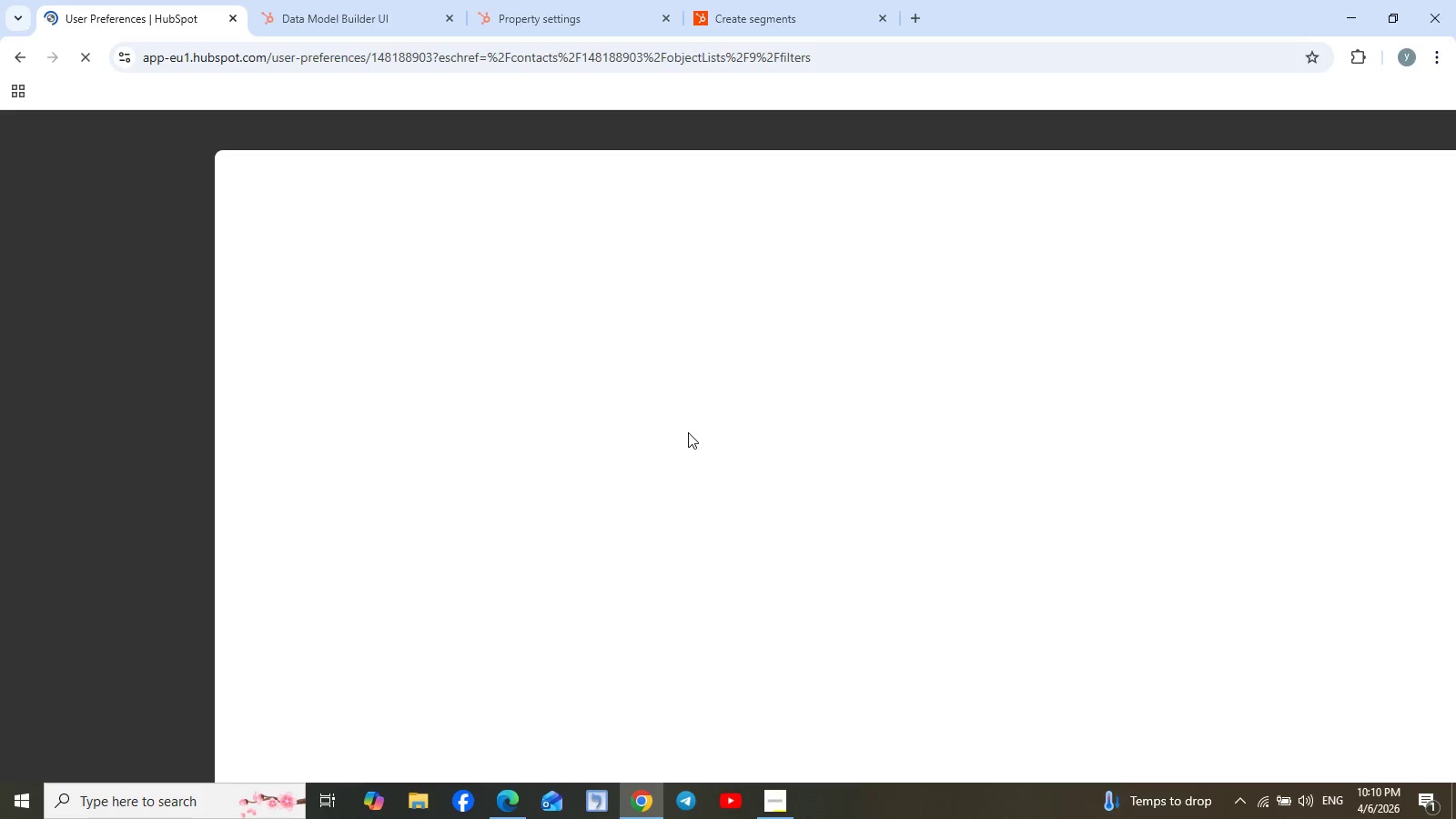 
scroll: coordinate [351, 490], scroll_direction: down, amount: 3.0
 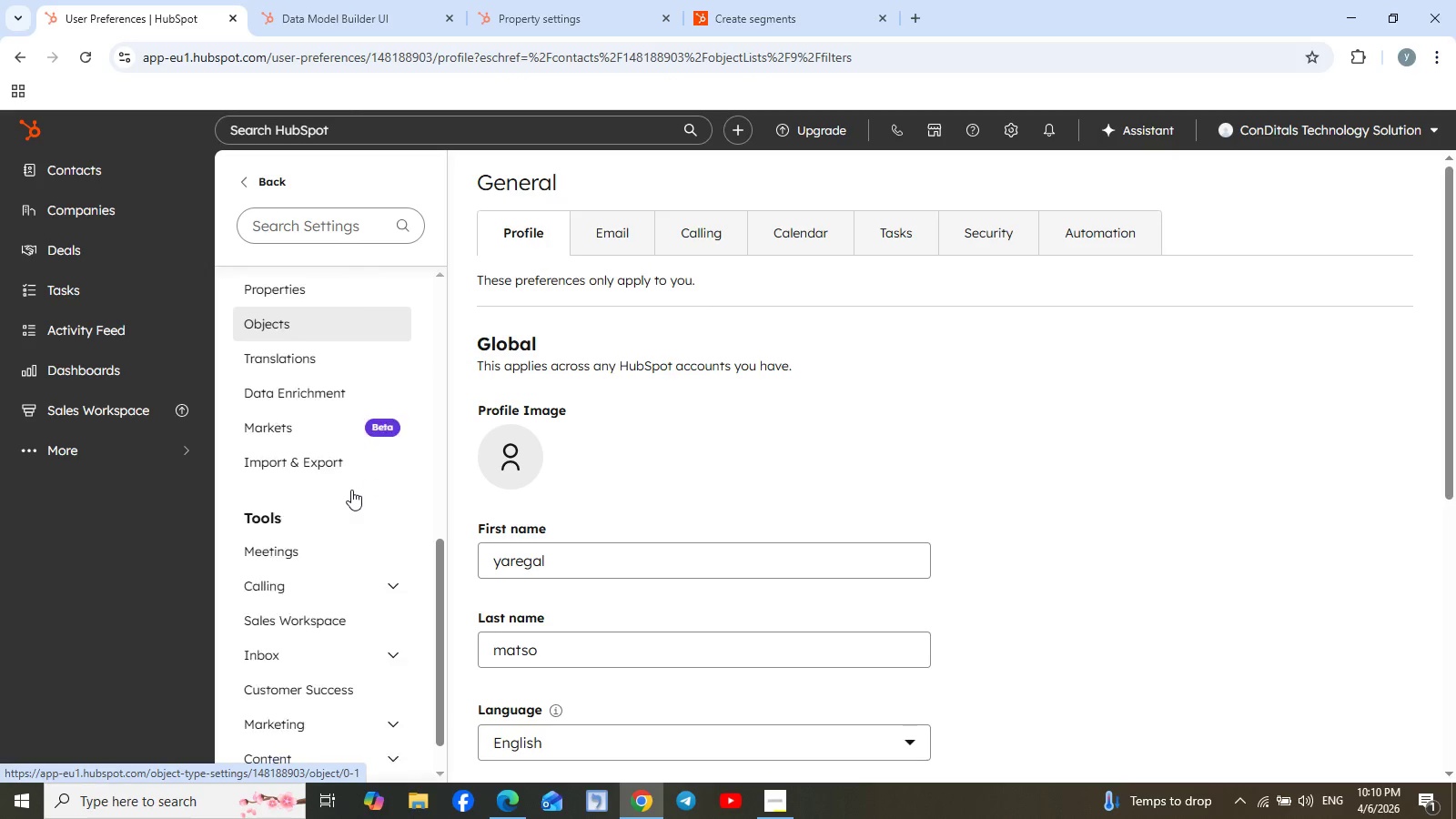 
scroll: coordinate [351, 490], scroll_direction: up, amount: 9.0
 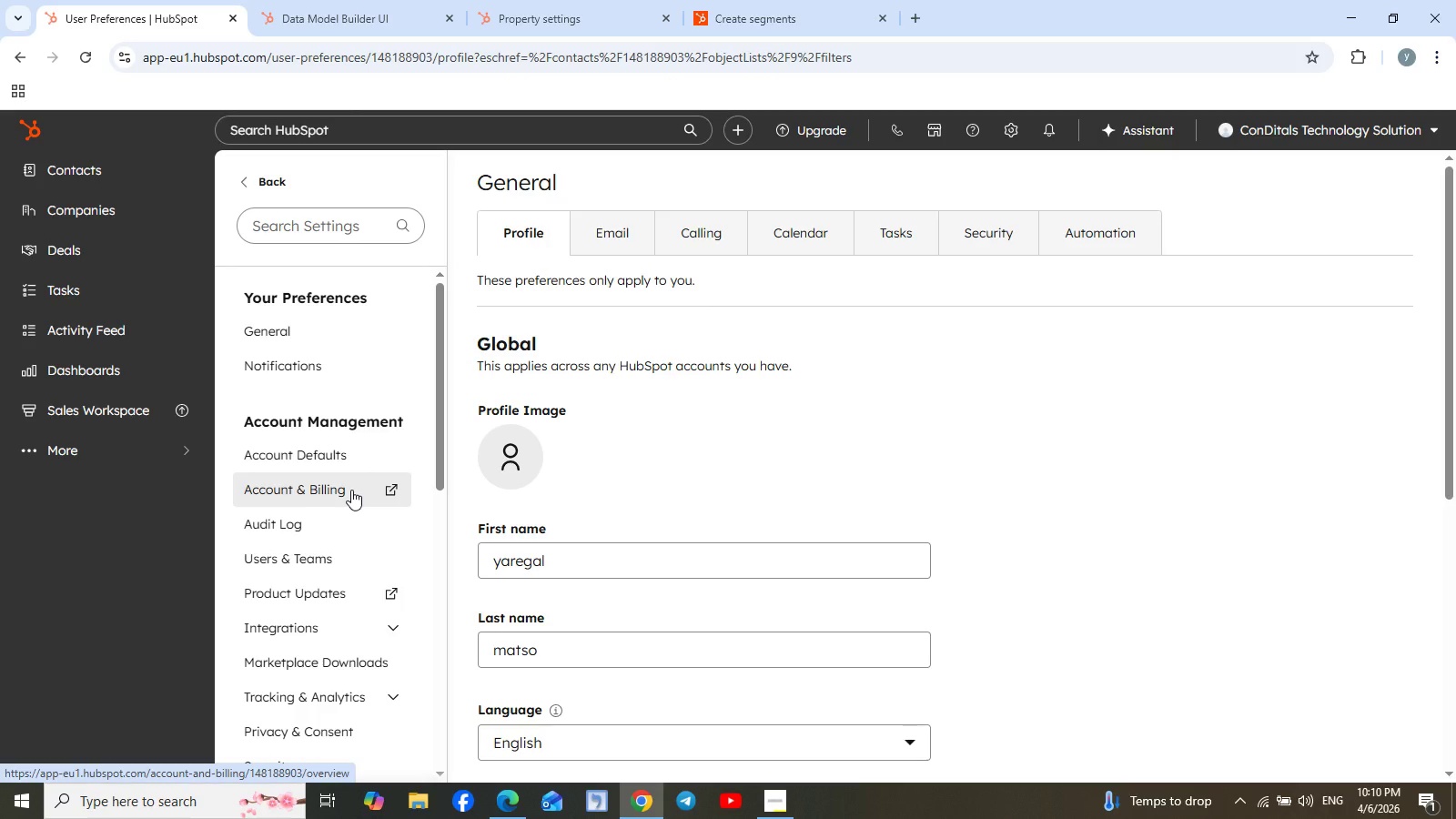 
scroll: coordinate [351, 490], scroll_direction: down, amount: 4.0
 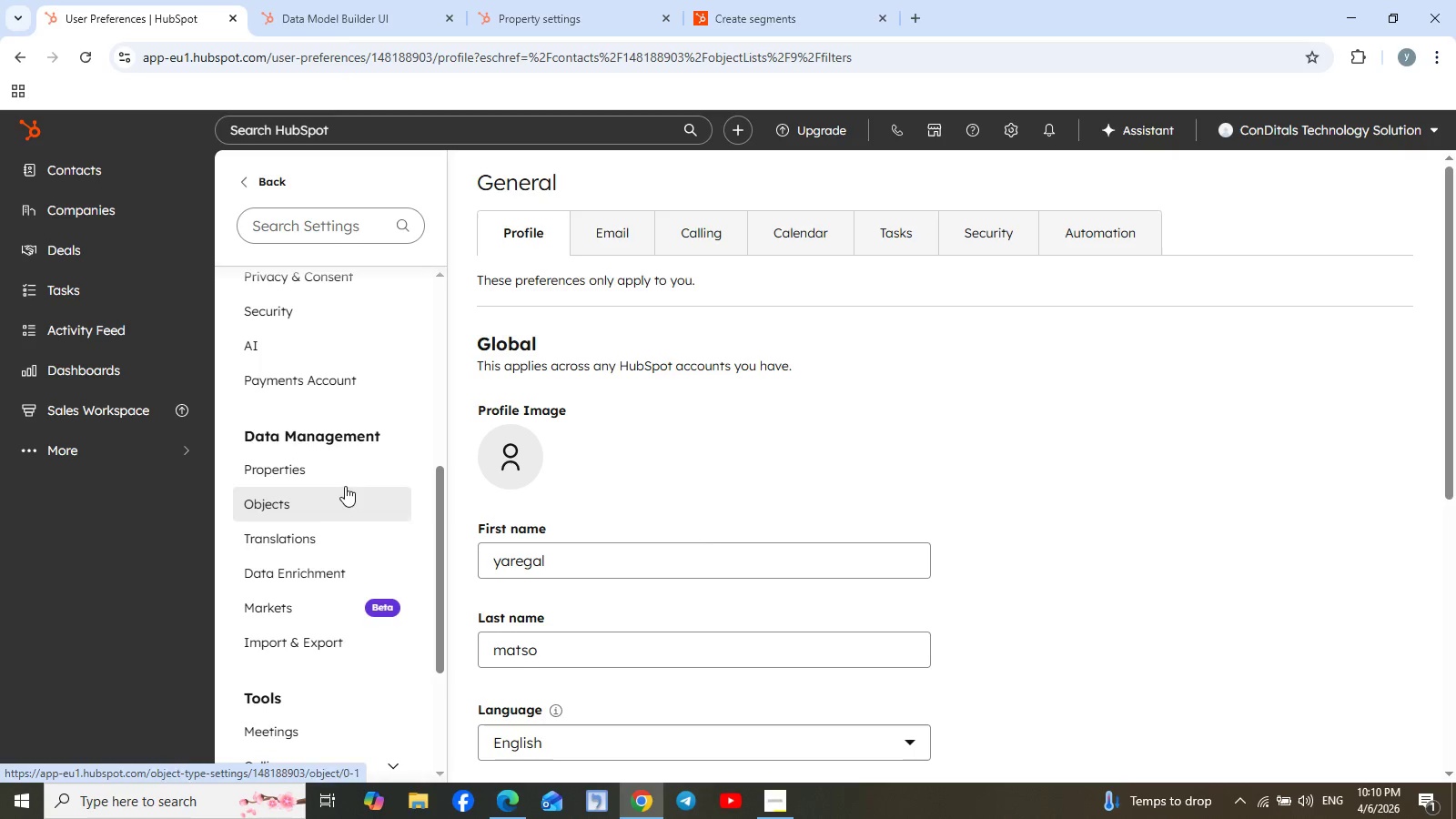 
left_click([340, 480])
 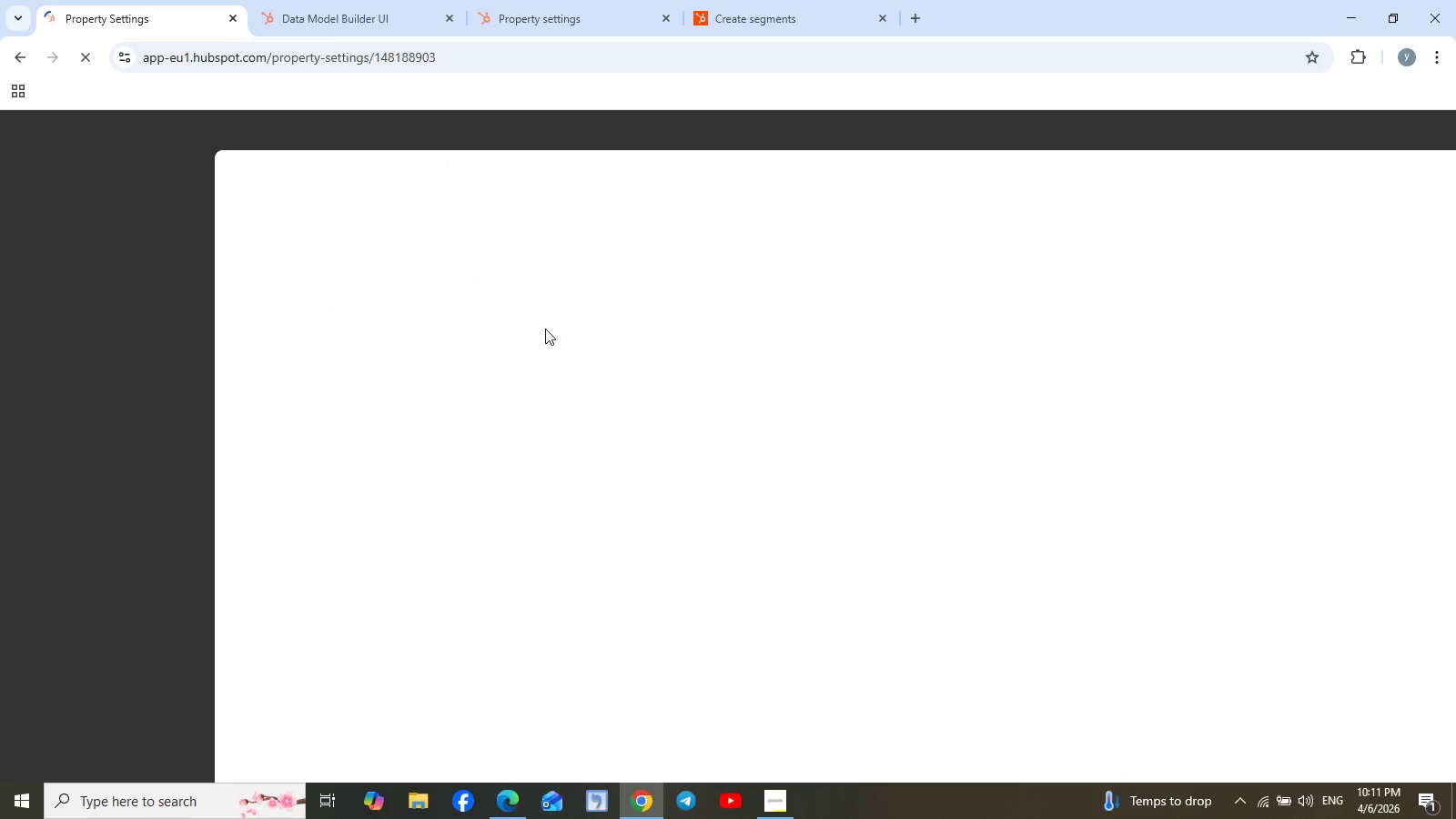 
mouse_move([329, 180])
 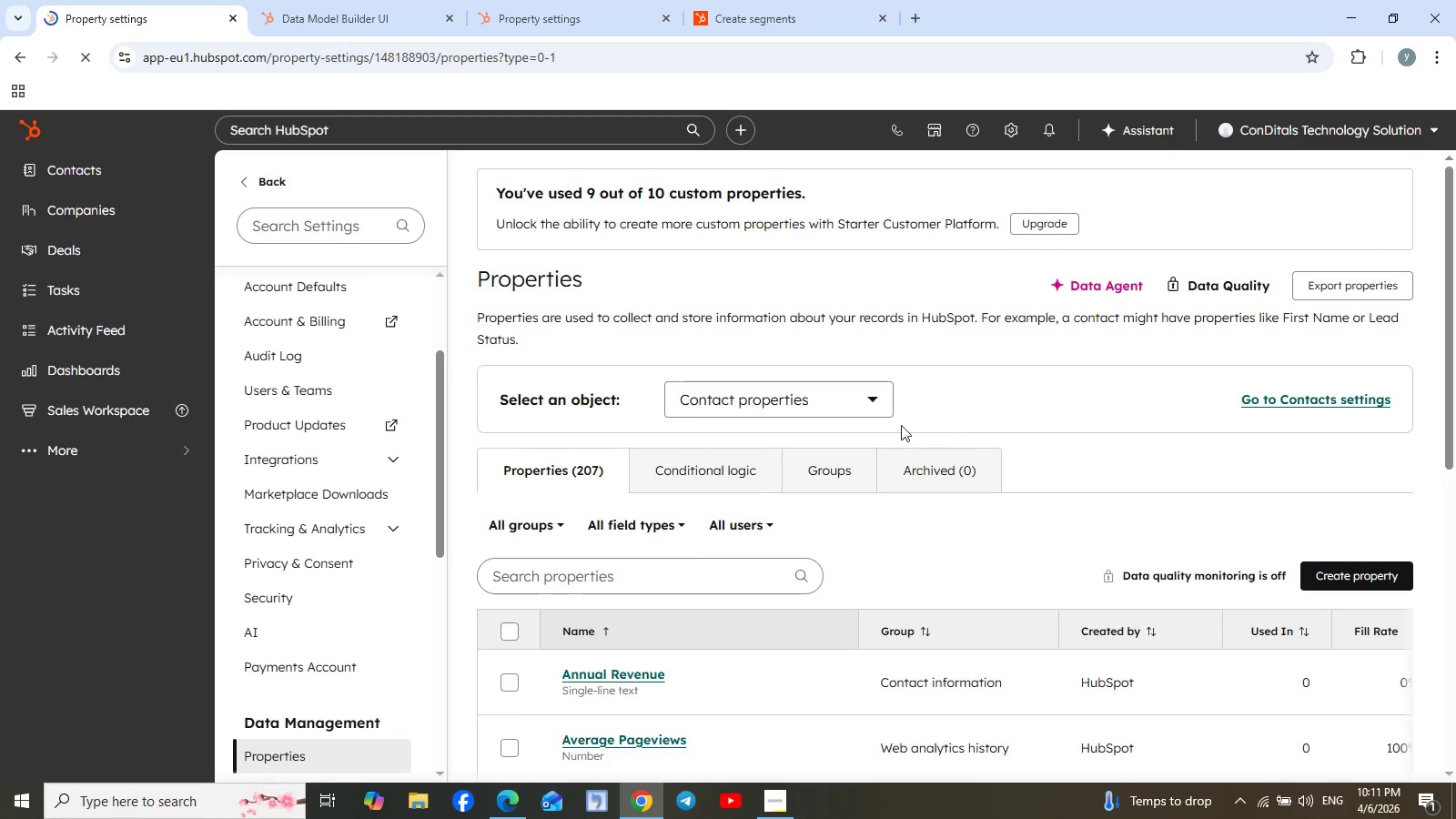 
left_click([879, 395])
 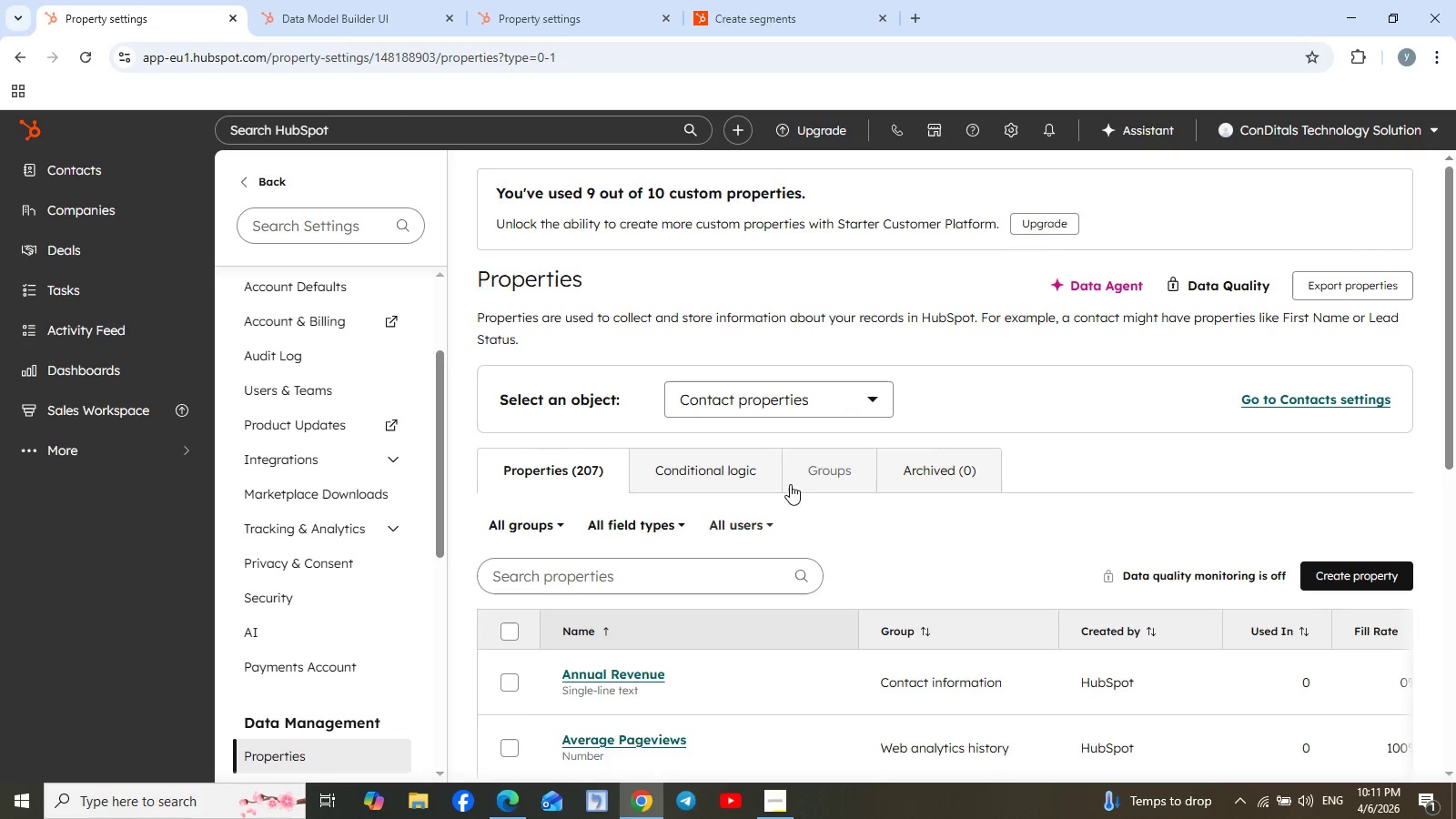 
scroll: coordinate [1023, 401], scroll_direction: down, amount: 1.0
 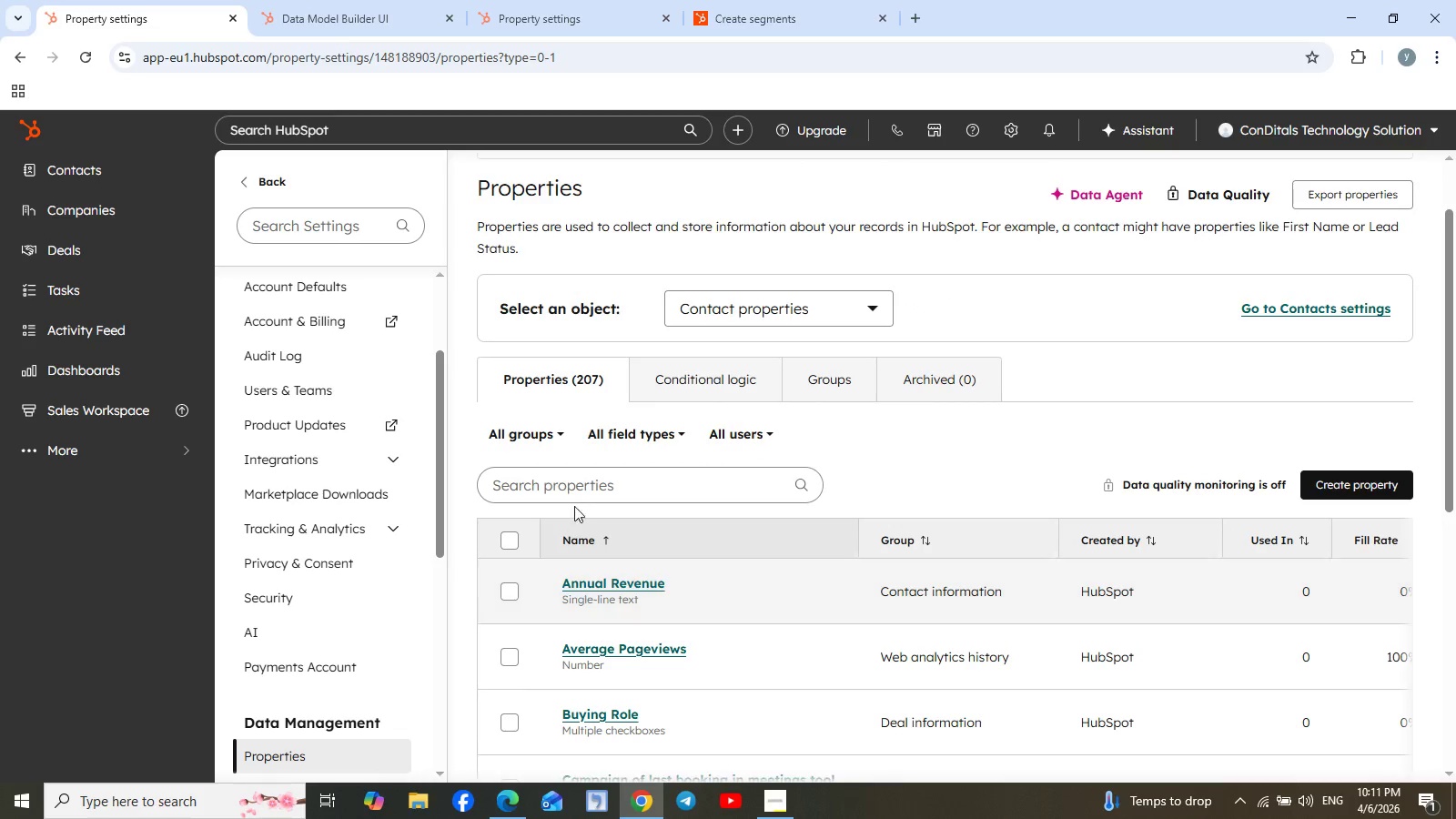 
left_click([582, 480])
 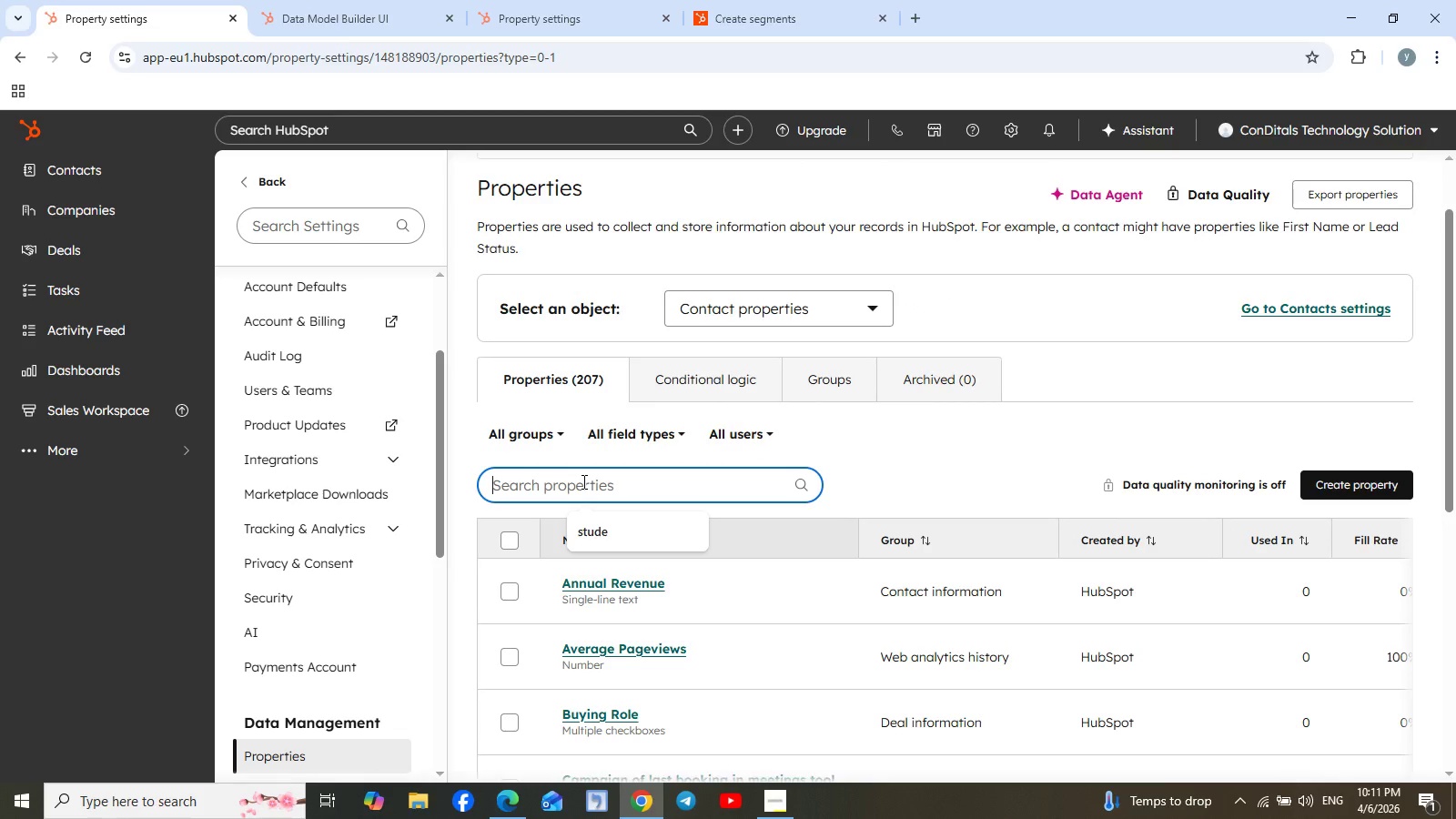 
type(stu)
 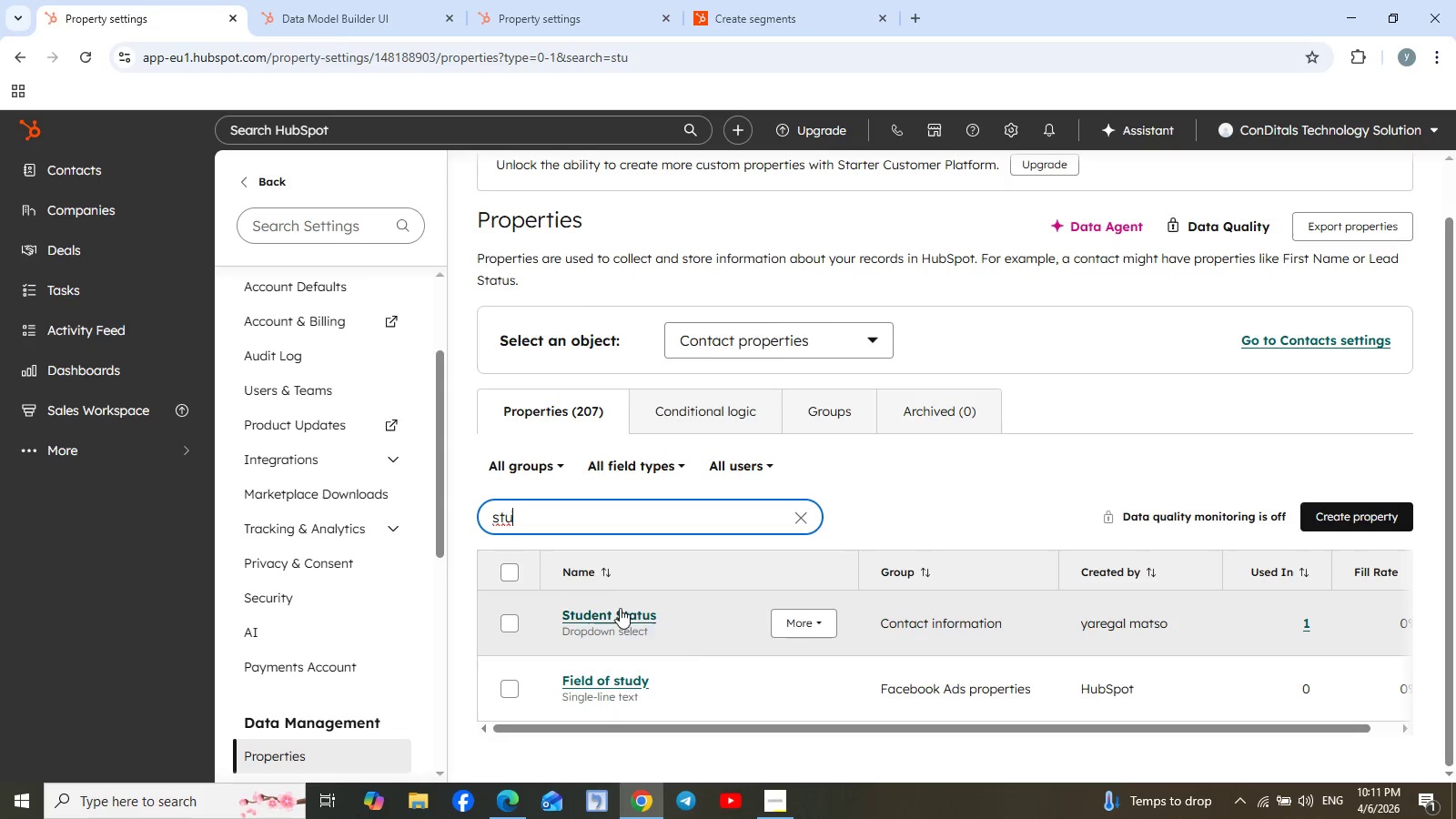 
wait(5.75)
 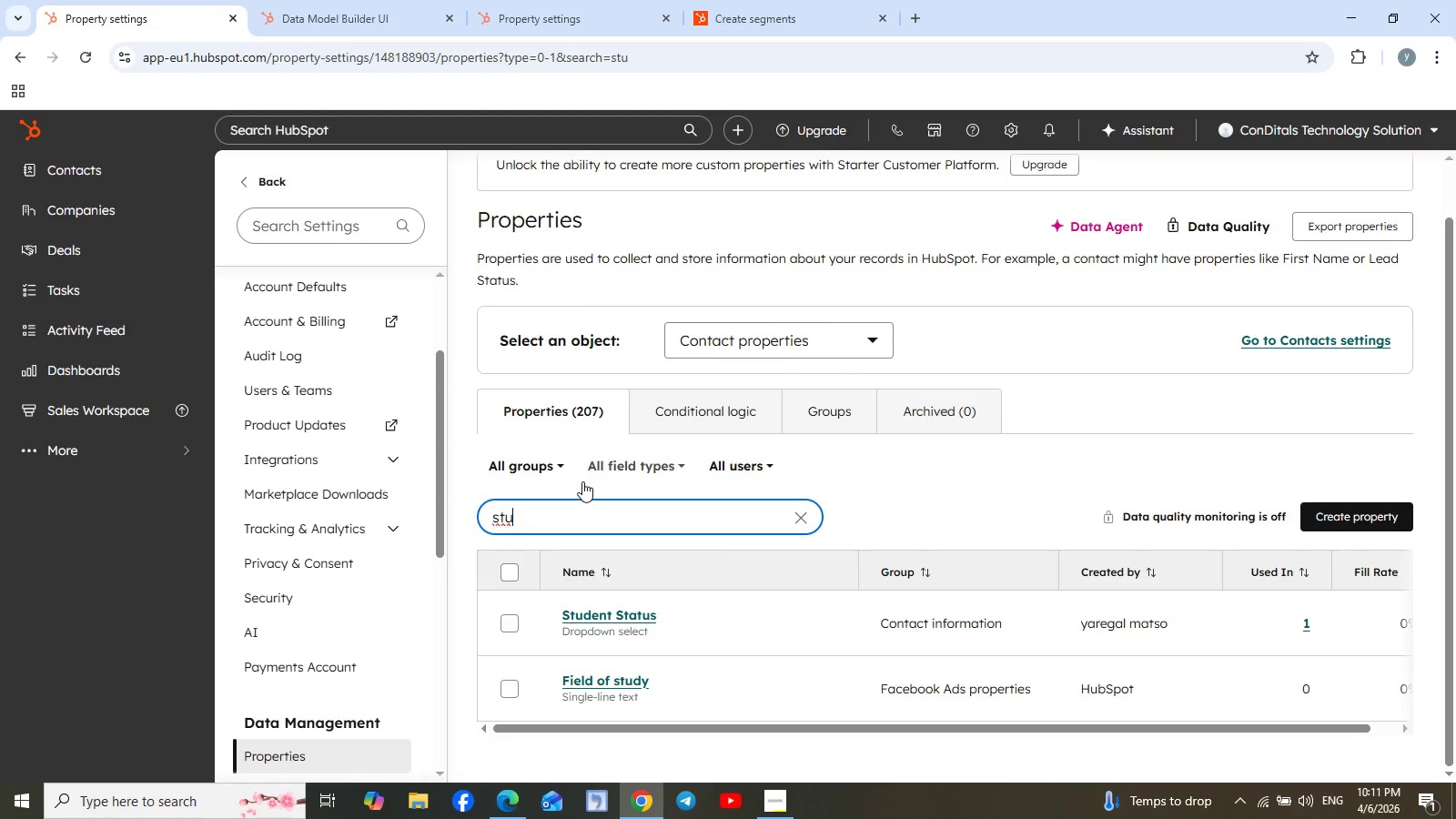 
key(Backspace)
 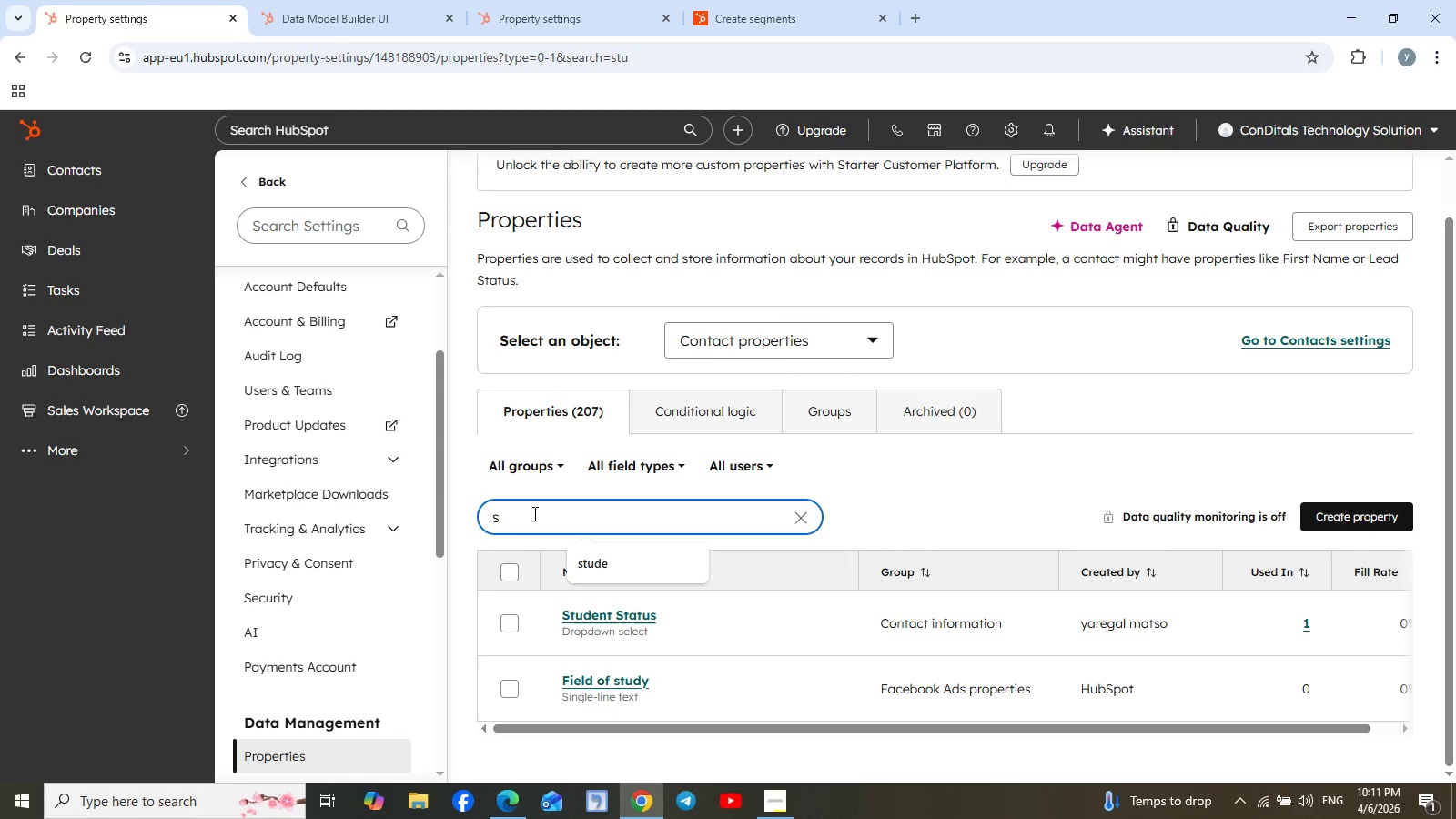 
key(Backspace)
 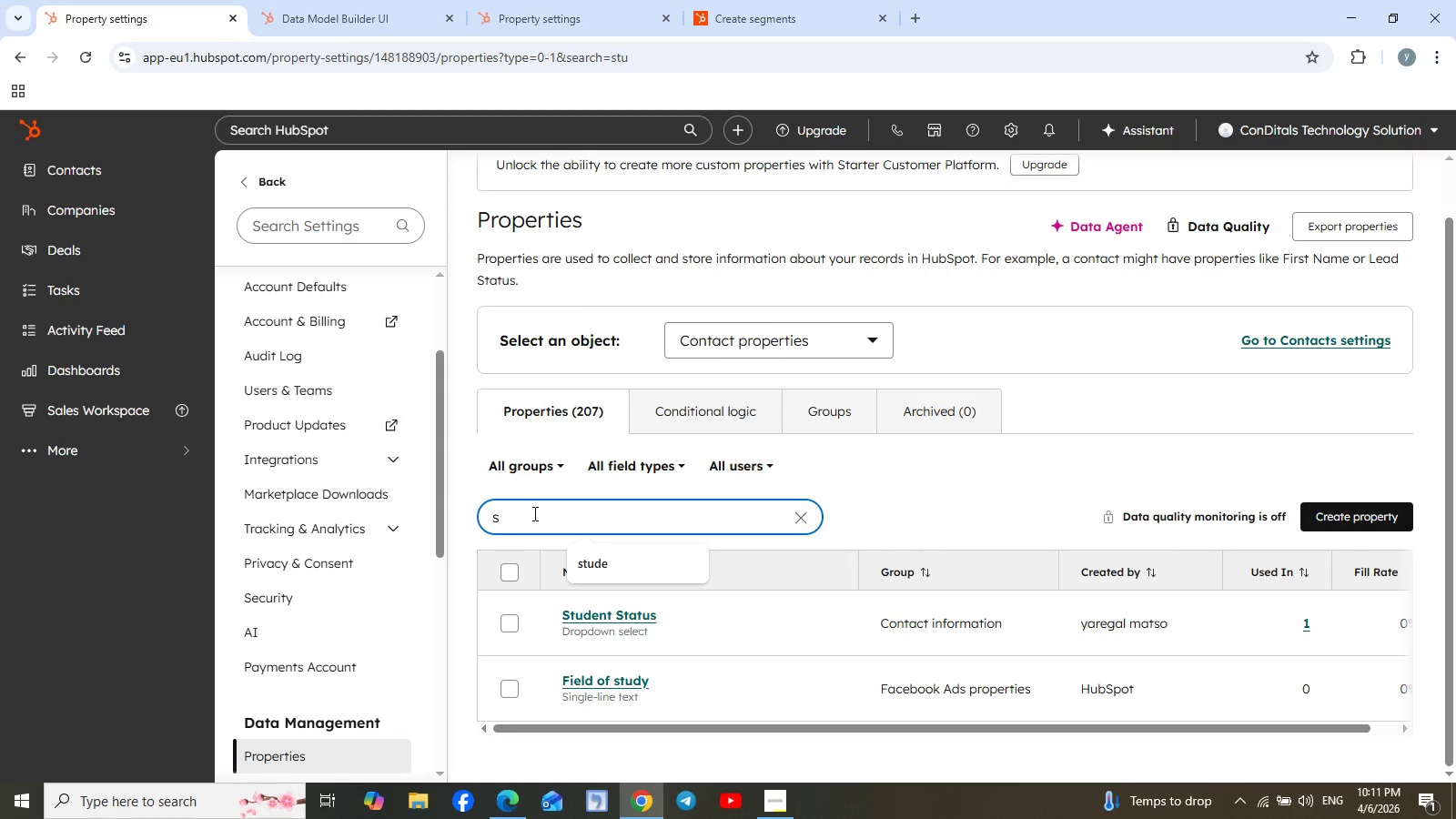 
key(Backspace)
 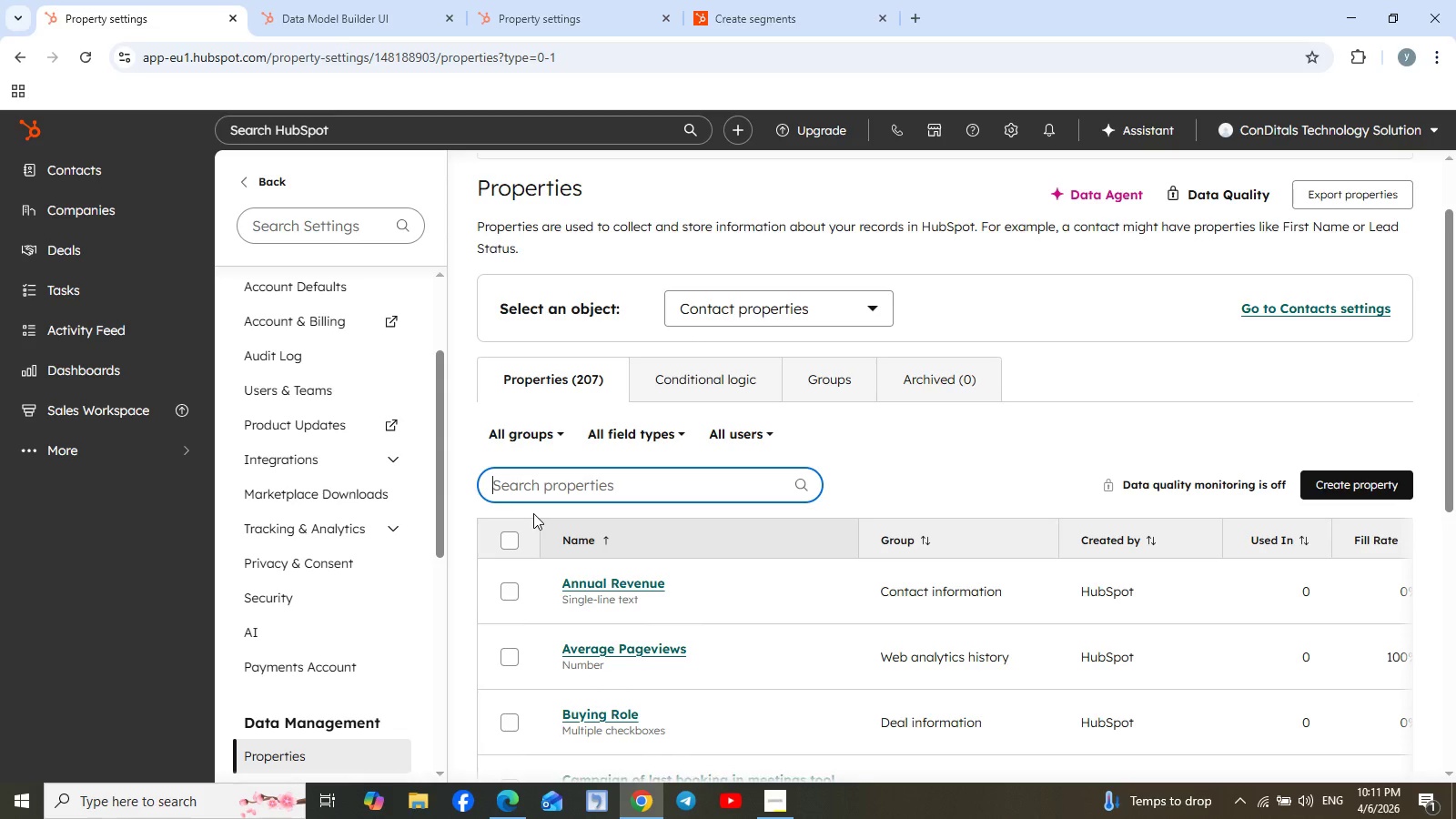 
wait(15.7)
 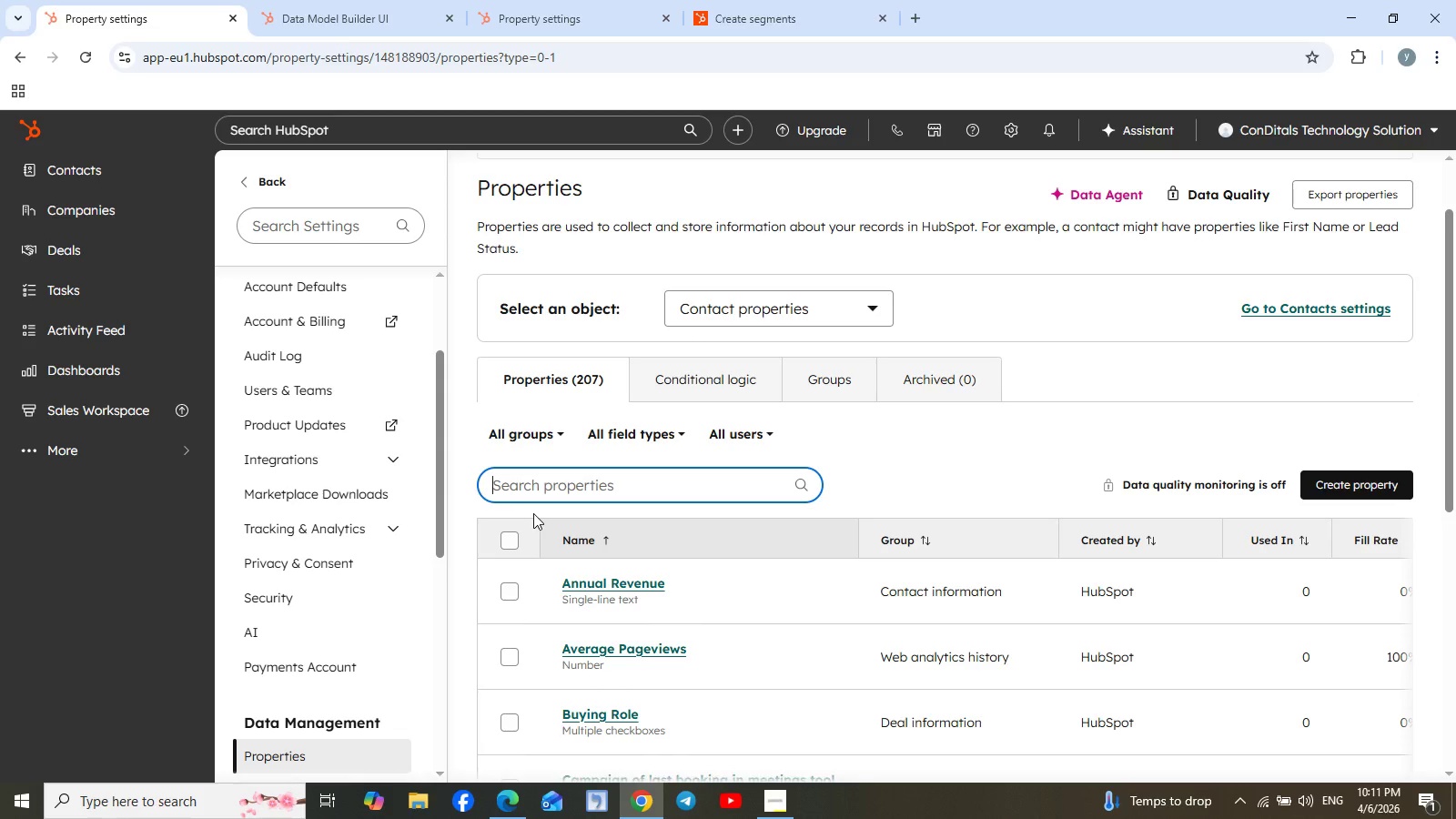 
type(instr)
 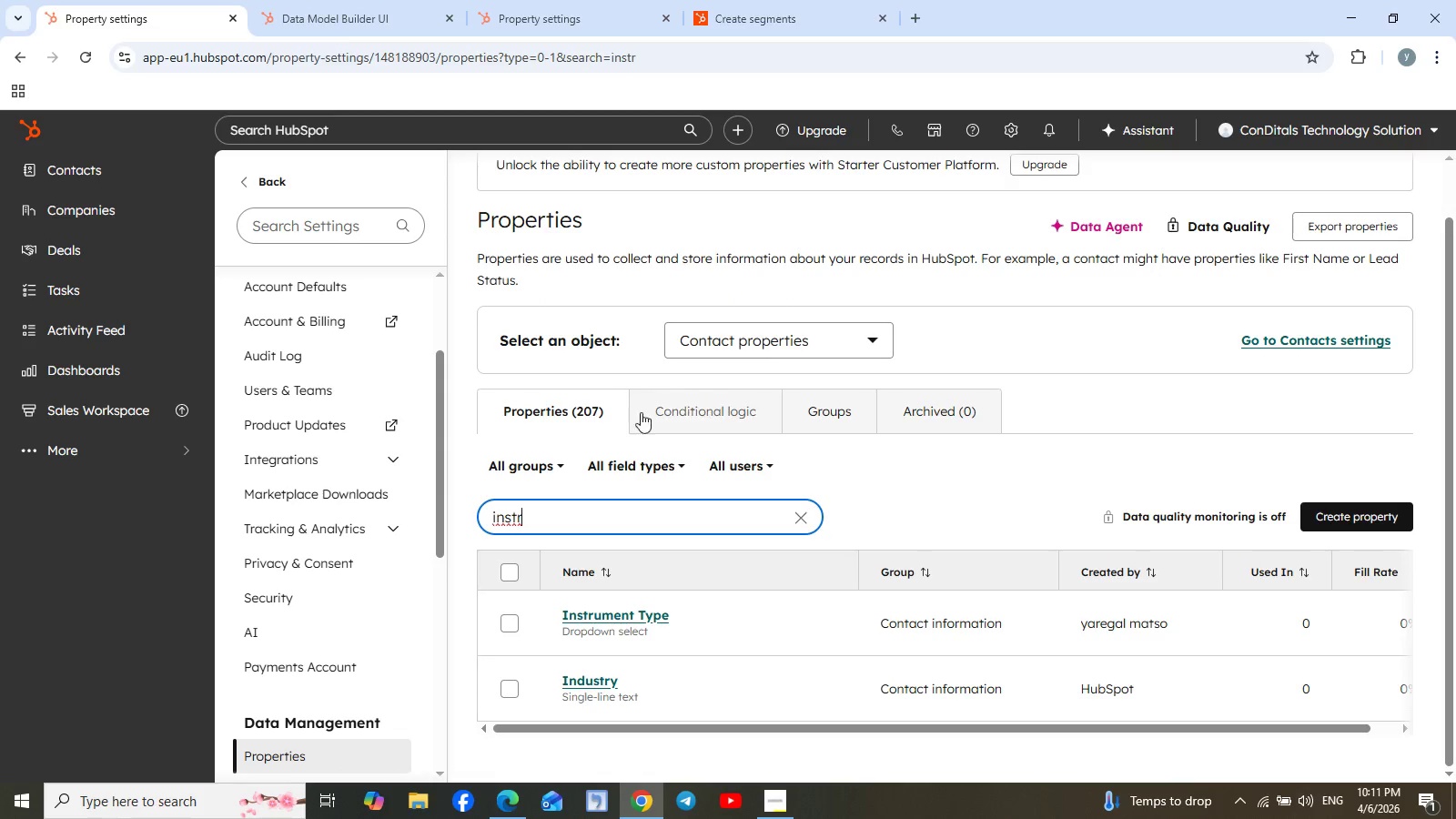 
wait(5.73)
 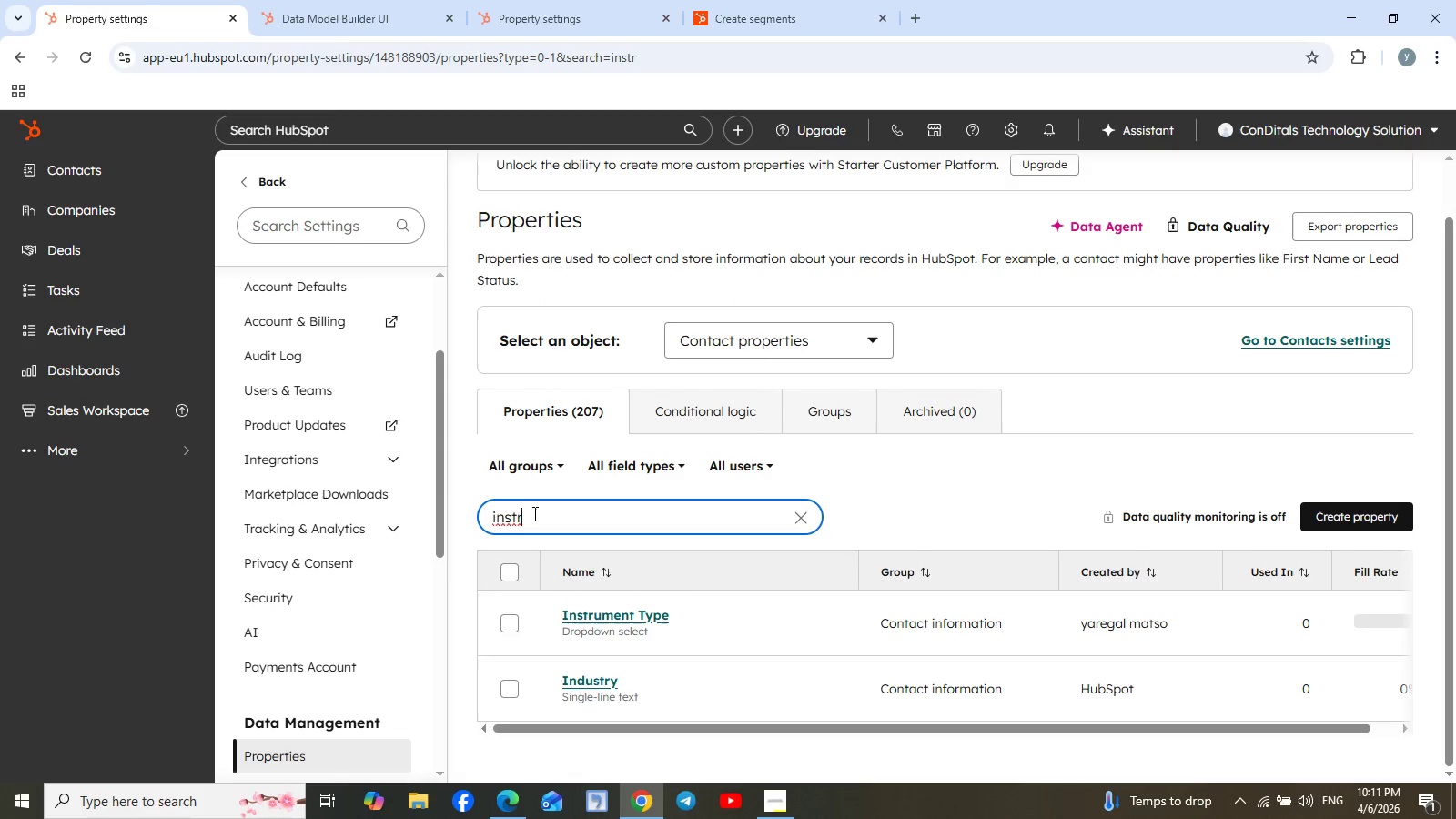 
double_click([545, 522])
 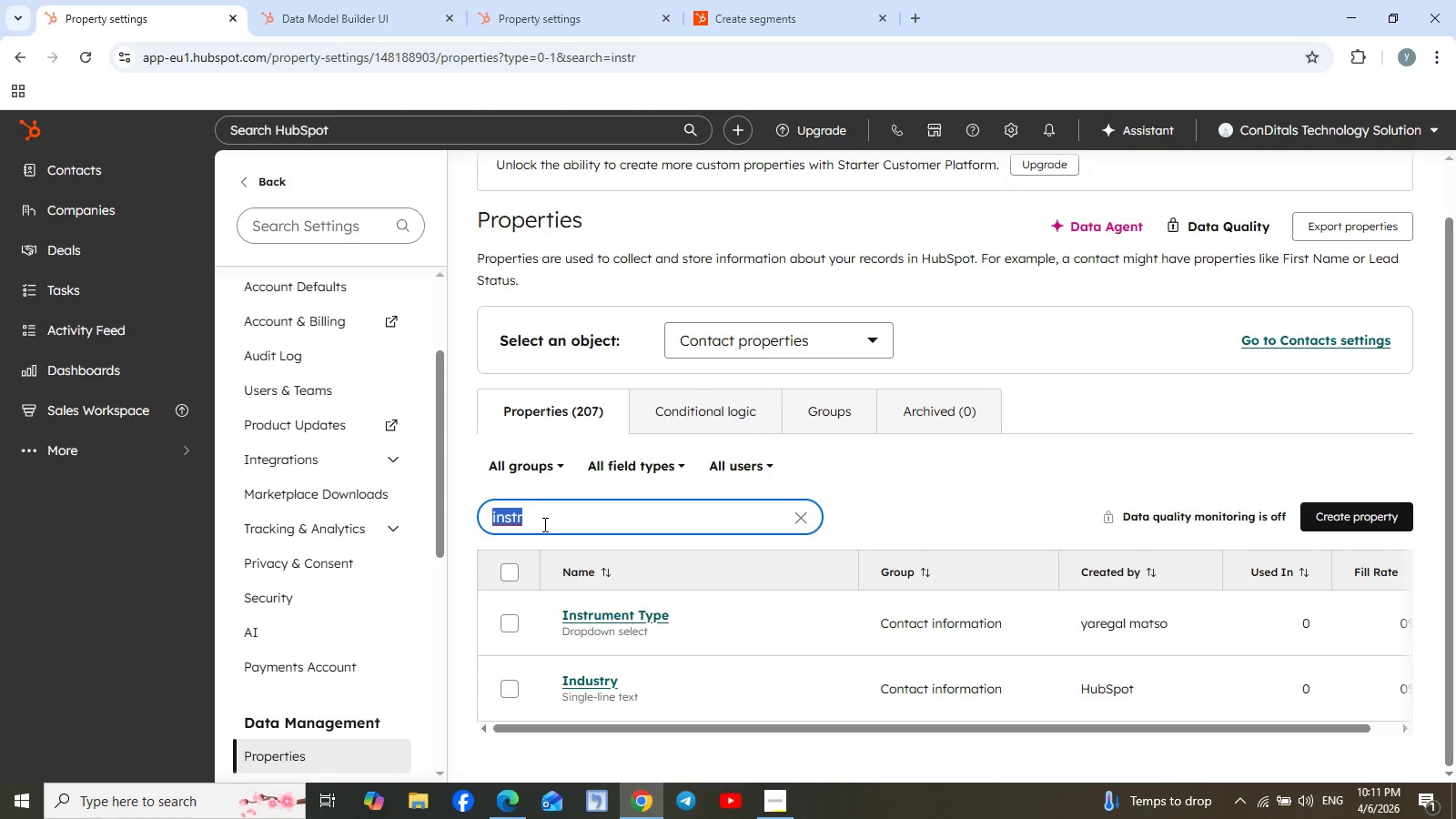 
type(owner)
 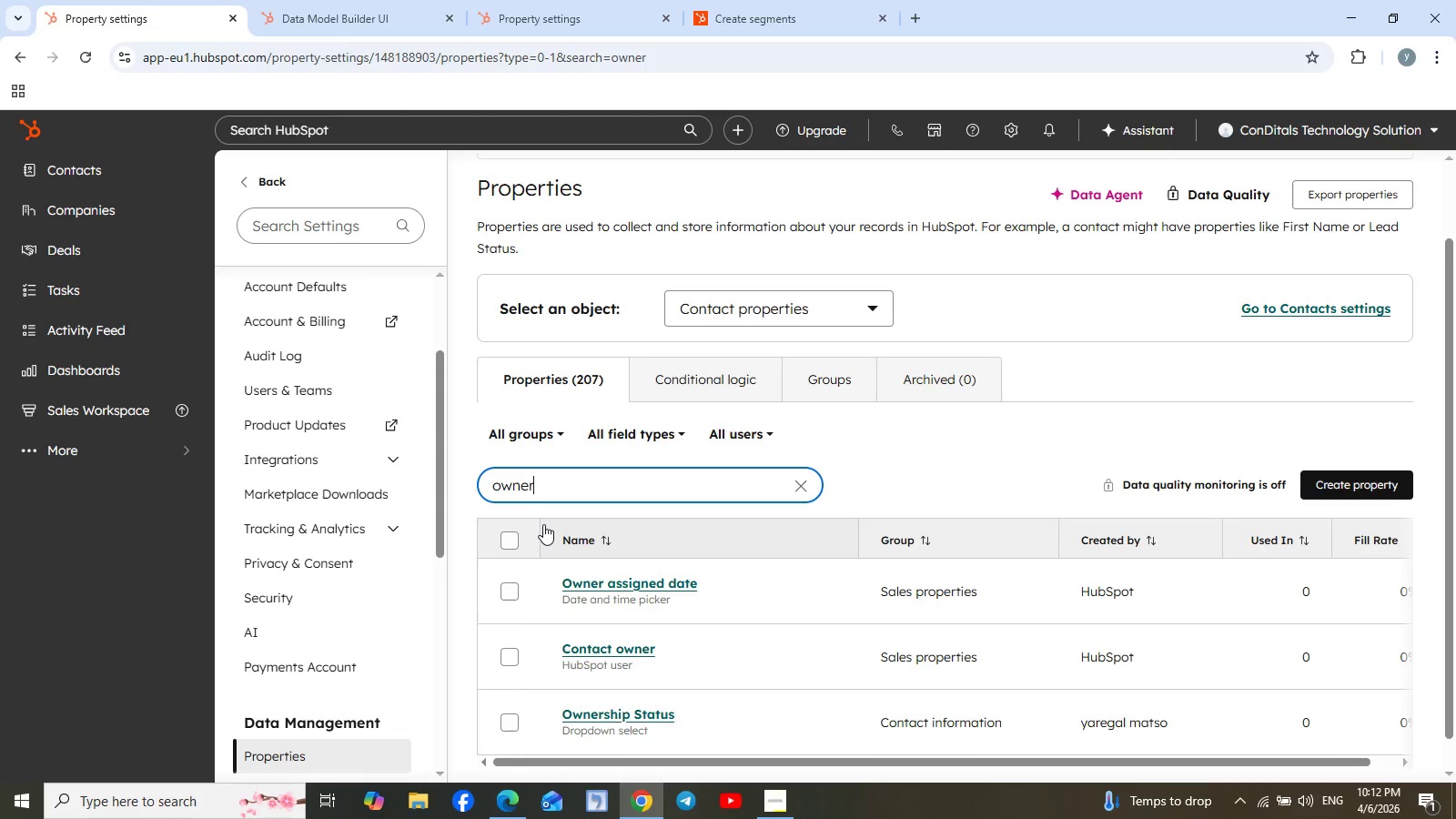 
wait(64.31)
 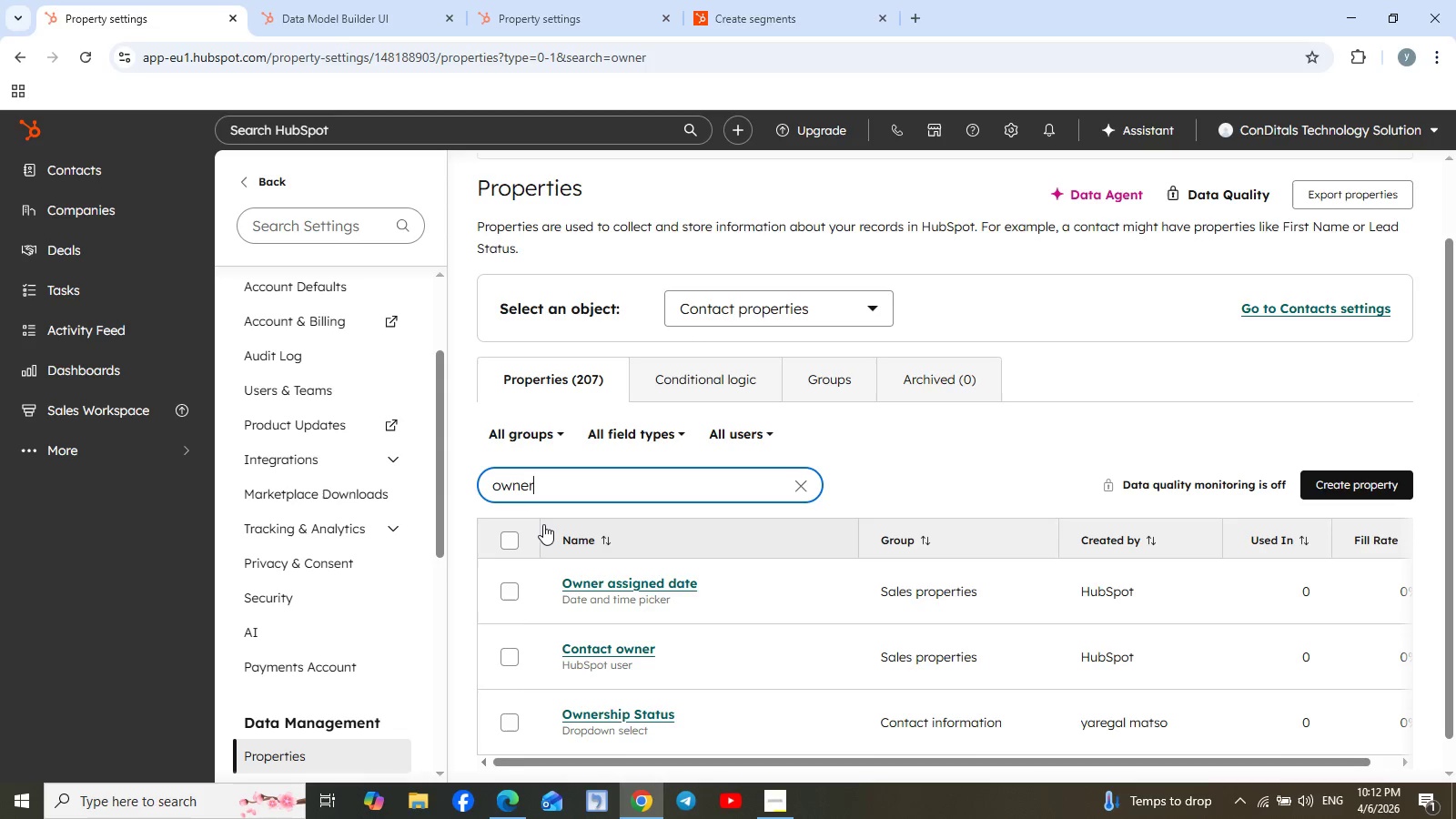 
double_click([564, 495])
 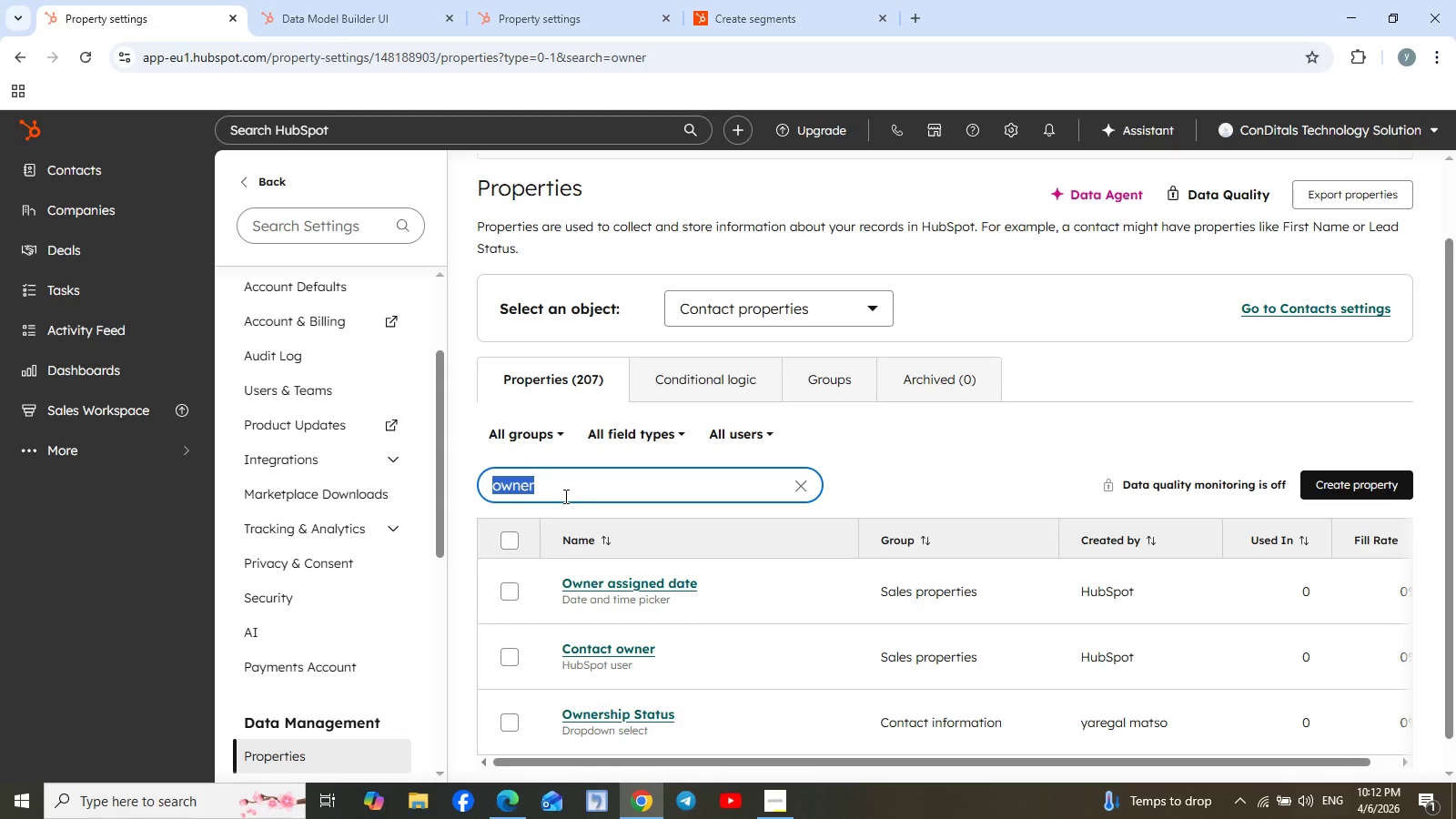 
type(Curre)
 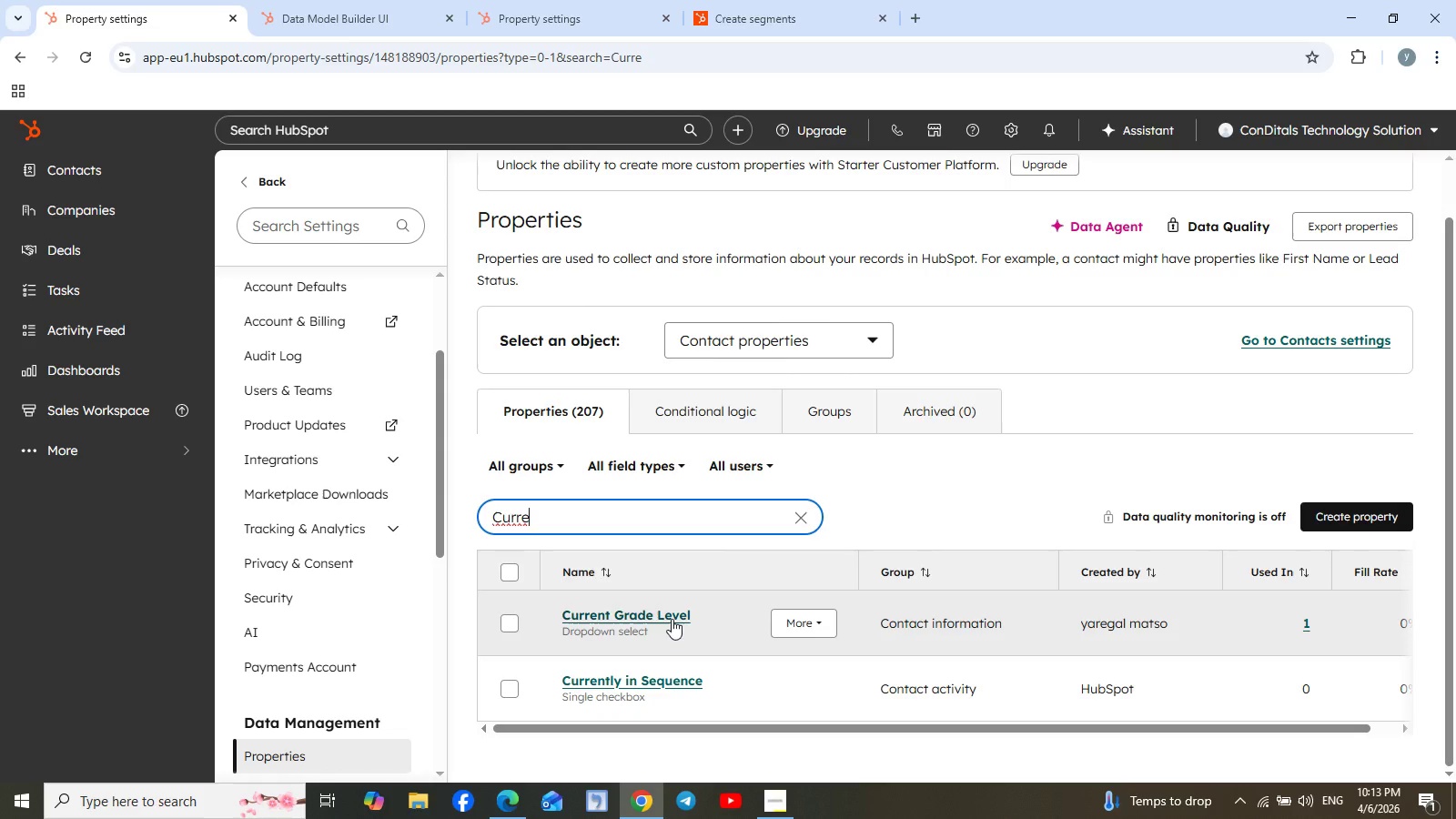 
wait(5.89)
 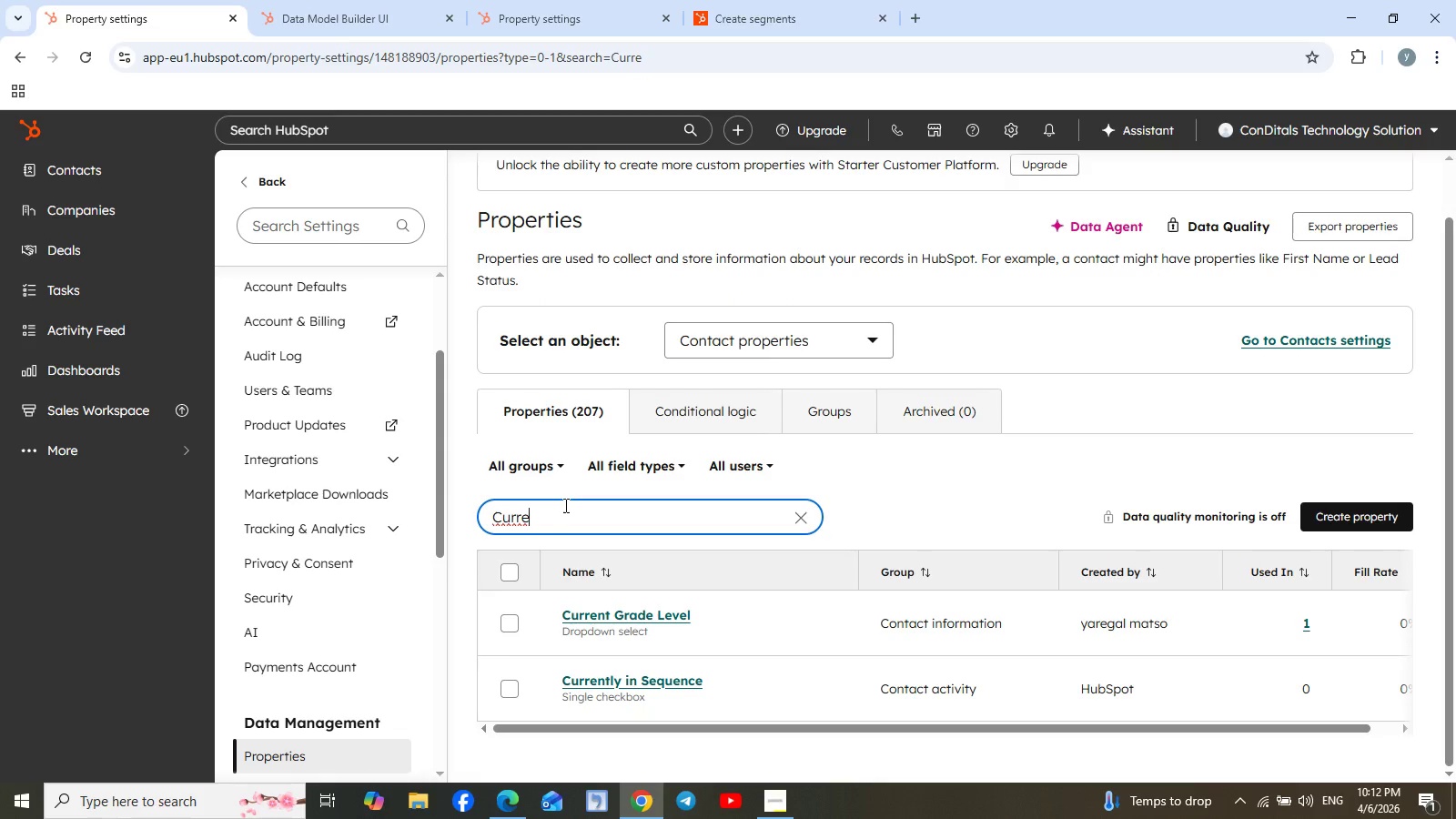 
double_click([593, 521])
 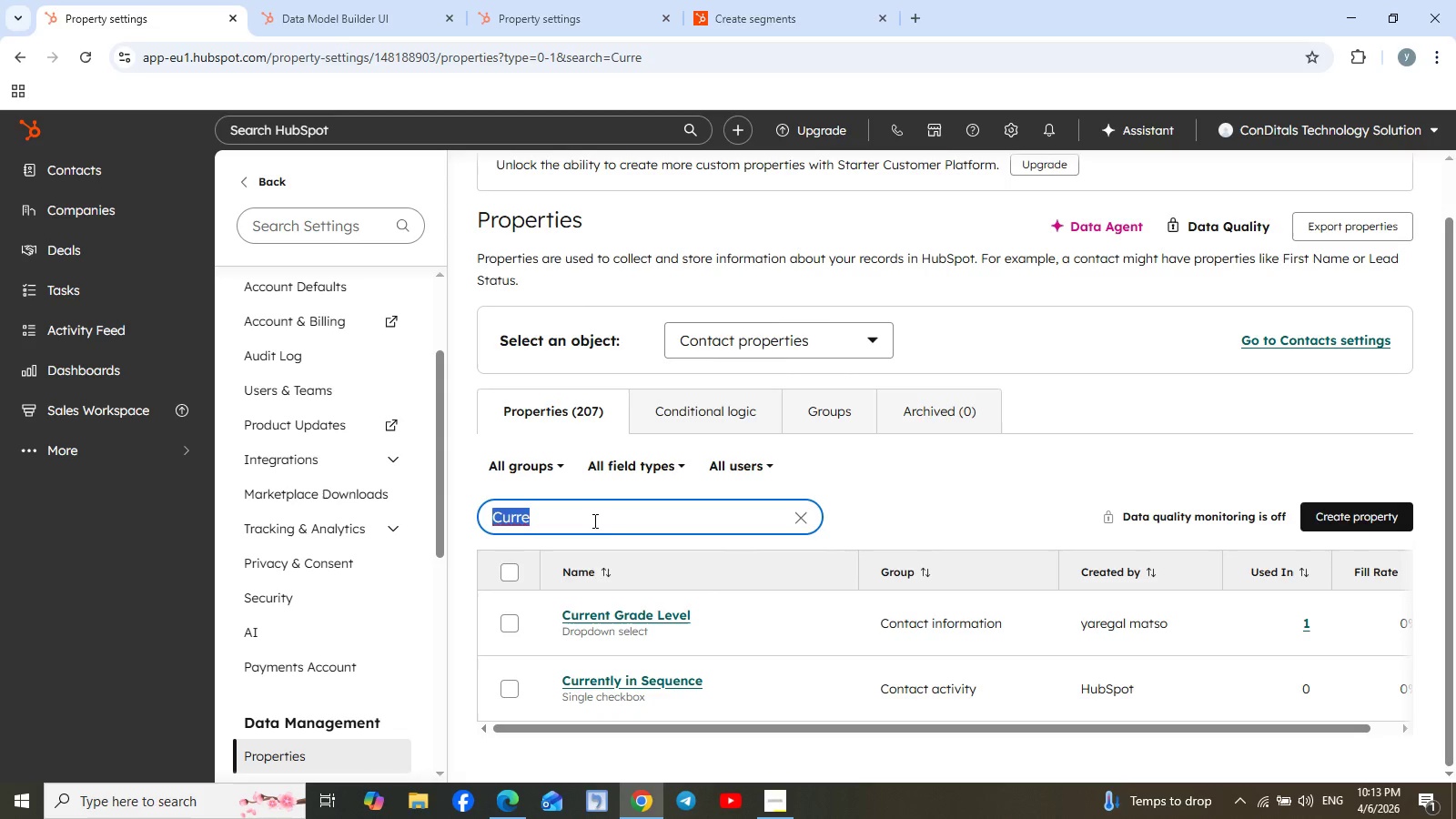 
type(Stude)
 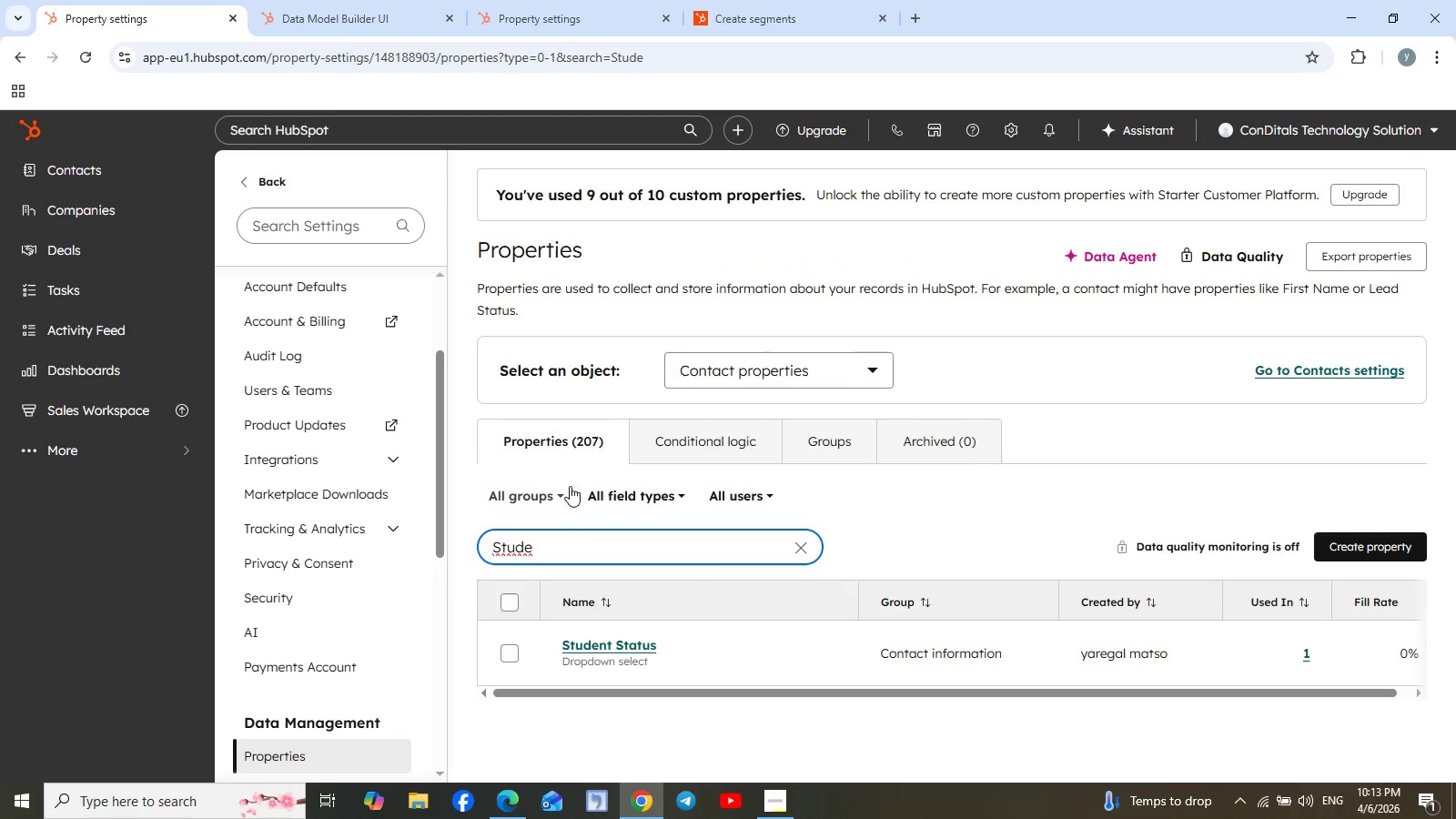 
double_click([571, 559])
 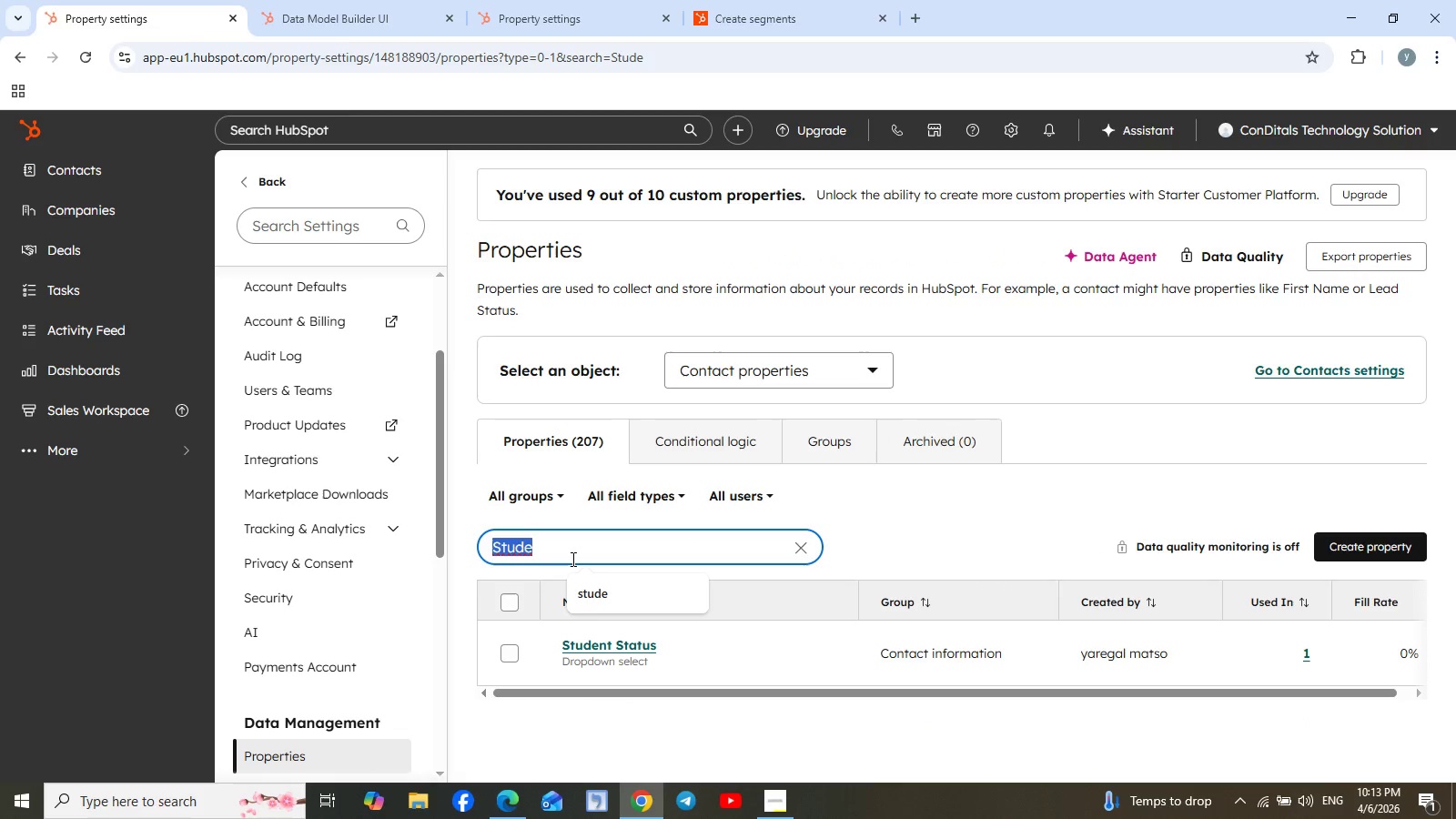 
type(Pare)
 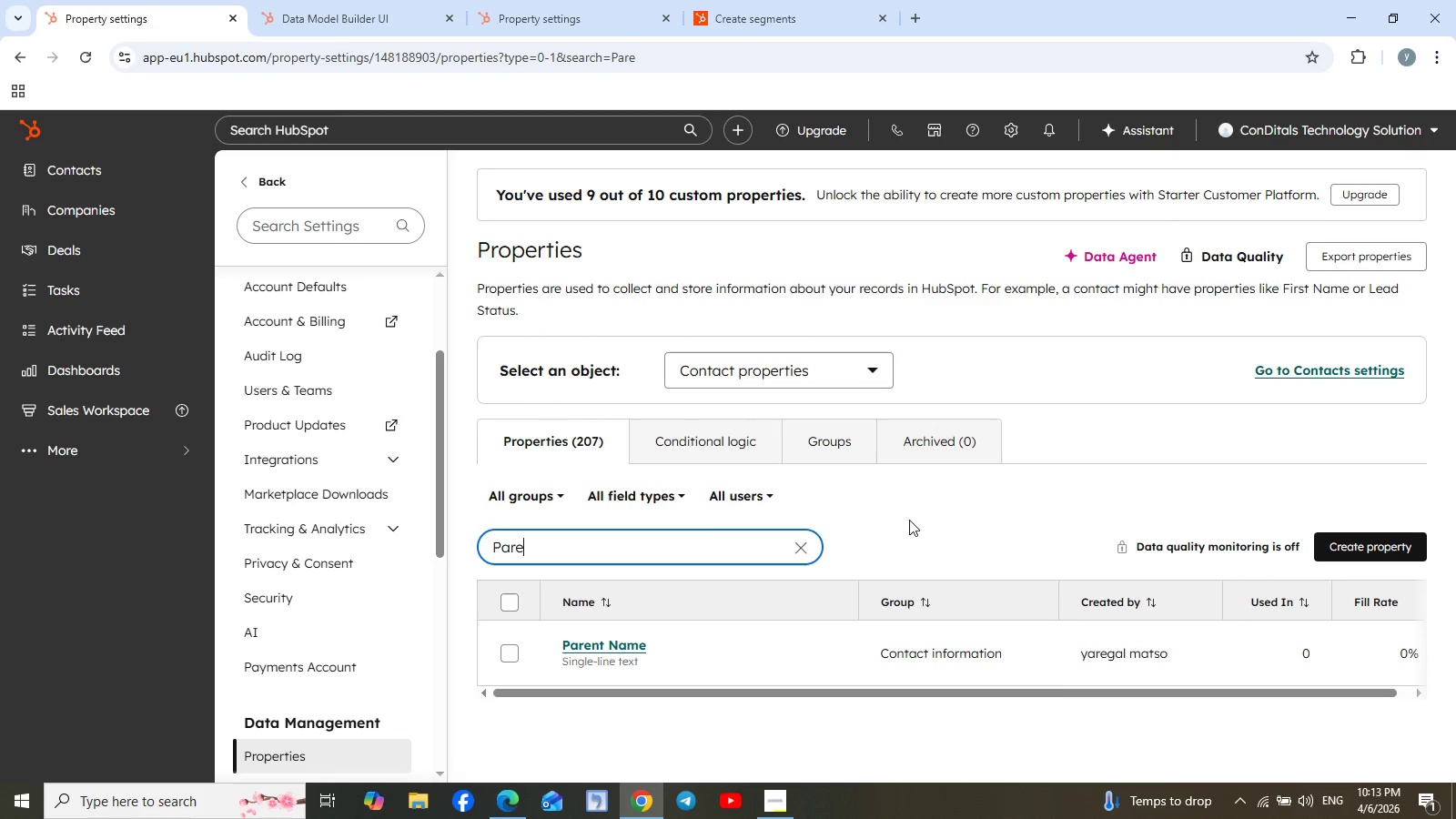 
wait(6.02)
 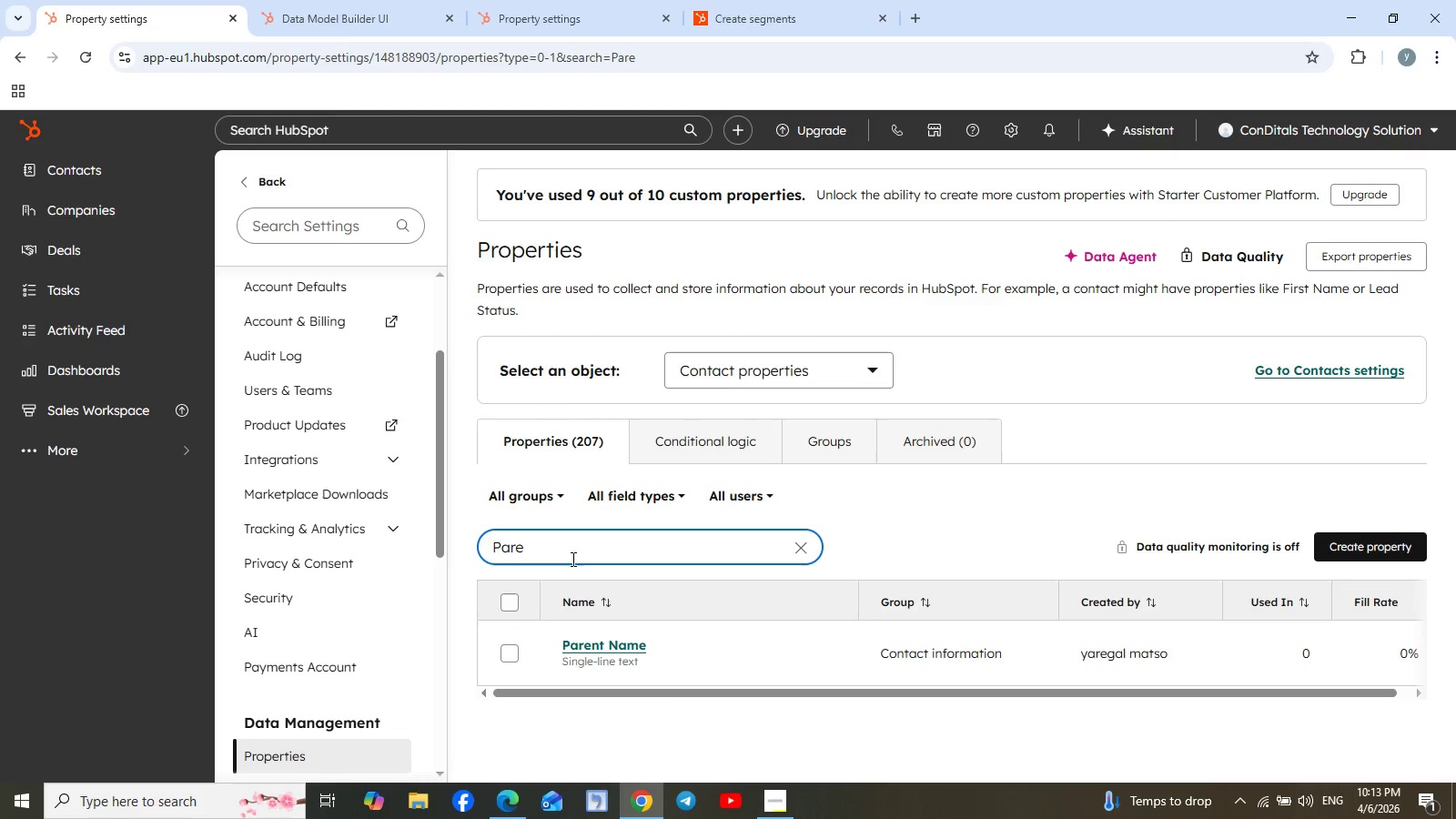 
scroll: coordinate [358, 554], scroll_direction: down, amount: 2.0
 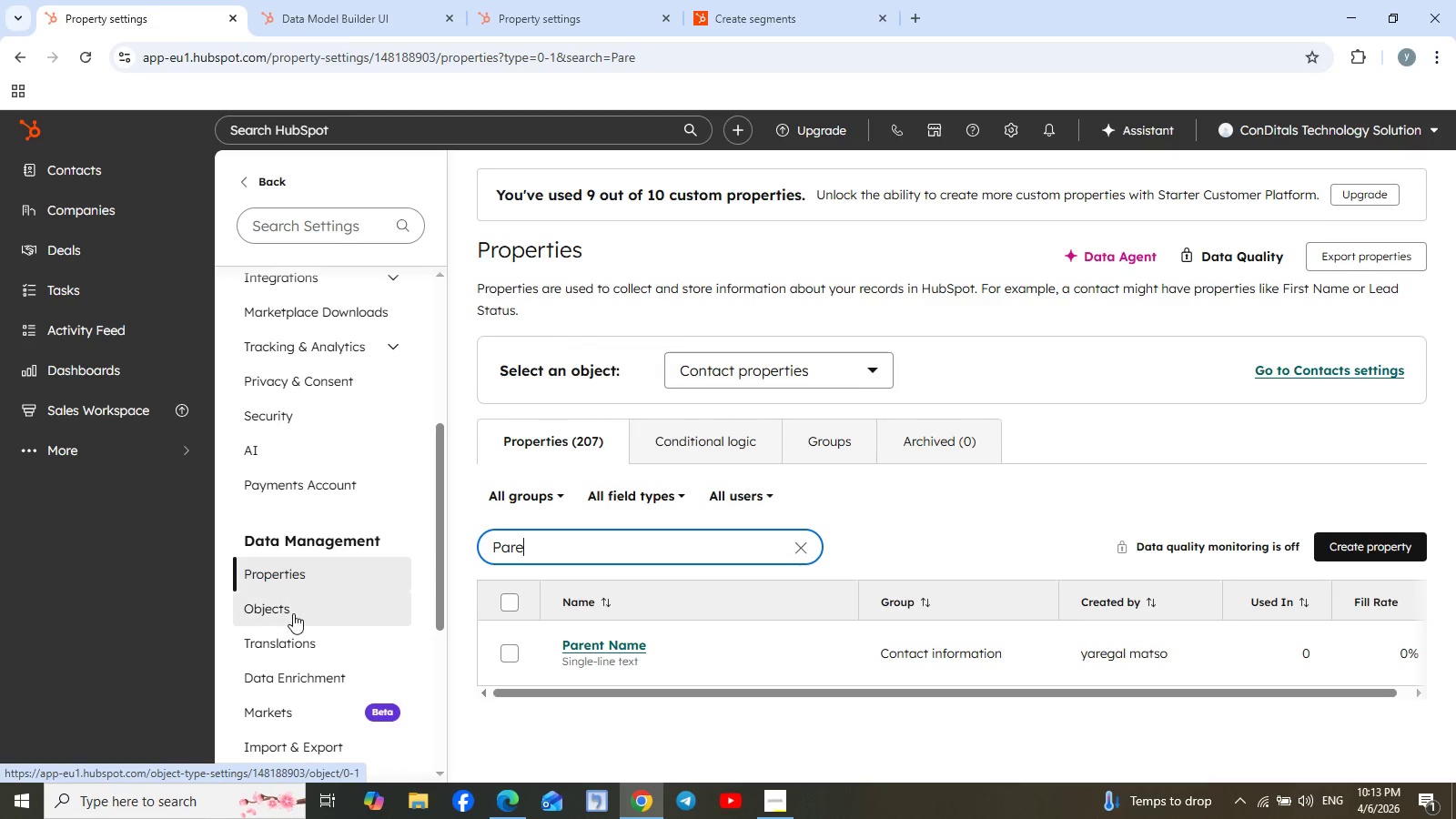 
left_click([292, 613])
 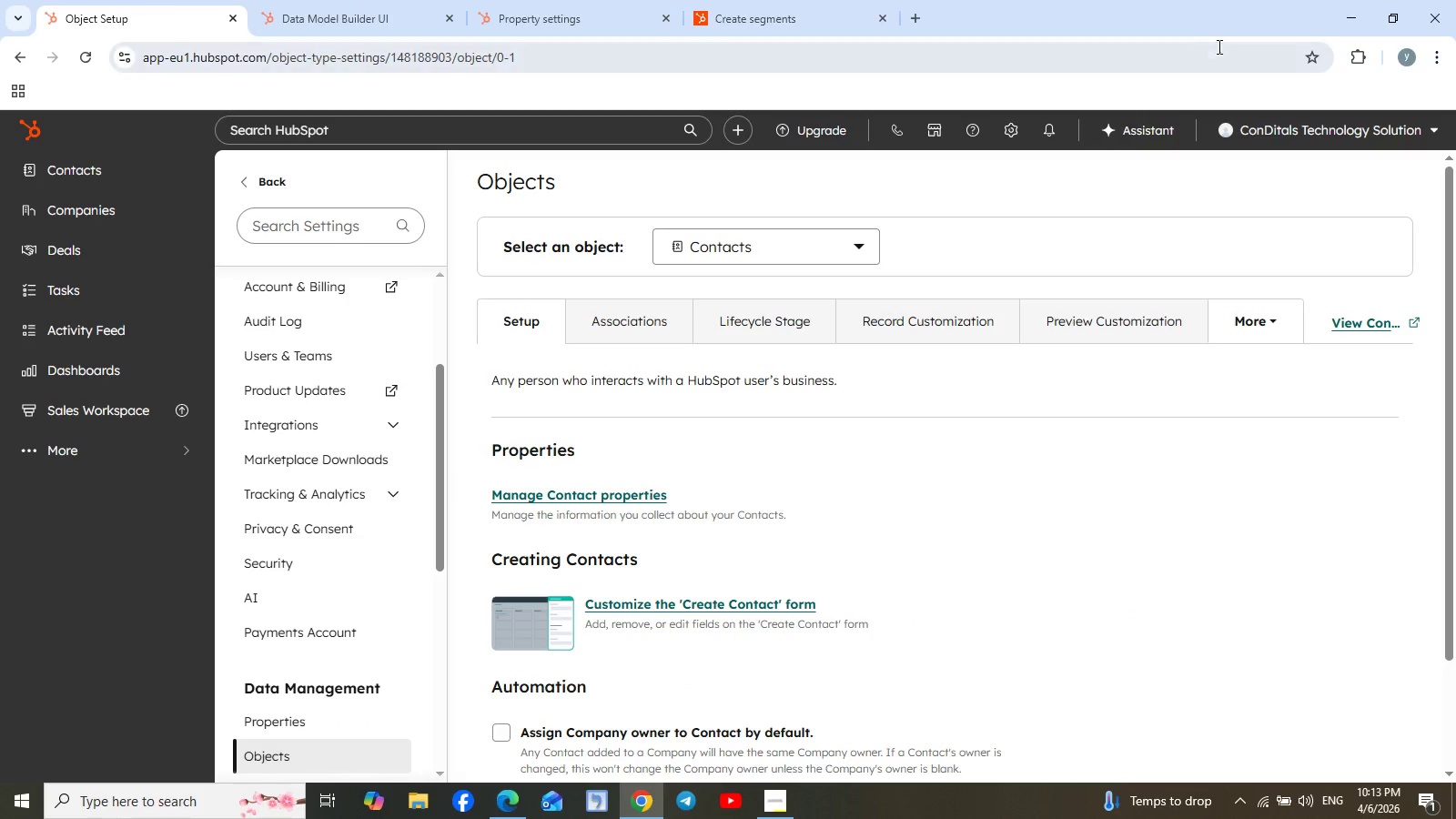 
wait(6.12)
 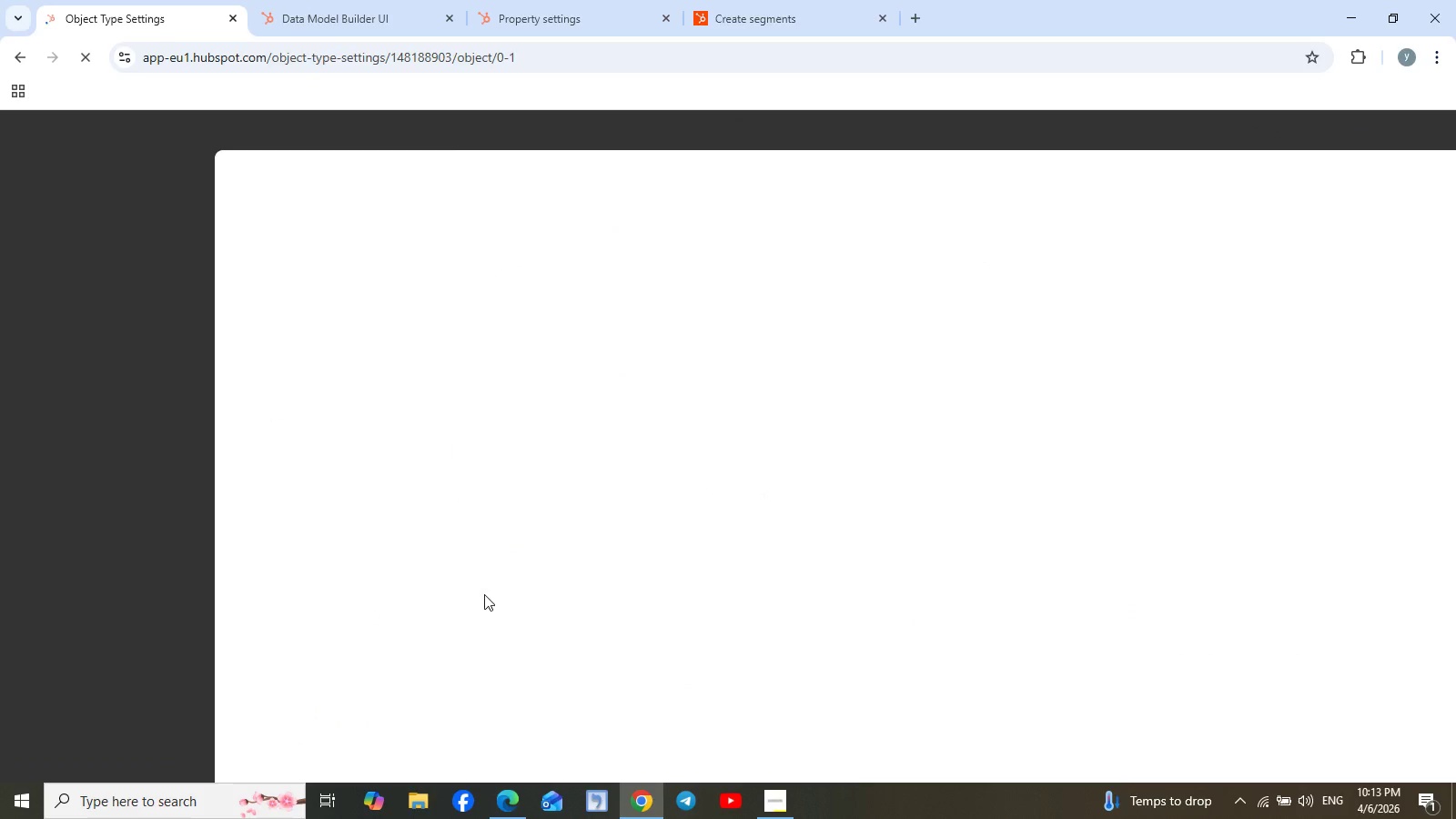 
left_click([867, 238])
 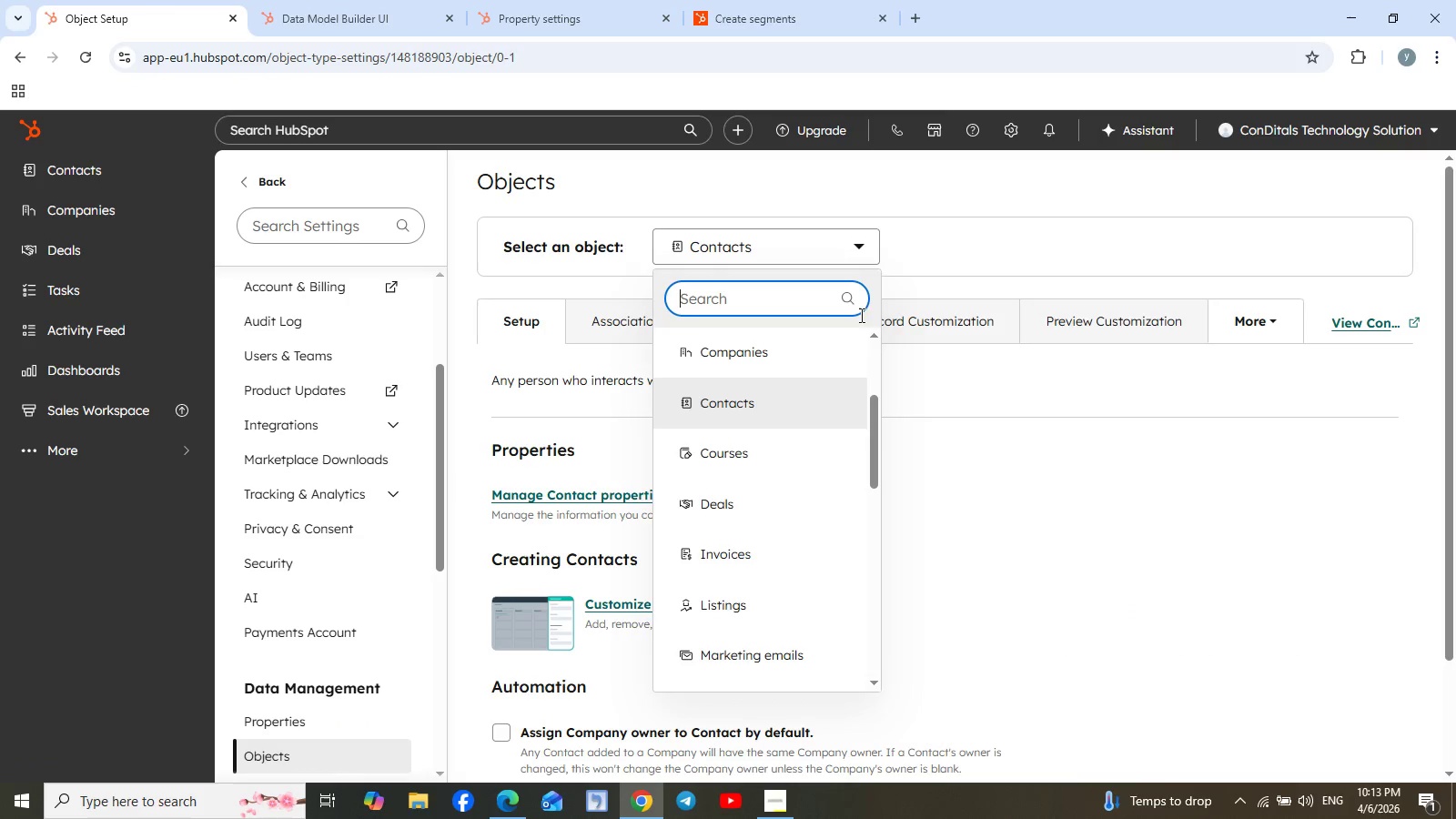 
scroll: coordinate [844, 383], scroll_direction: down, amount: 4.0
 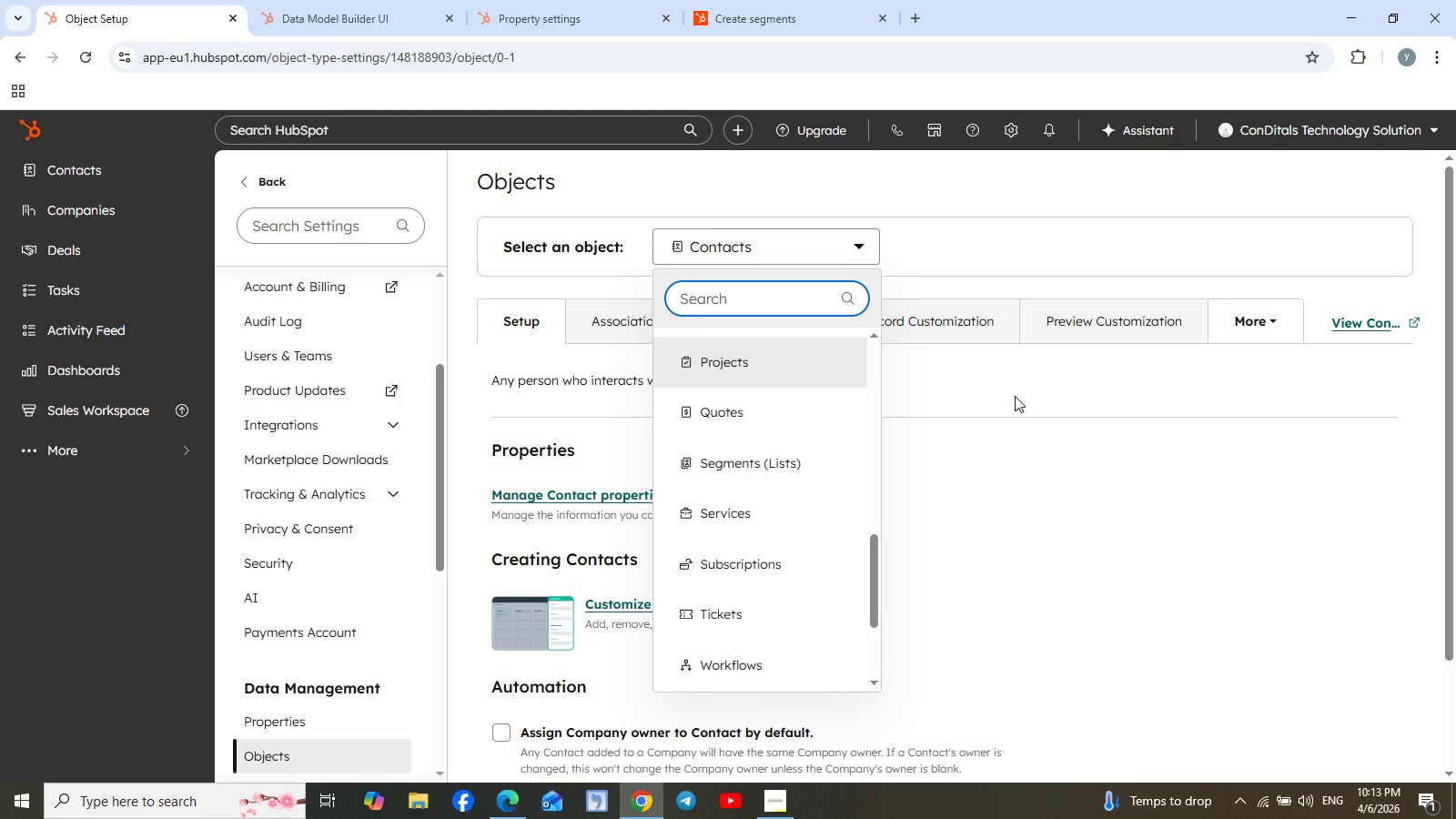 
left_click([1020, 395])
 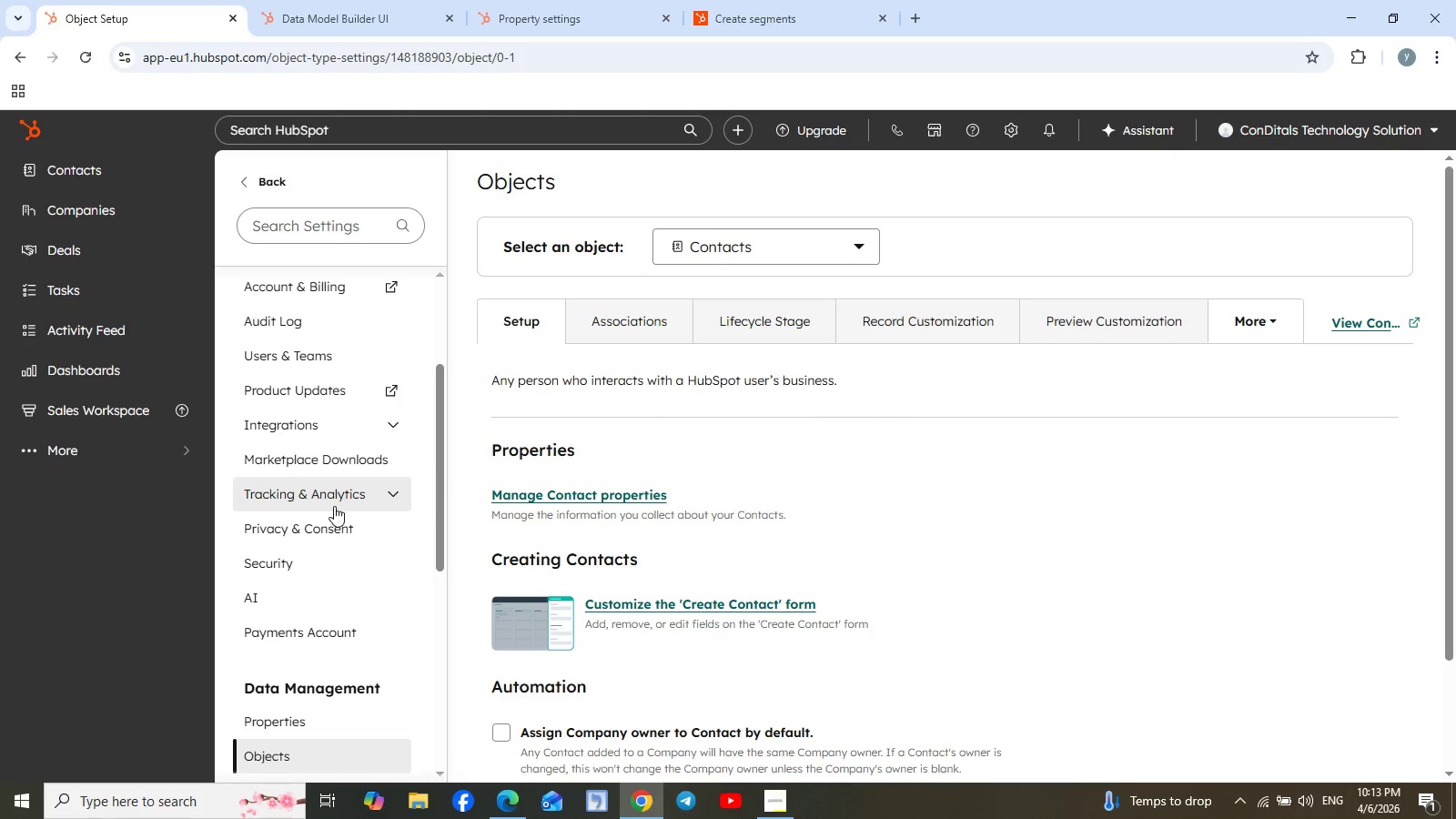 
scroll: coordinate [334, 506], scroll_direction: down, amount: 1.0
 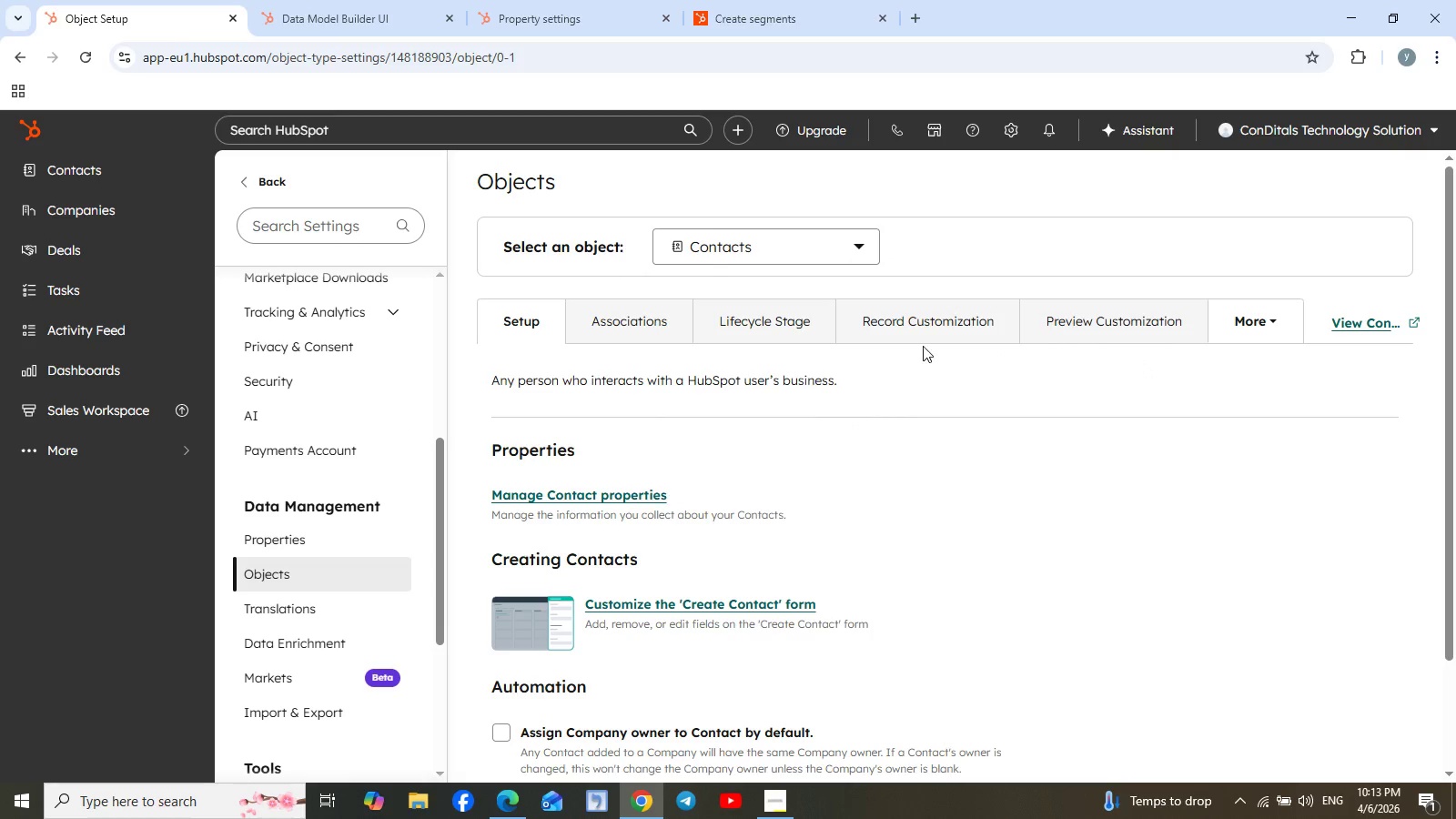 
left_click([866, 239])
 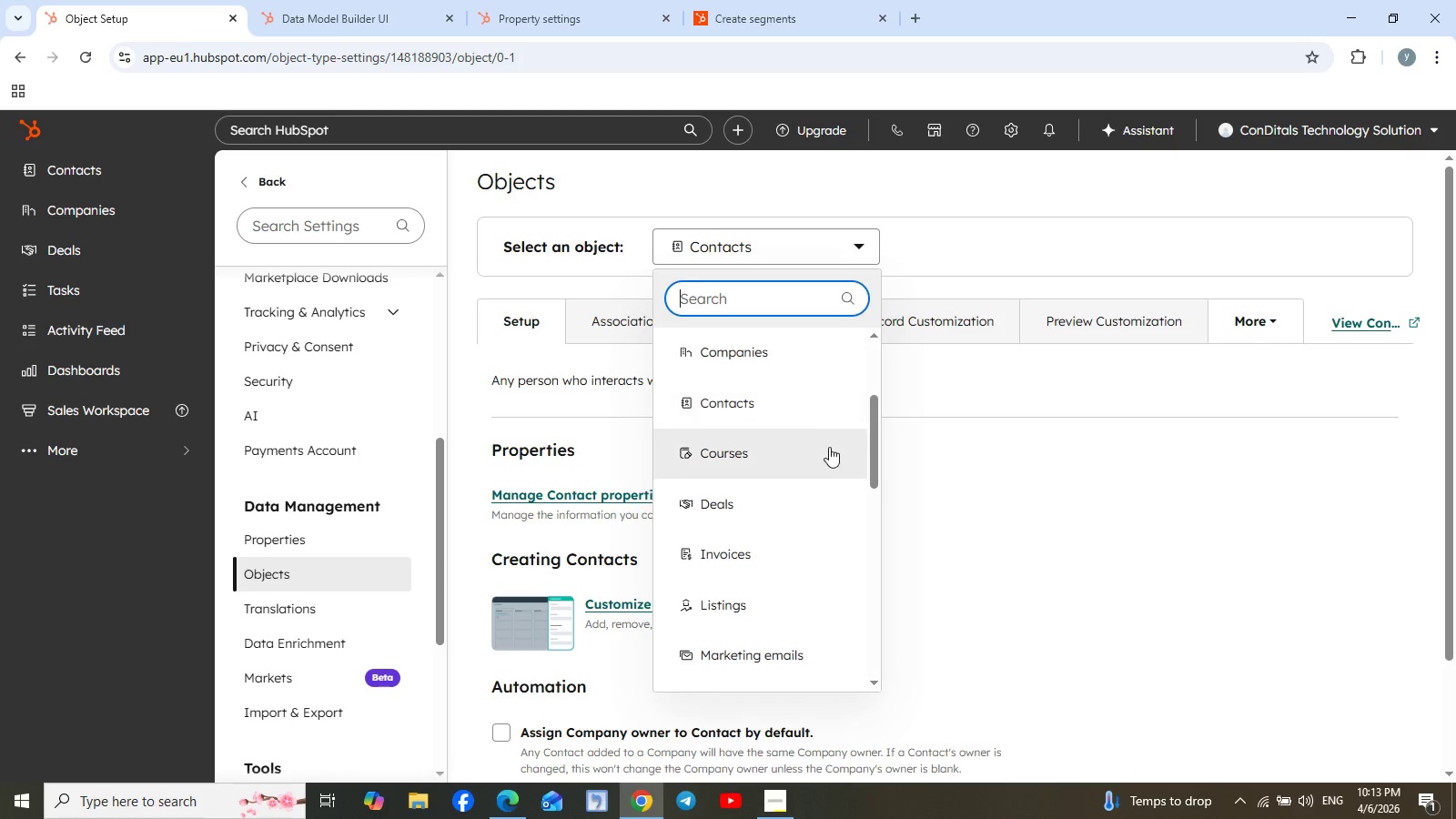 
scroll: coordinate [829, 447], scroll_direction: up, amount: 2.0
 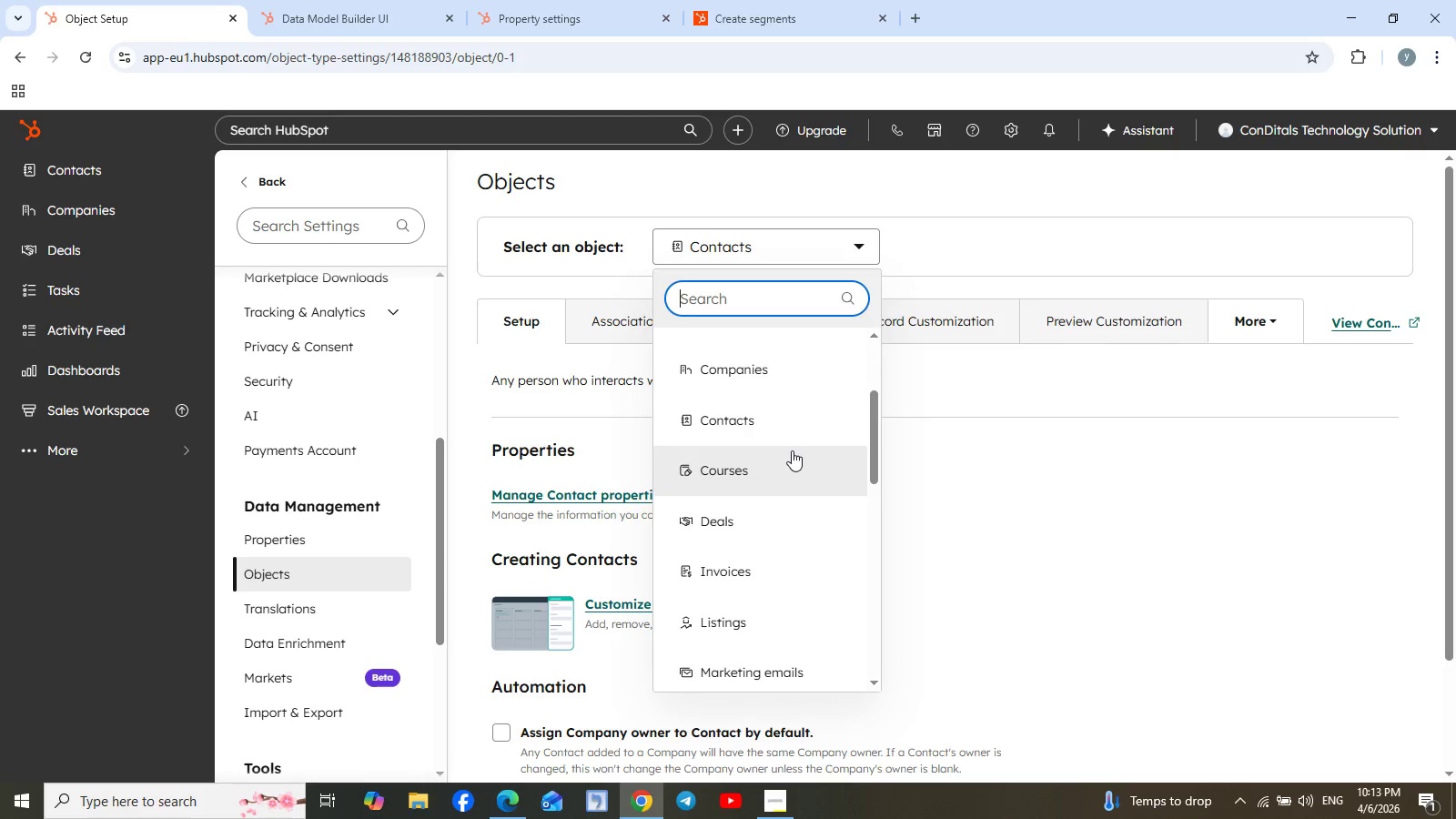 
left_click([787, 450])
 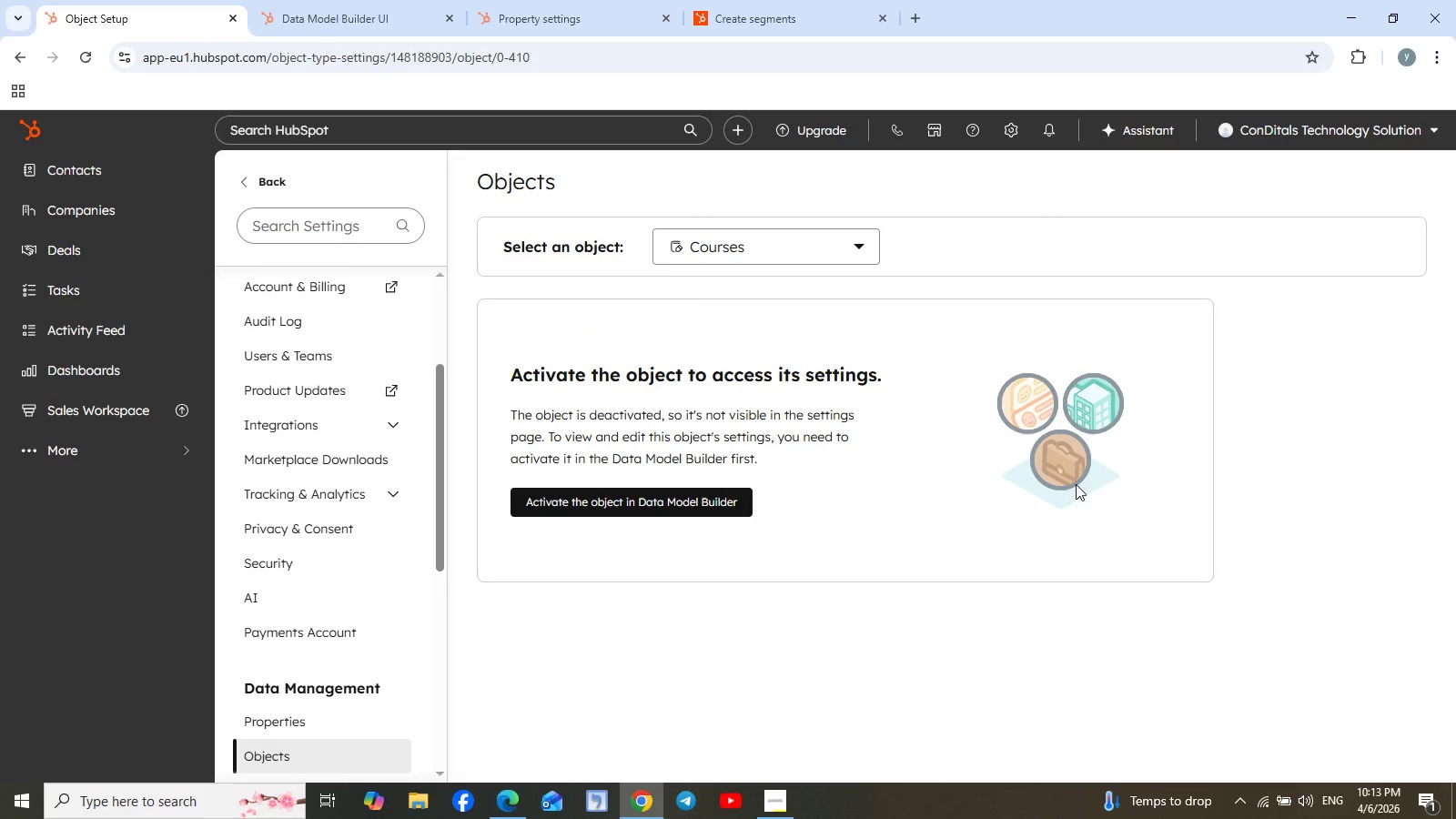 
wait(8.39)
 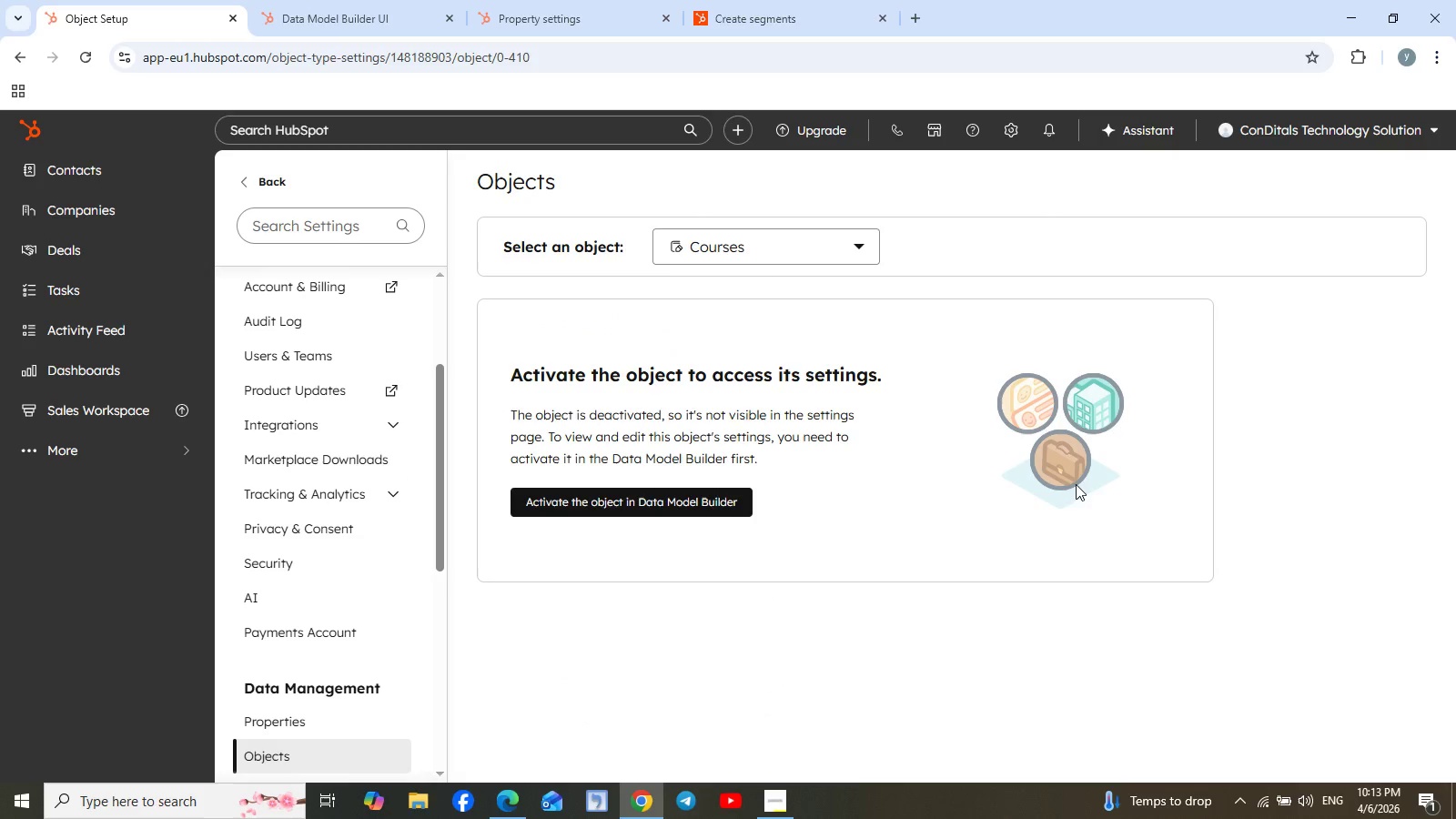 
left_click([239, 184])
 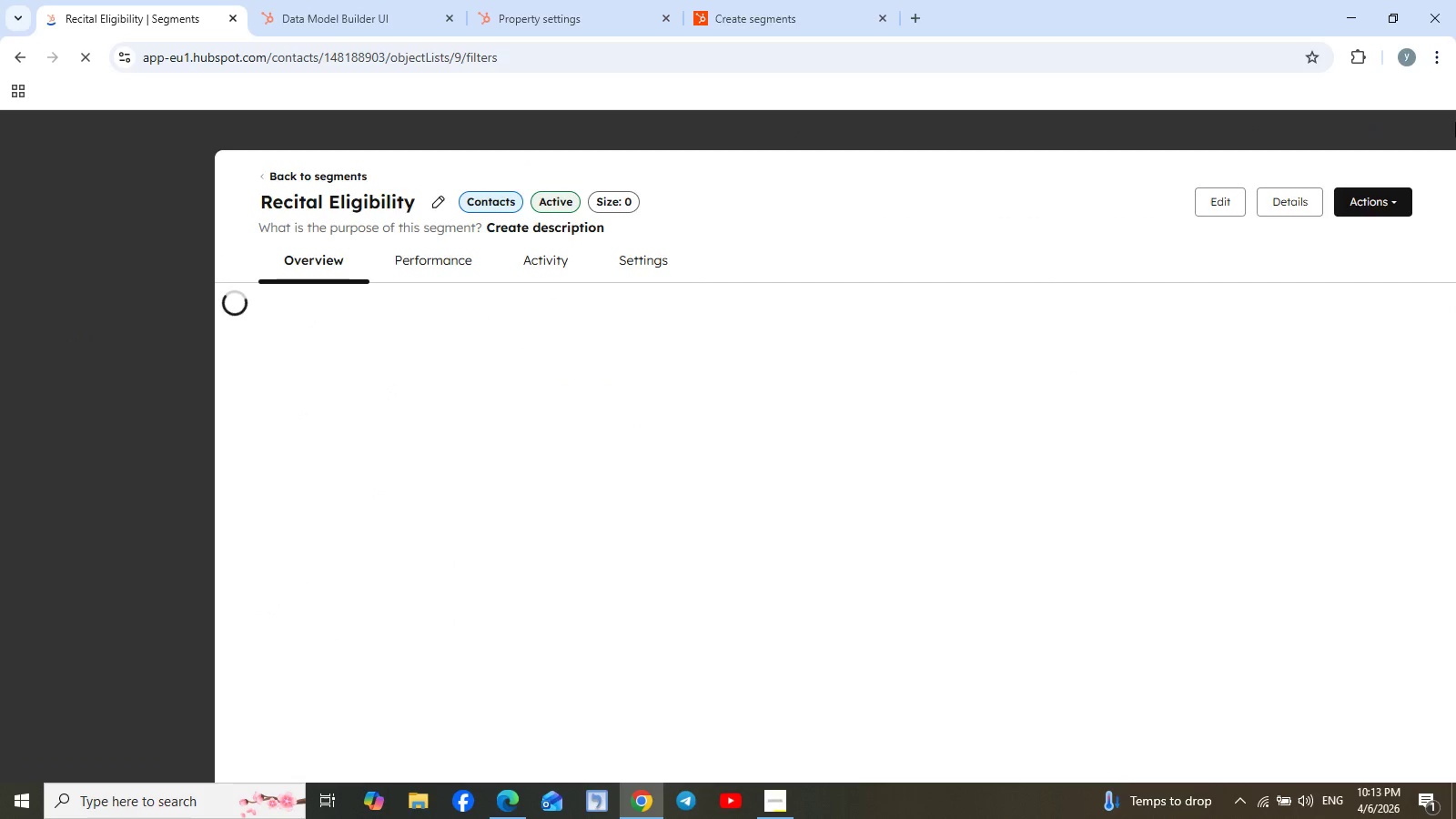 
wait(8.78)
 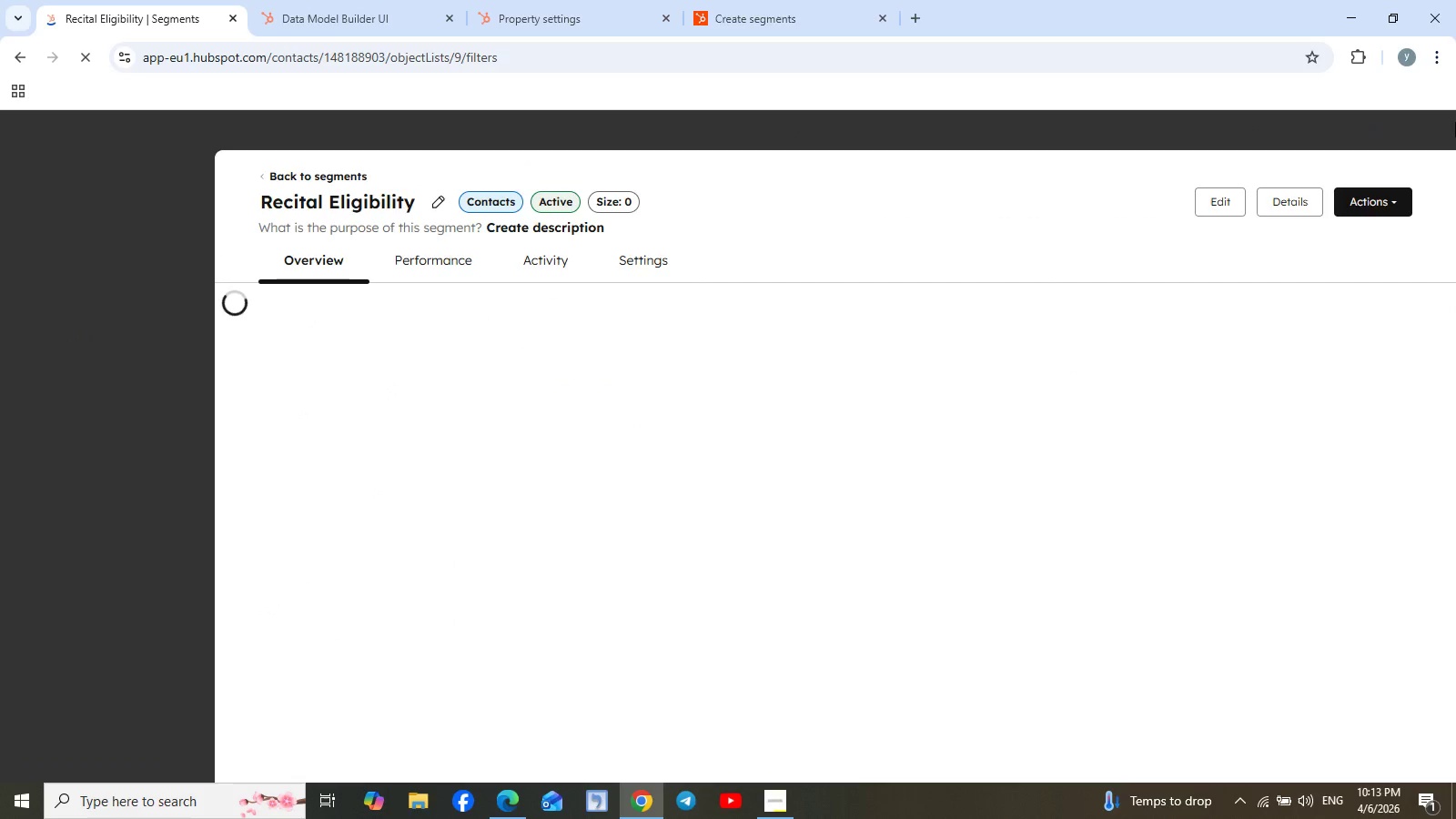 
left_click([1009, 132])
 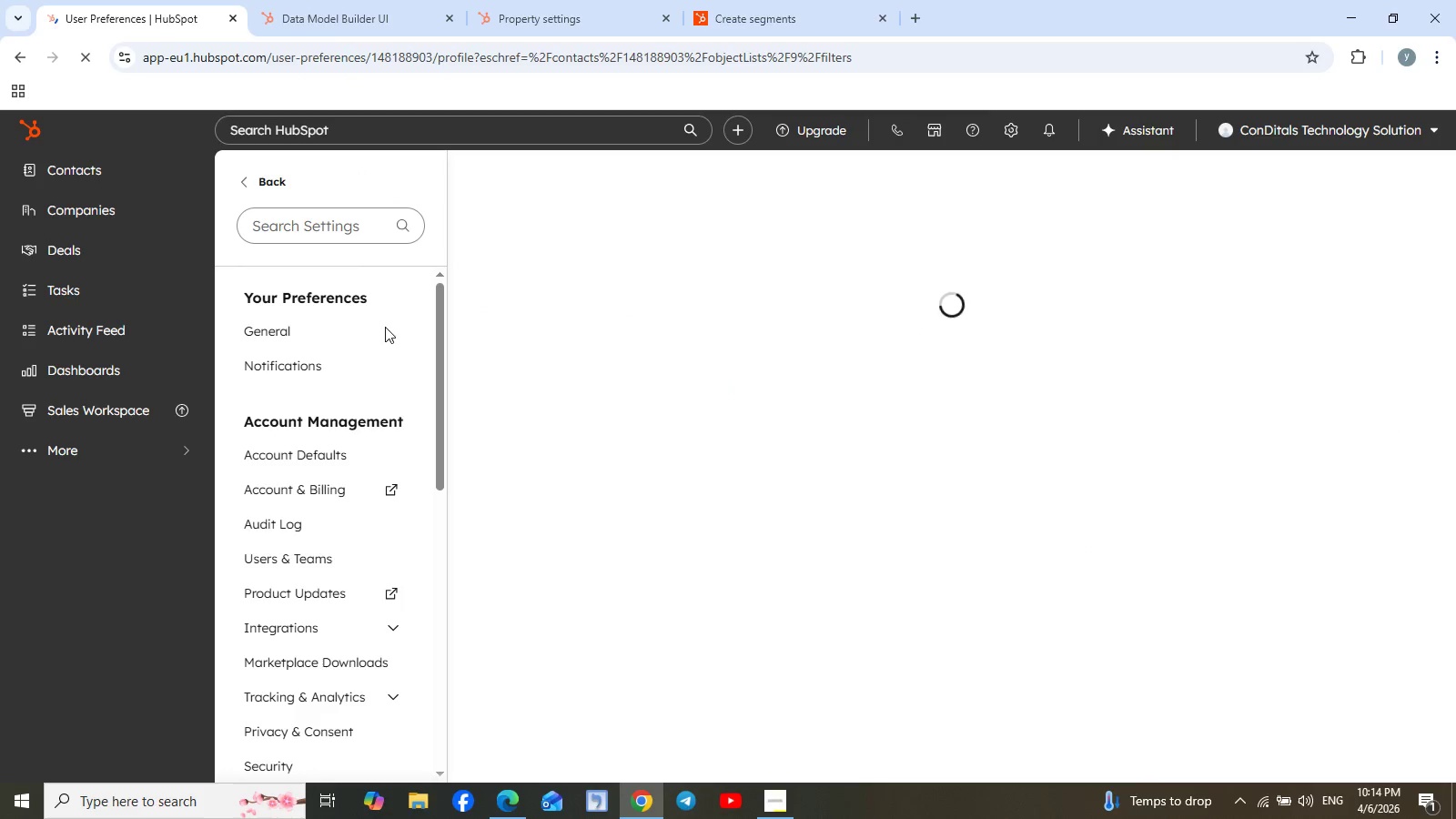 
scroll: coordinate [332, 431], scroll_direction: down, amount: 6.0
 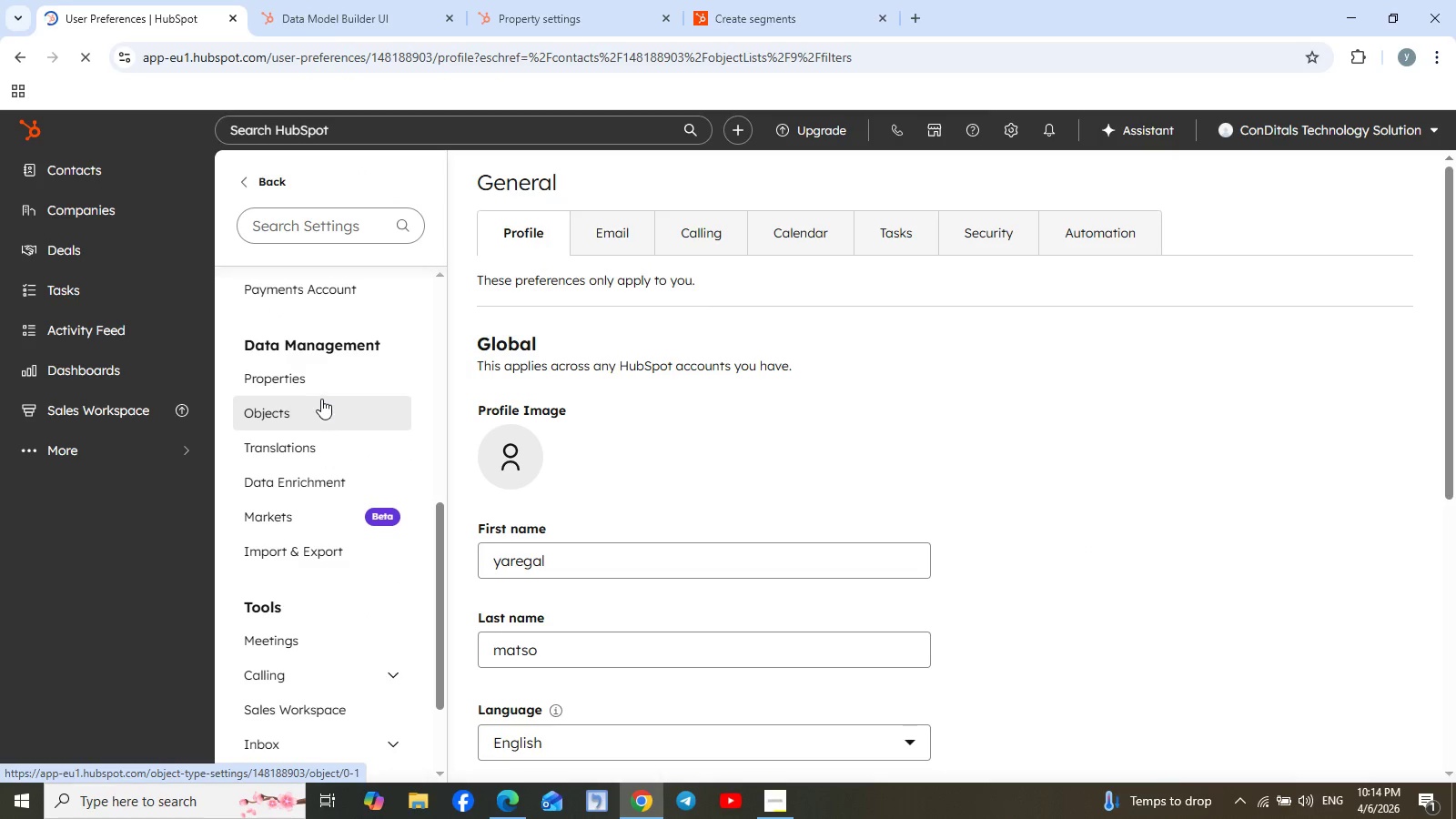 
left_click([318, 381])
 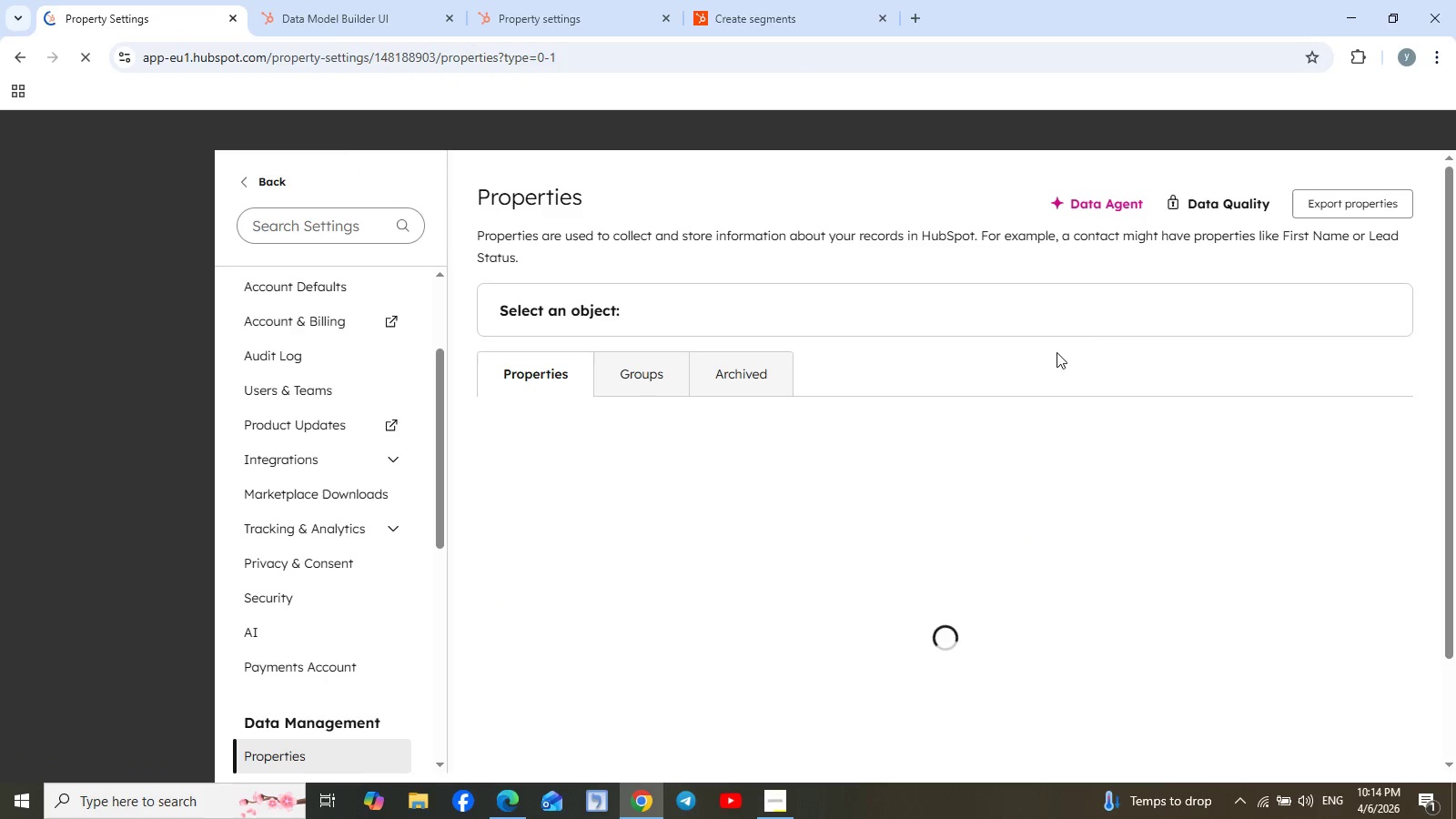 
wait(8.12)
 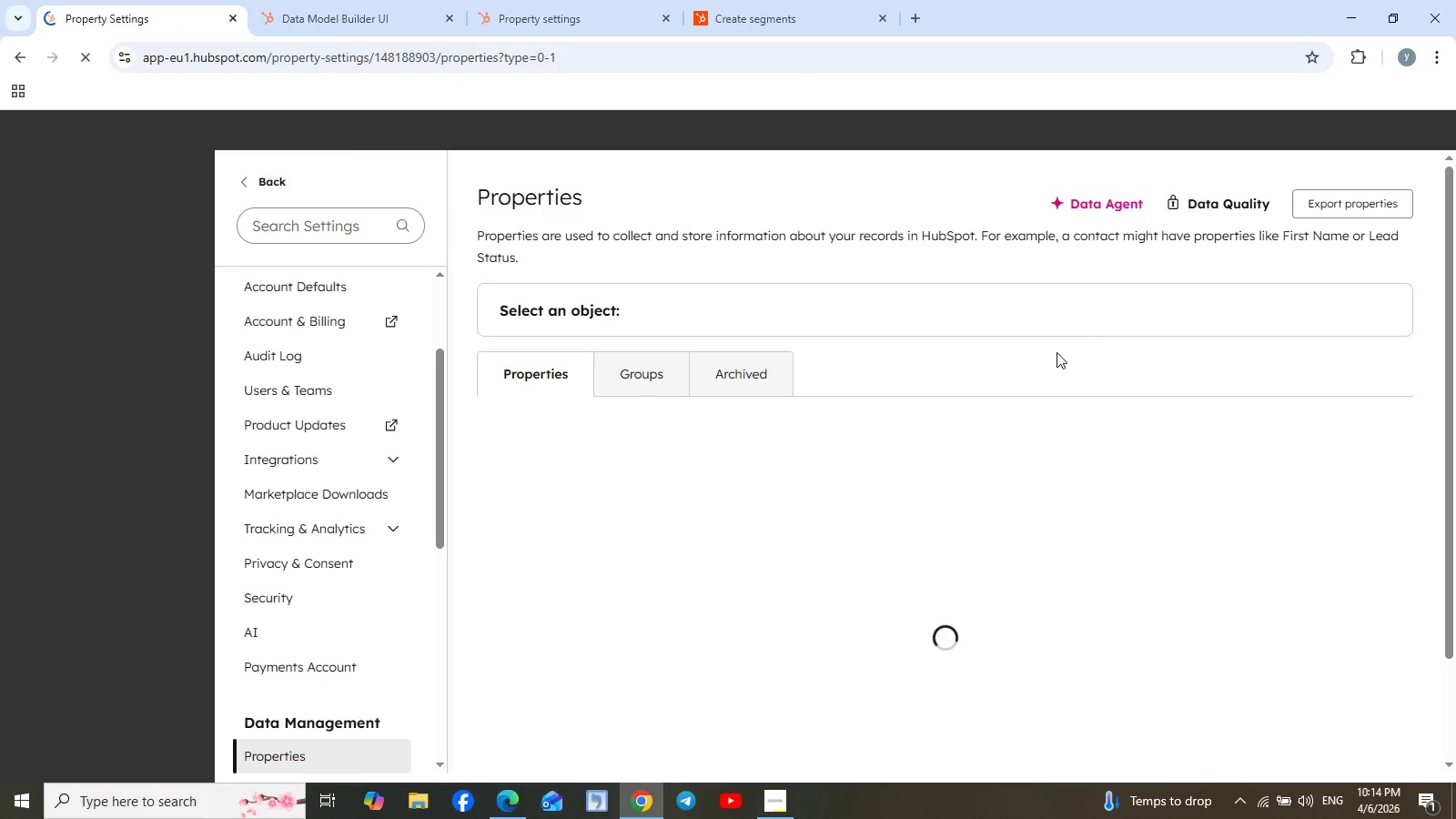 
left_click([875, 392])
 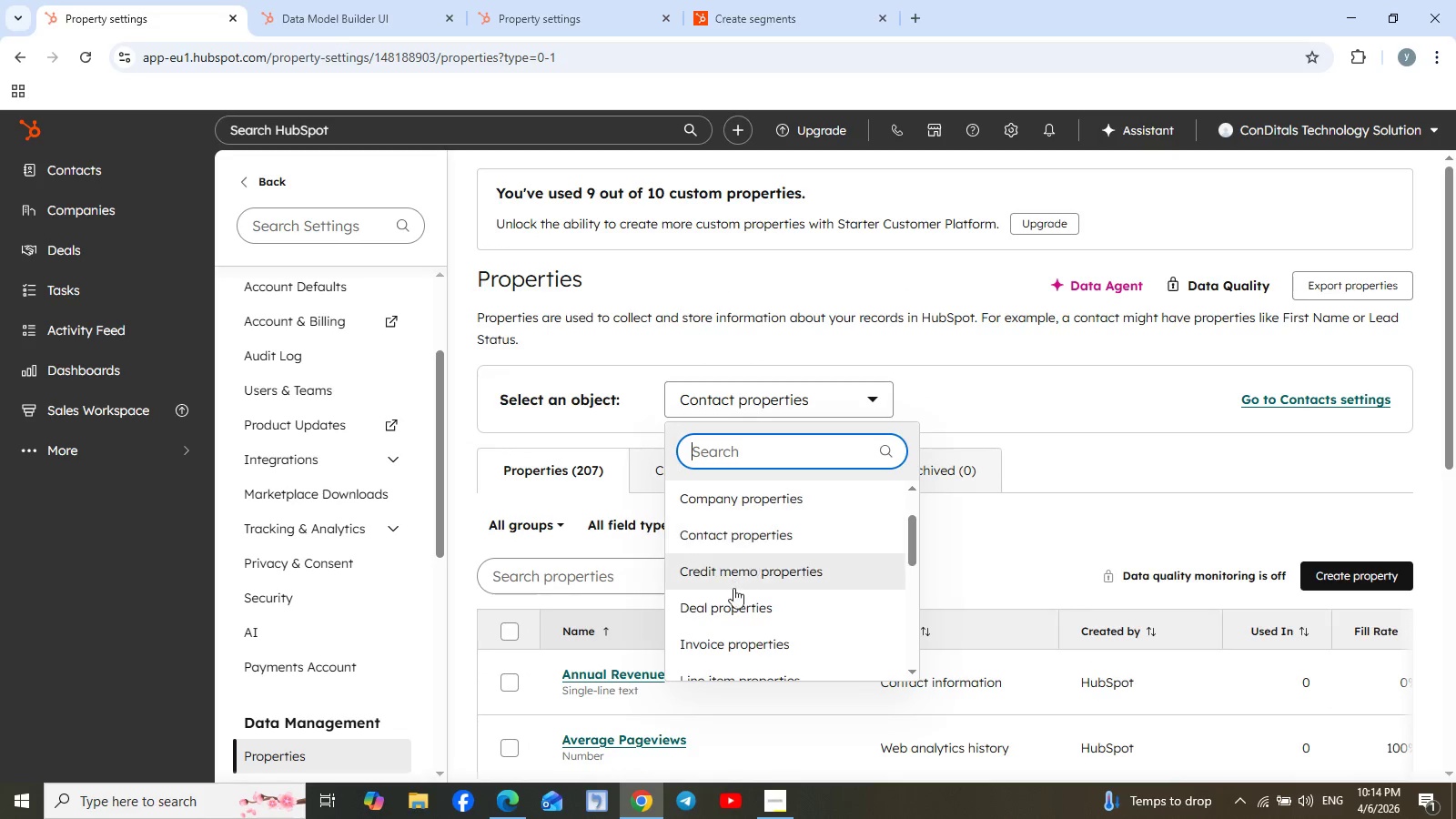 
left_click([729, 534])
 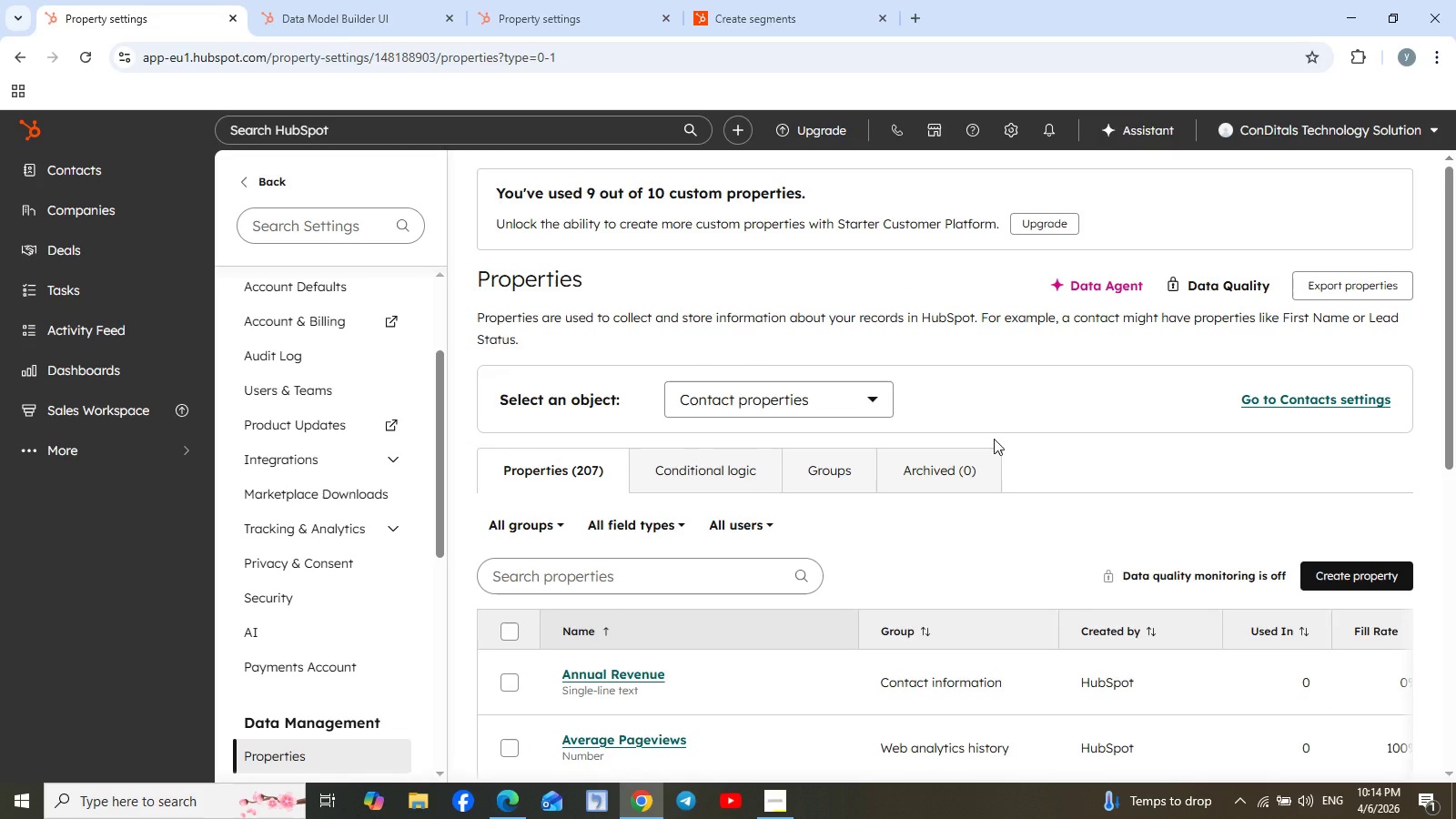 
scroll: coordinate [994, 439], scroll_direction: down, amount: 1.0
 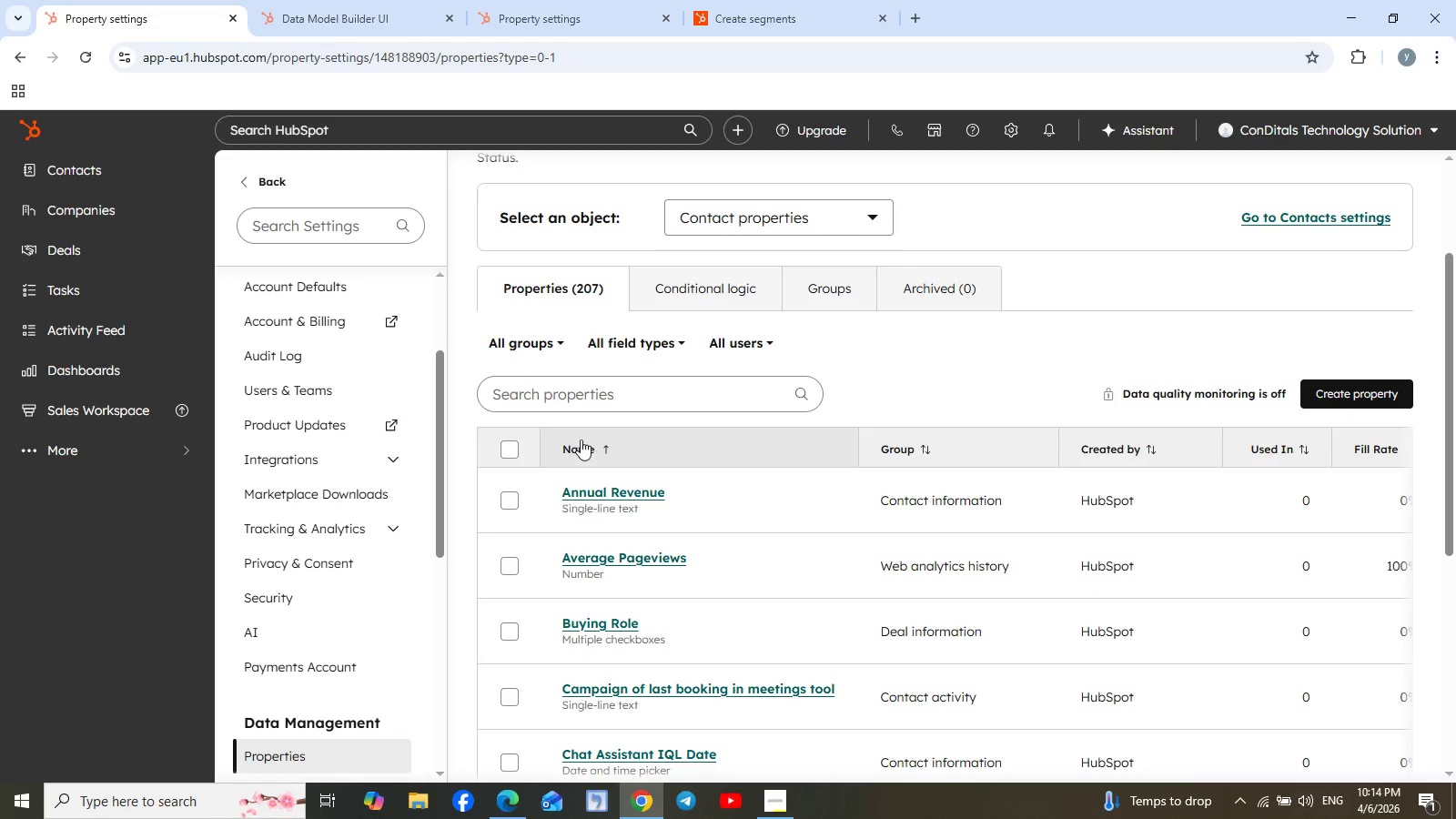 
left_click([580, 389])
 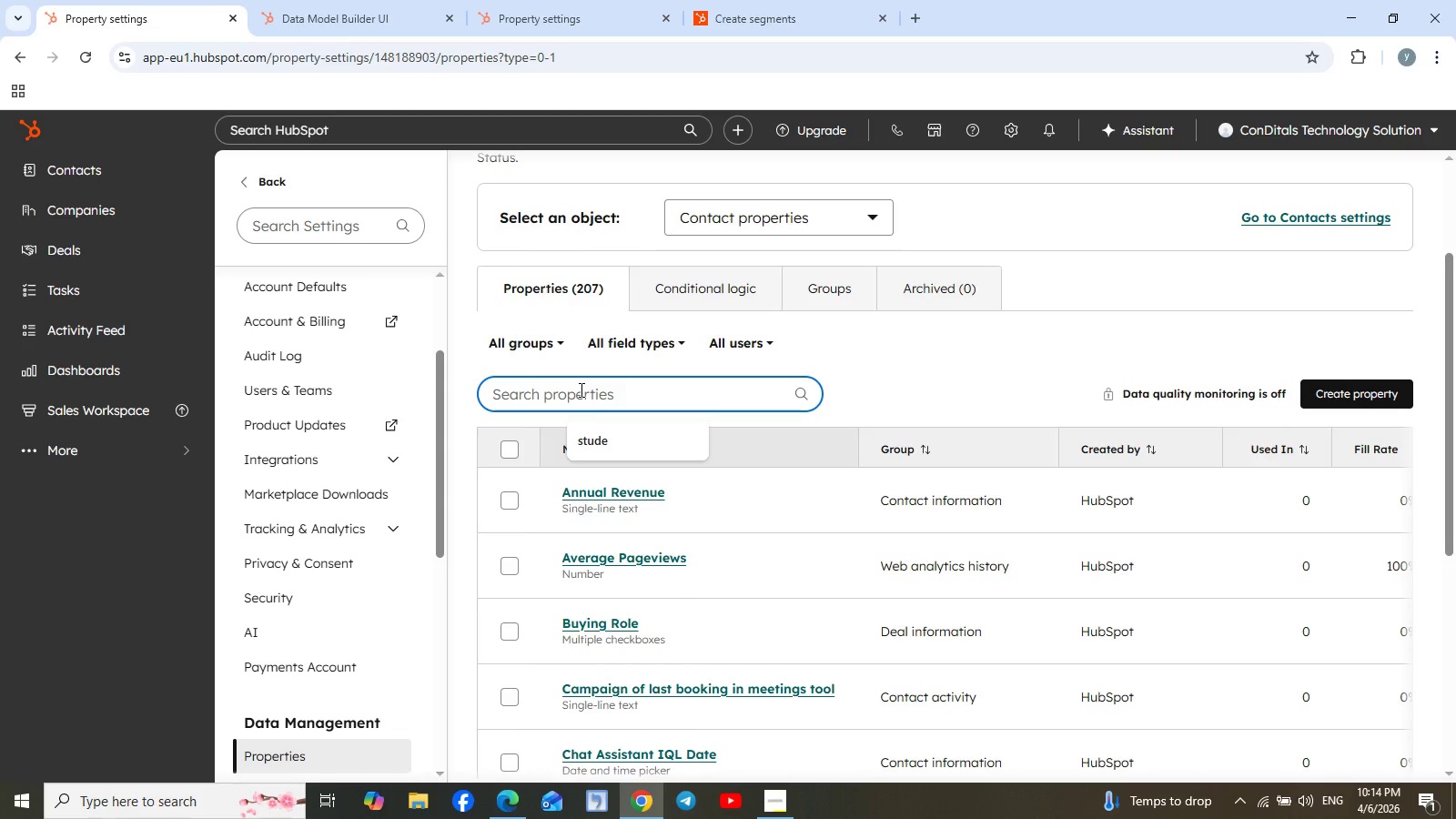 
wait(11.12)
 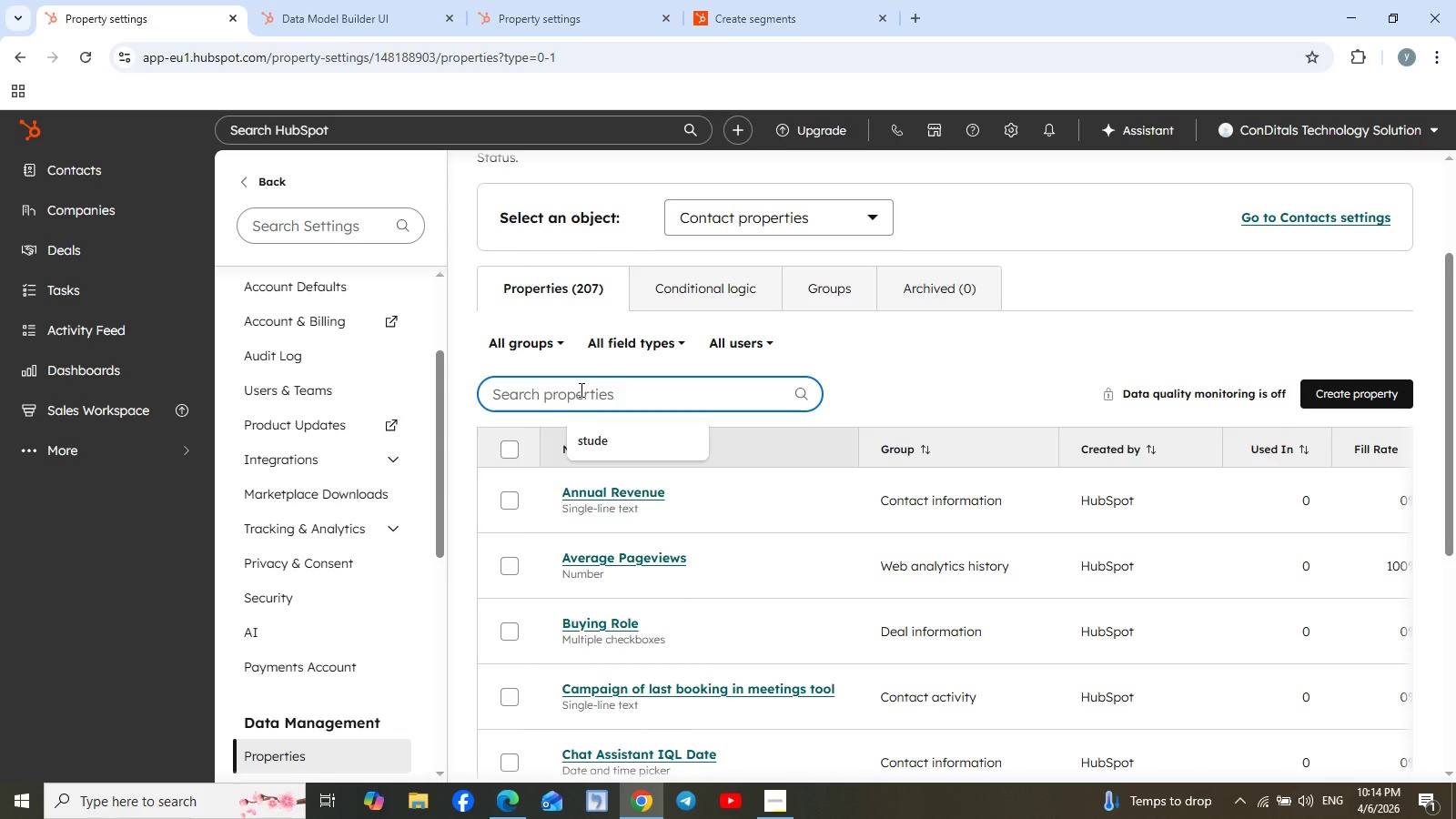 
scroll: coordinate [311, 650], scroll_direction: down, amount: 2.0
 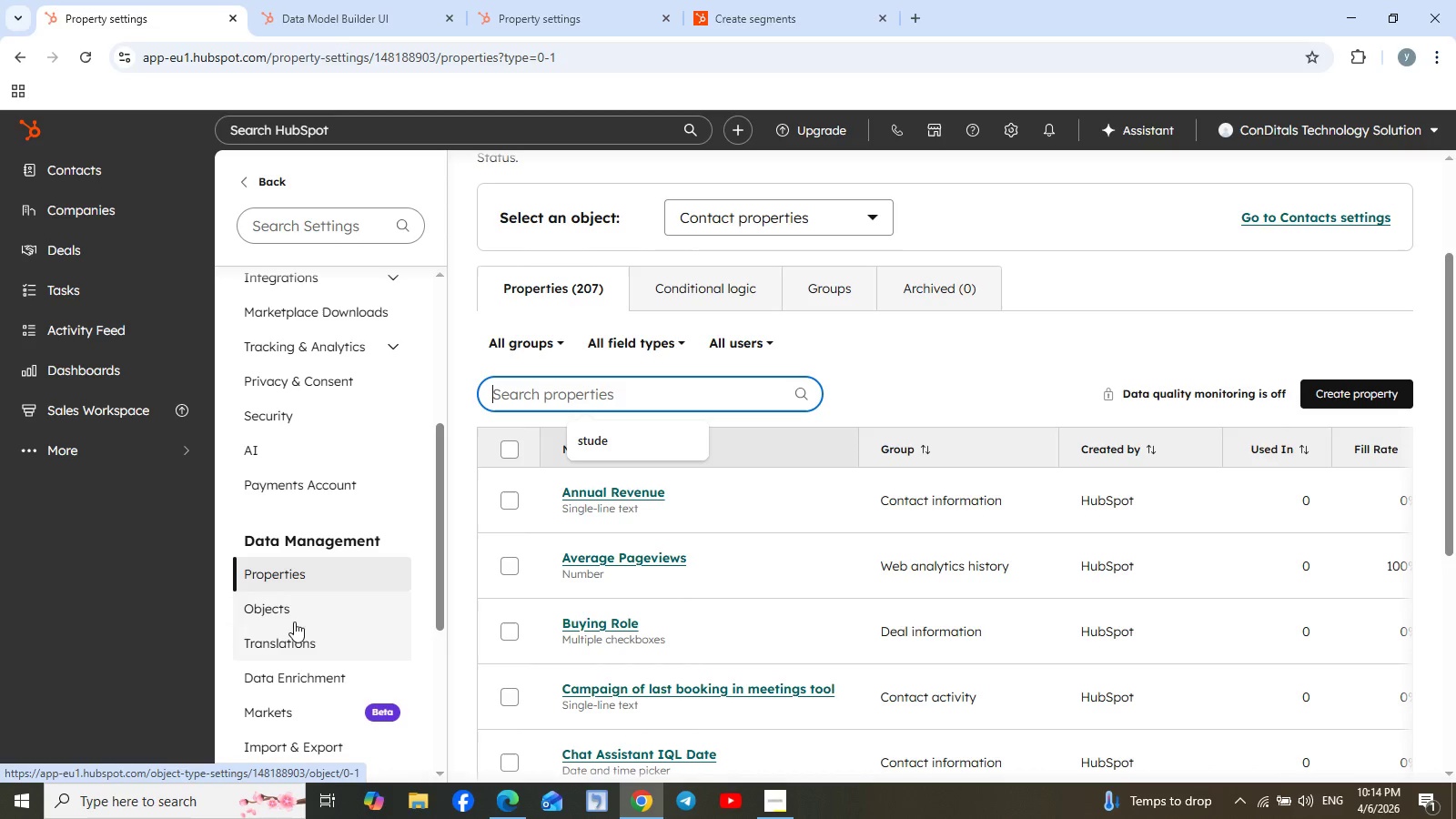 
left_click([288, 608])
 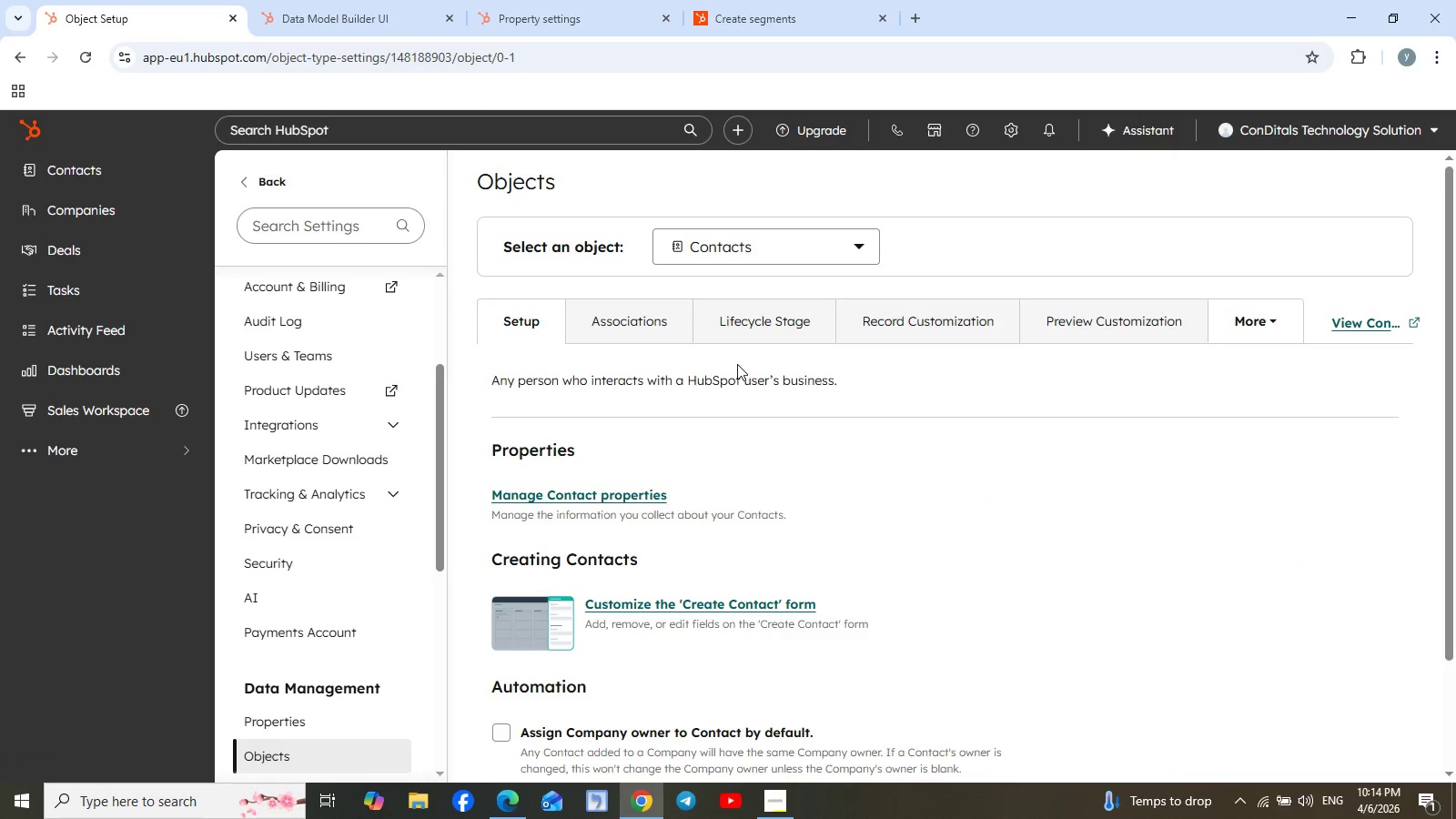 
left_click([770, 245])
 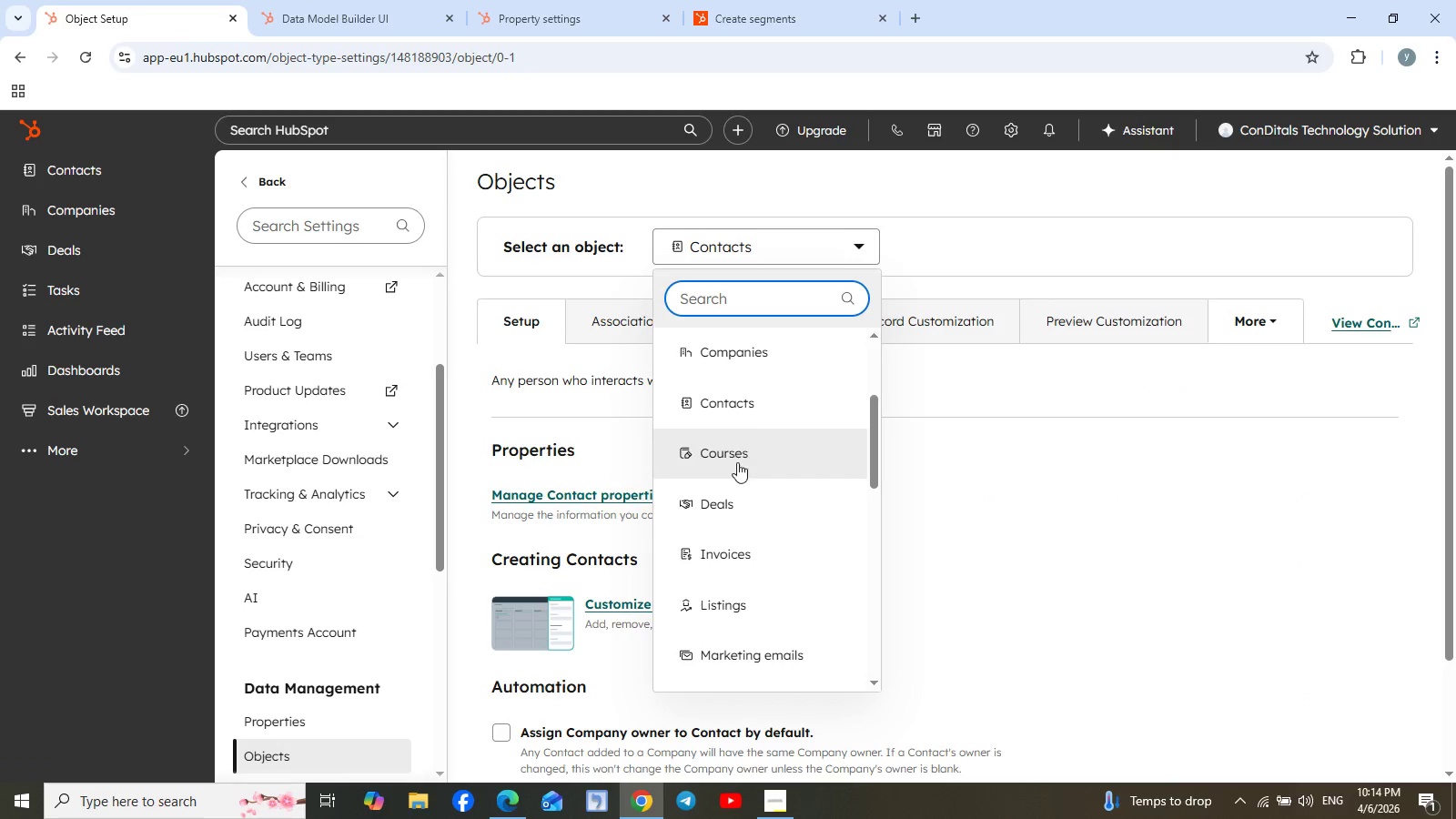 
left_click([722, 507])
 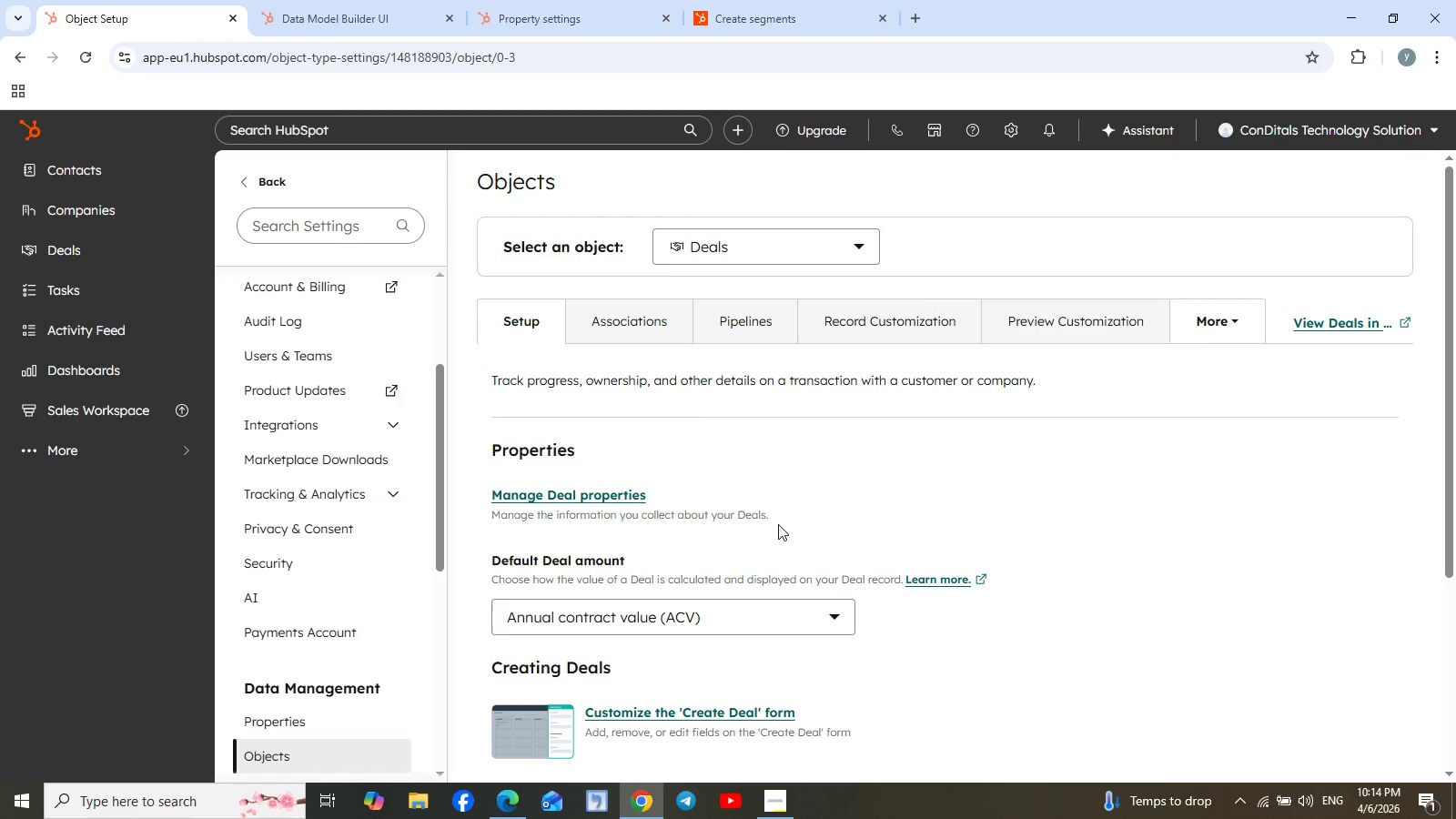 
wait(9.01)
 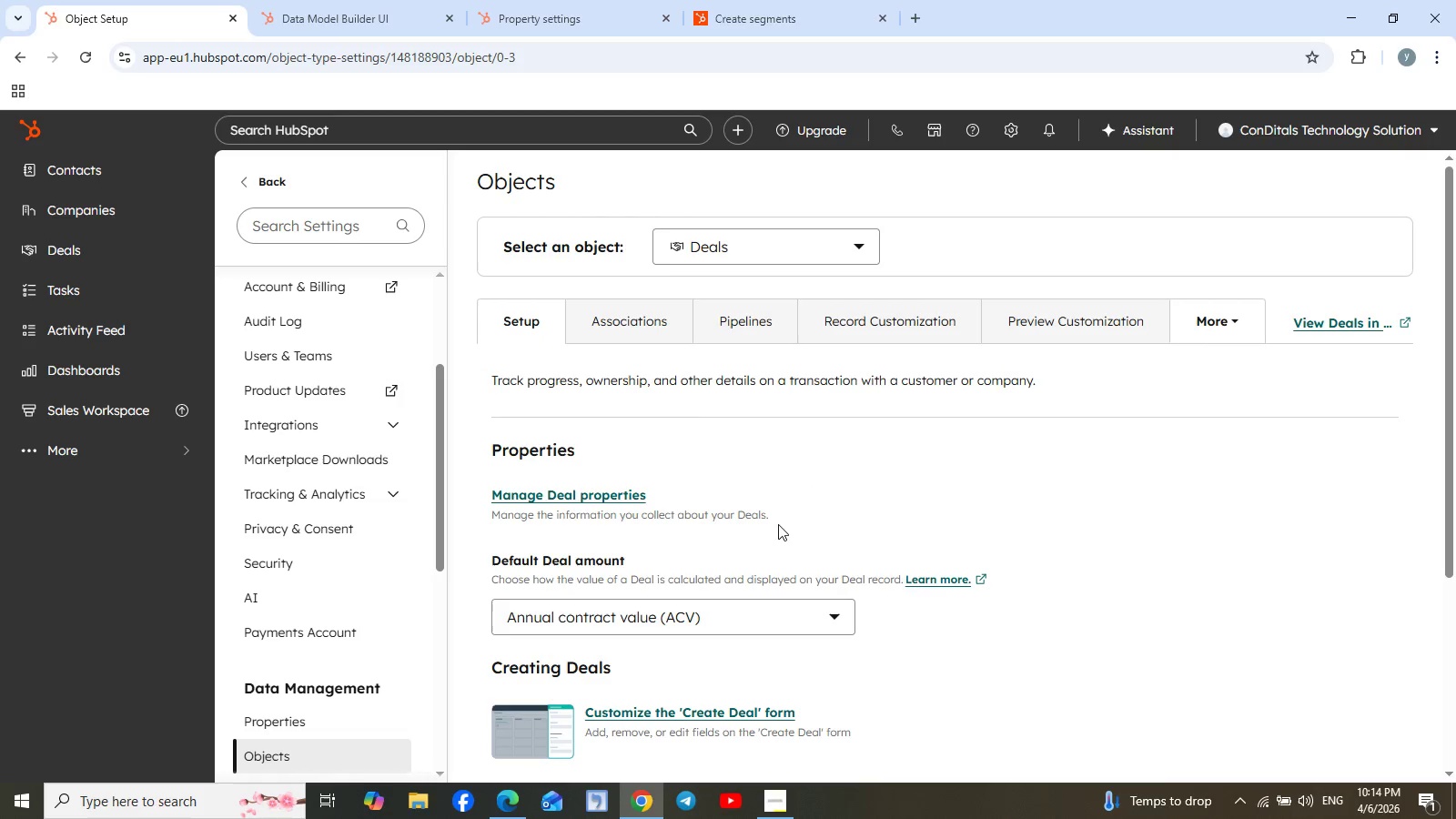 
left_click([726, 329])
 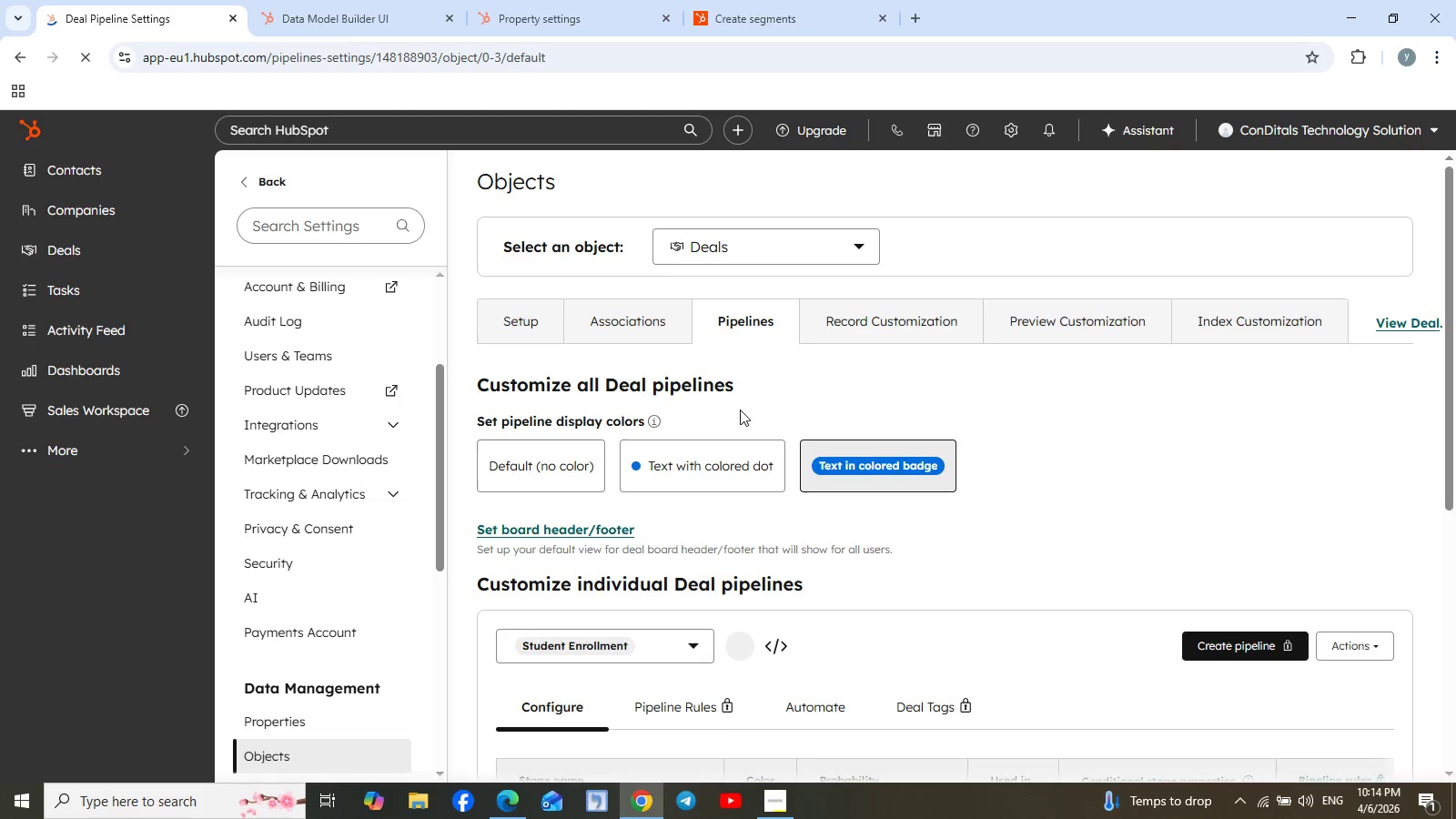 
wait(5.02)
 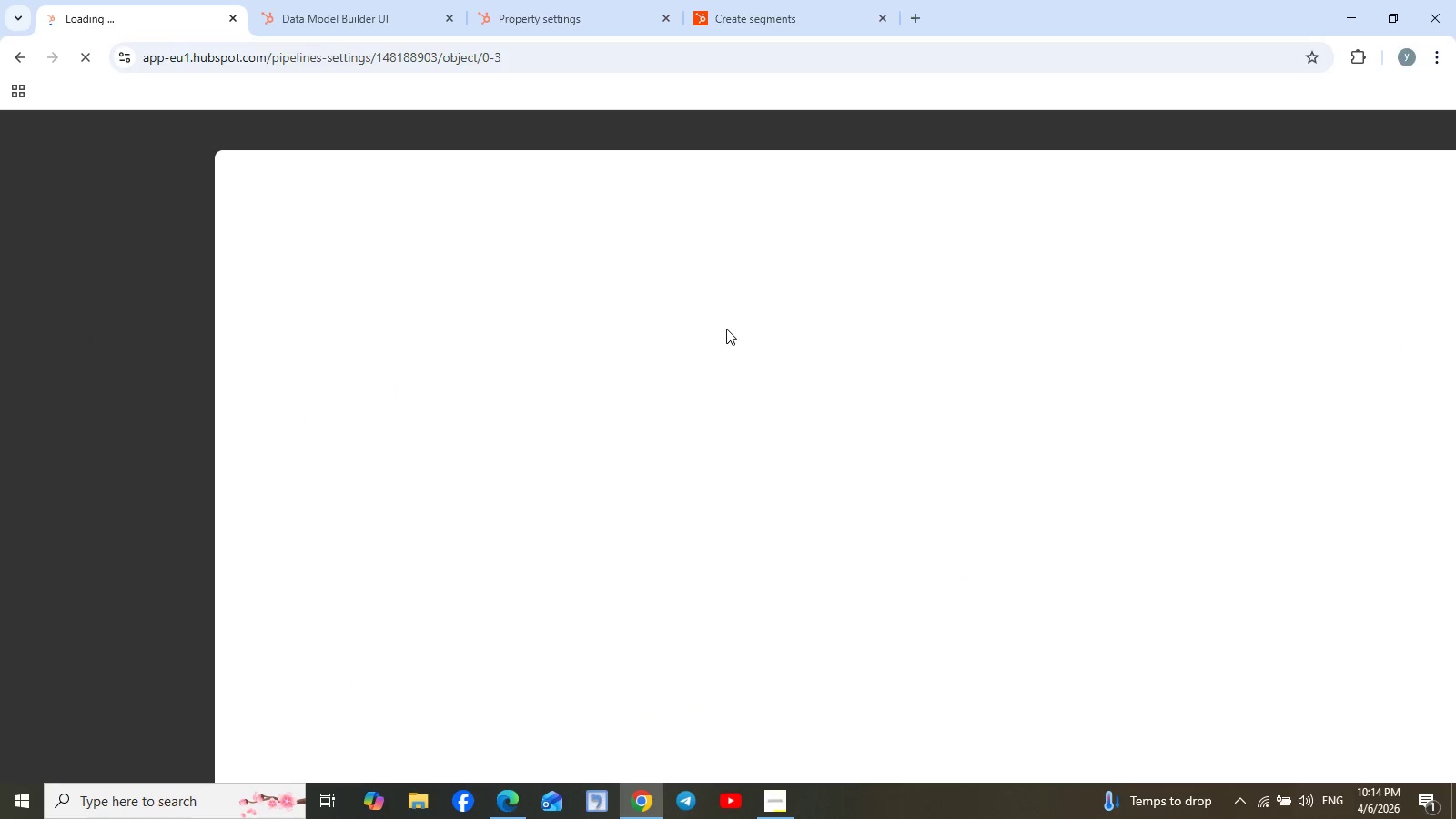 
scroll: coordinate [659, 645], scroll_direction: down, amount: 4.0
 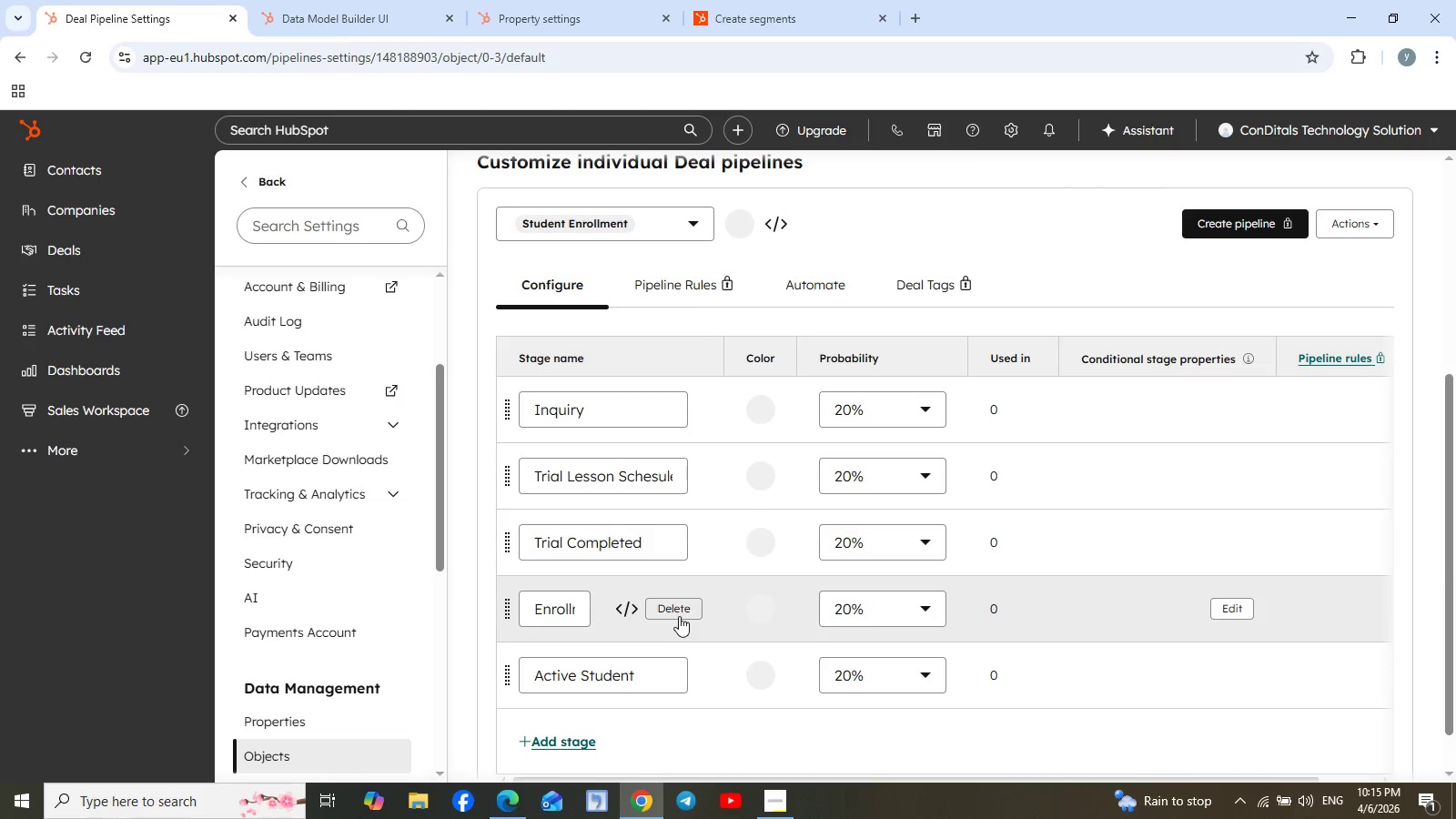 
wait(9.37)
 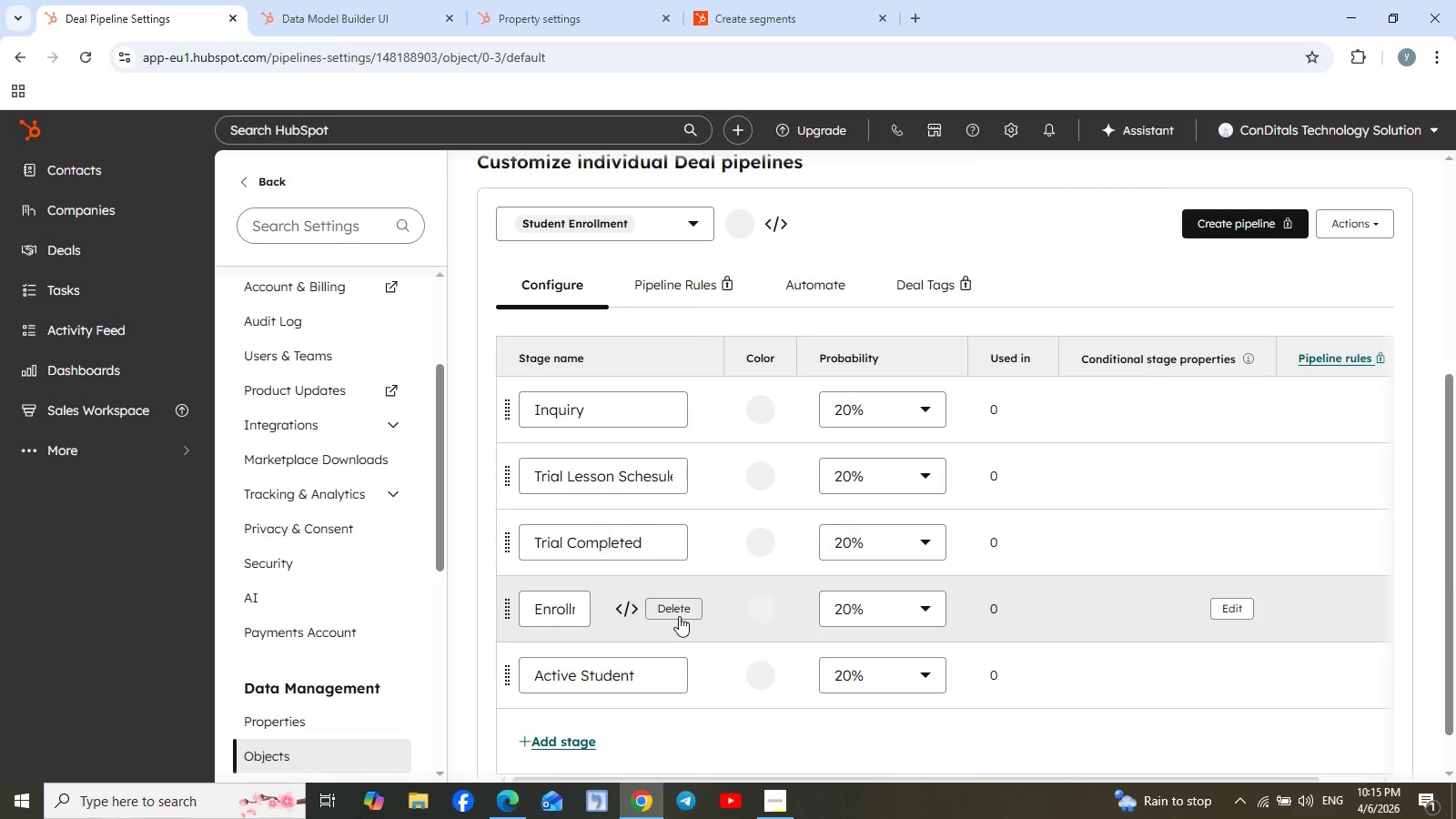 
scroll: coordinate [750, 578], scroll_direction: down, amount: 1.0
 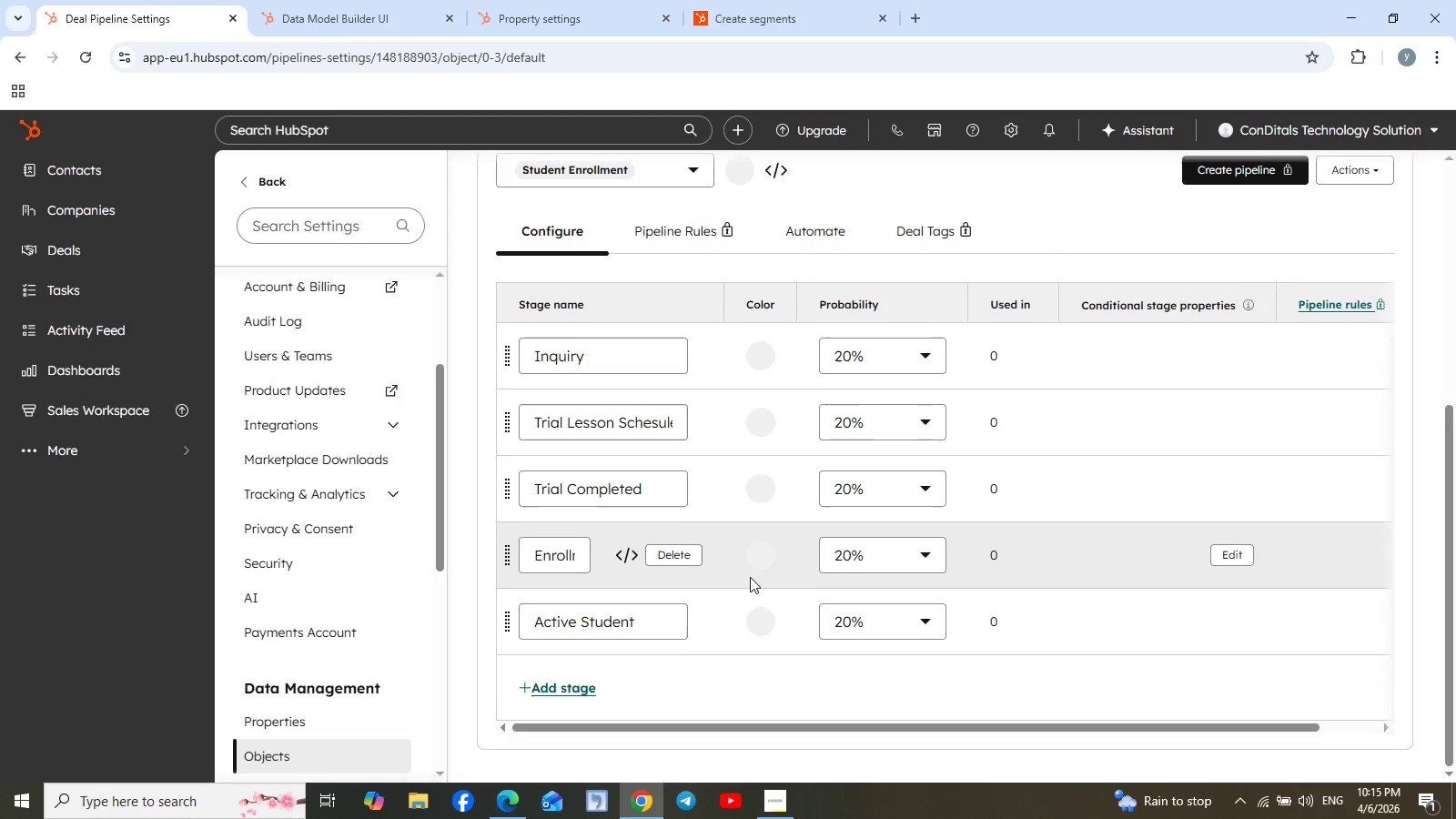 
scroll: coordinate [750, 577], scroll_direction: up, amount: 2.0
 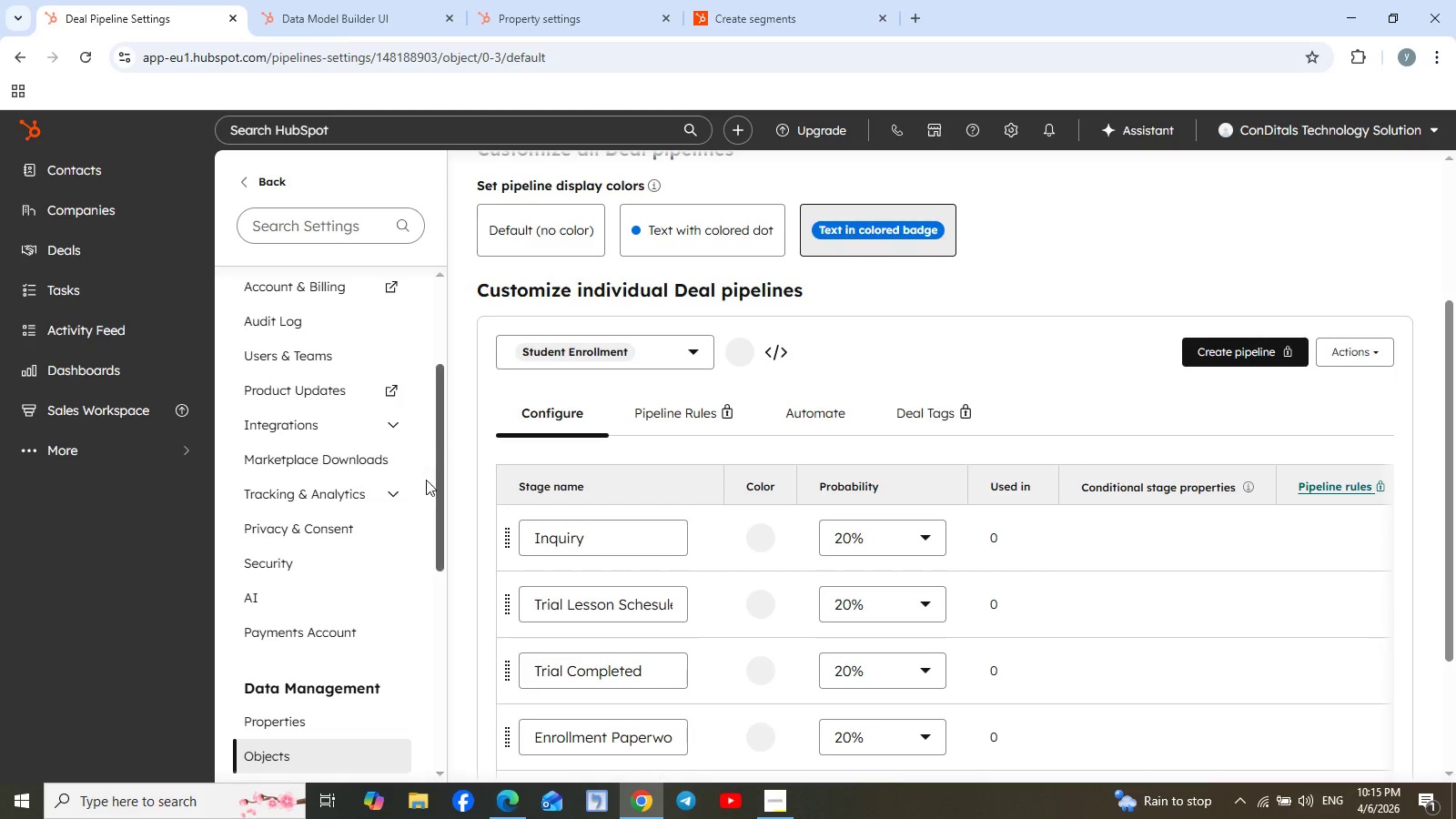 
scroll: coordinate [373, 556], scroll_direction: down, amount: 1.0
 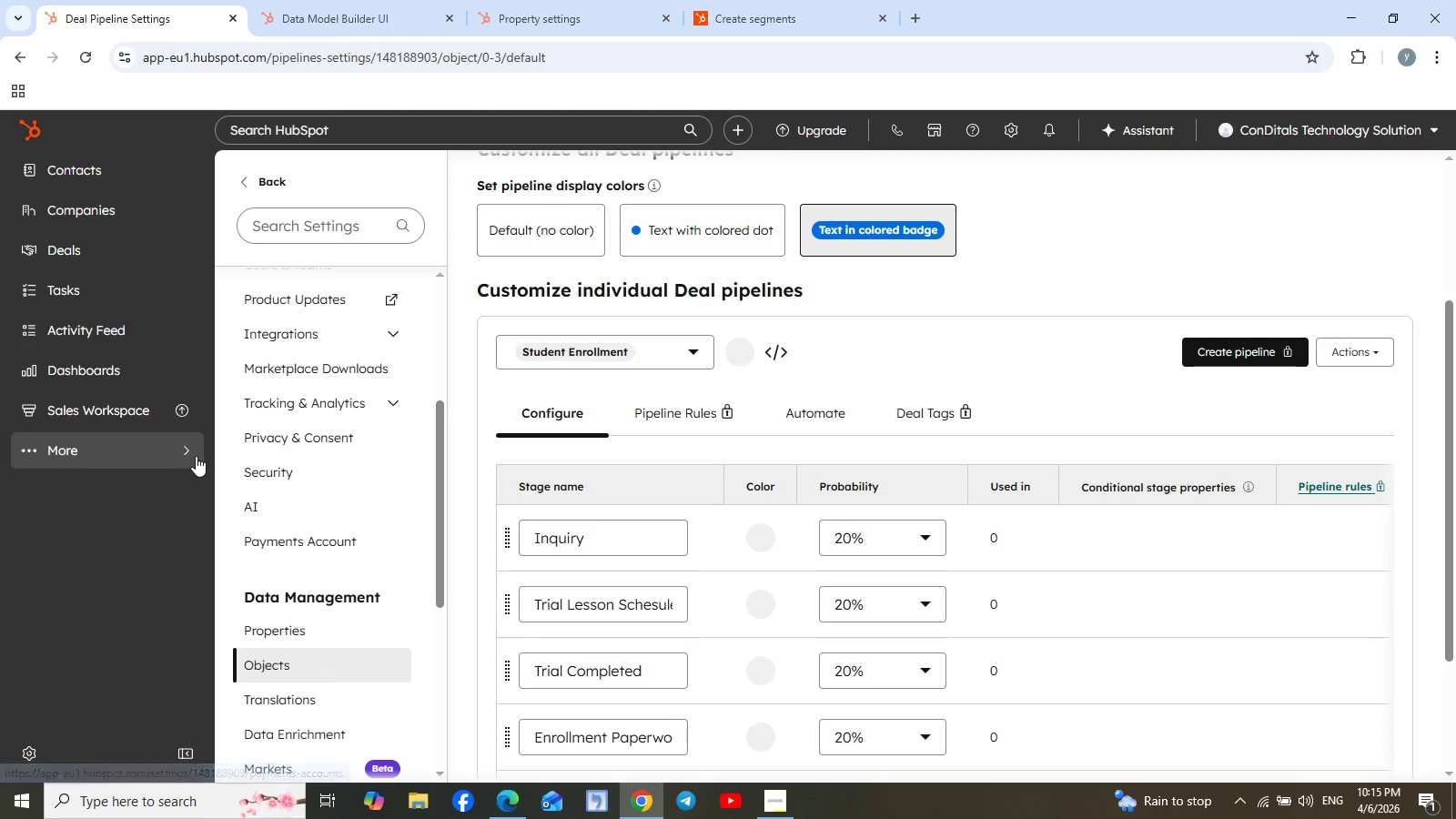 
wait(5.16)
 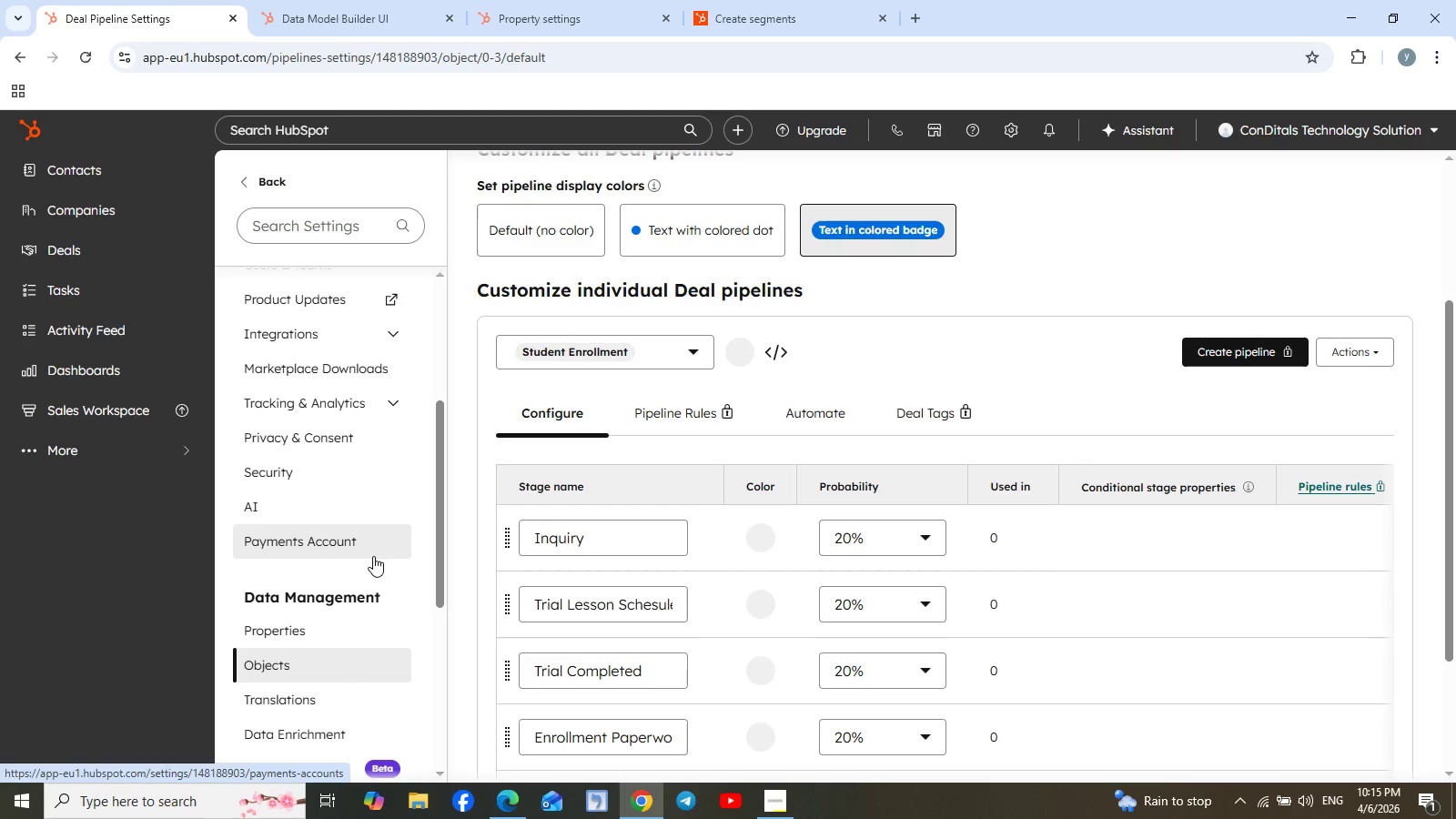 
left_click([189, 448])
 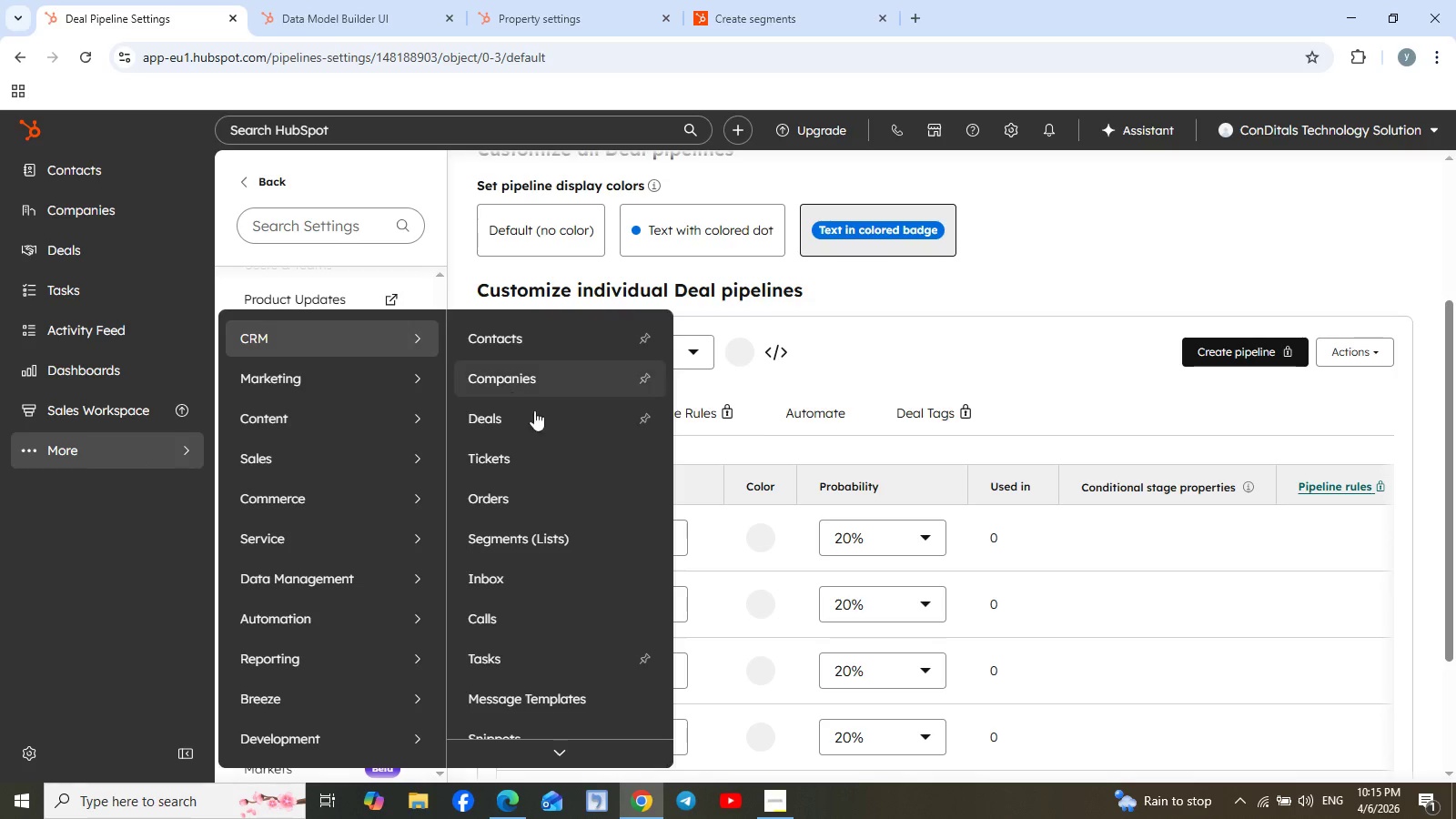 
left_click([560, 534])
 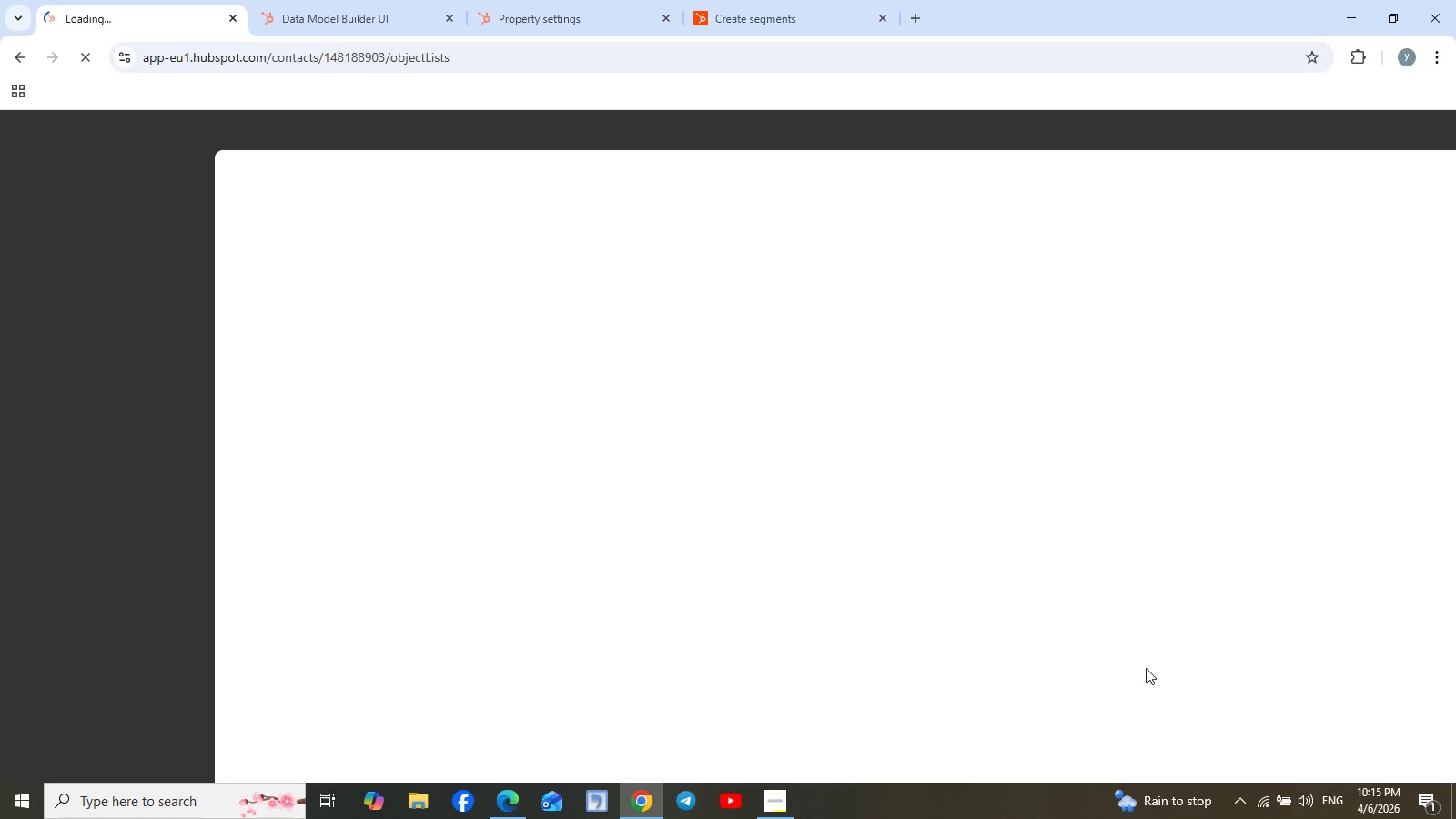 
mouse_move([791, 781])
 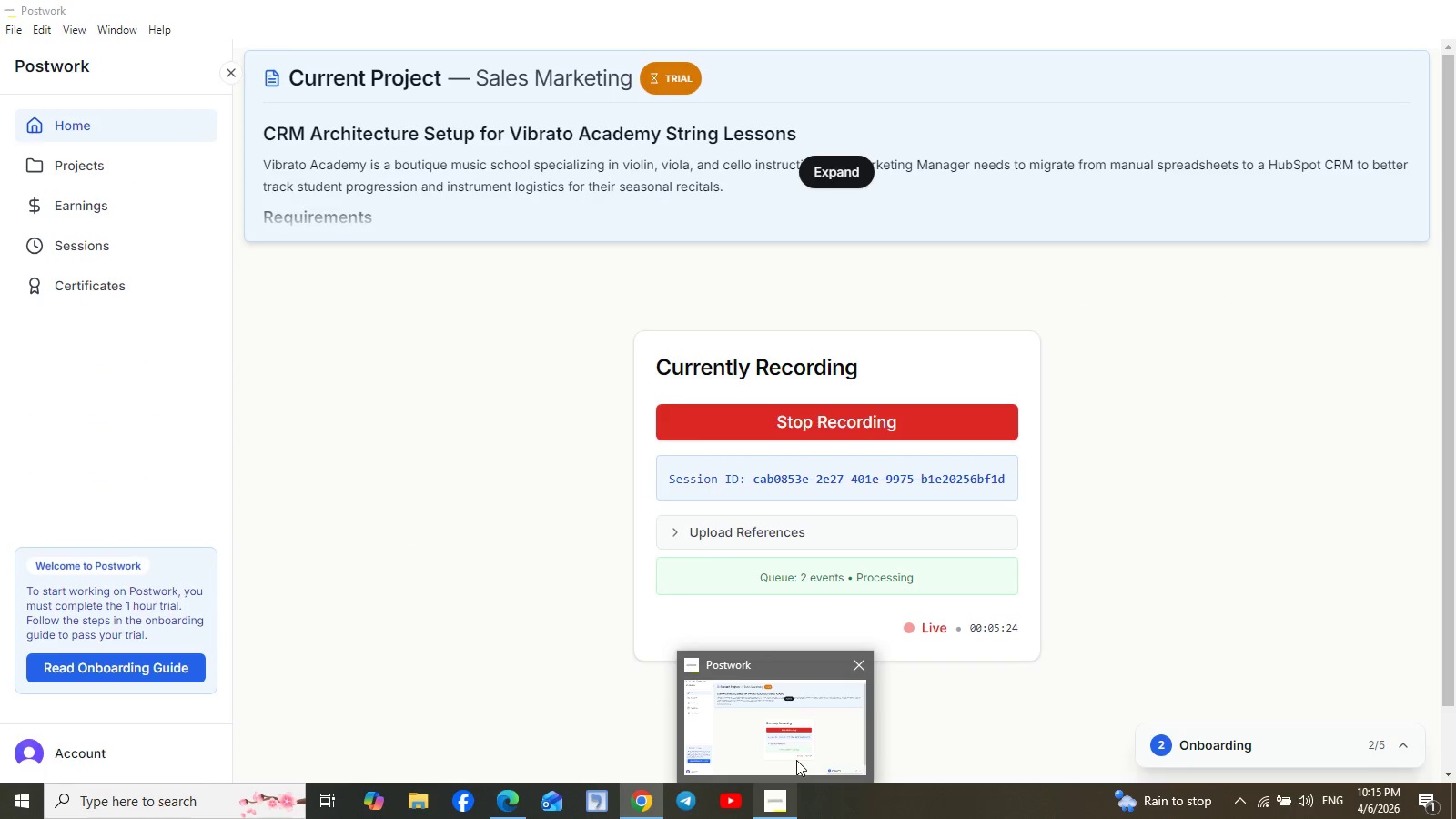 
wait(8.36)
 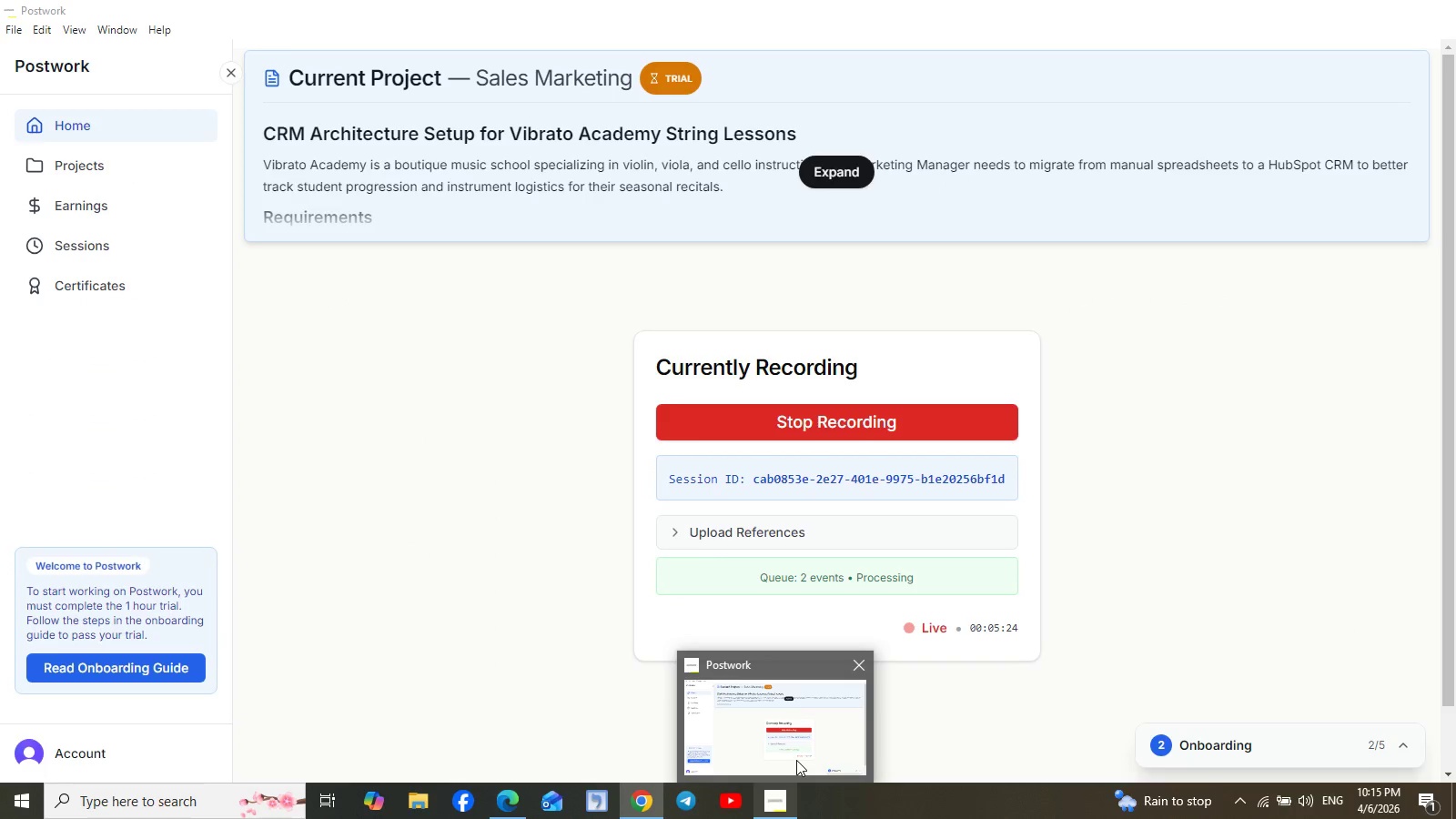 
left_click([385, 404])
 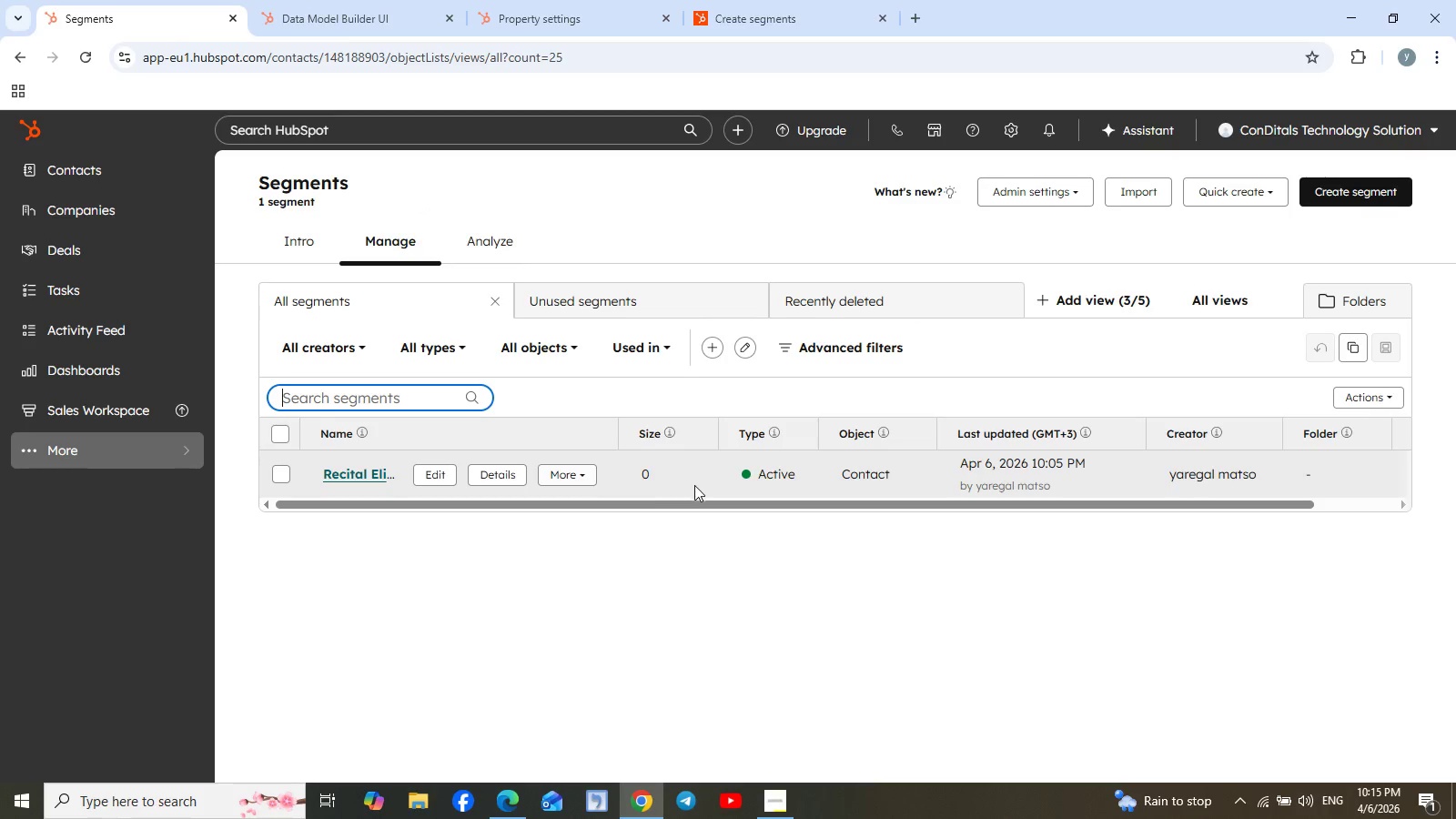 
wait(7.61)
 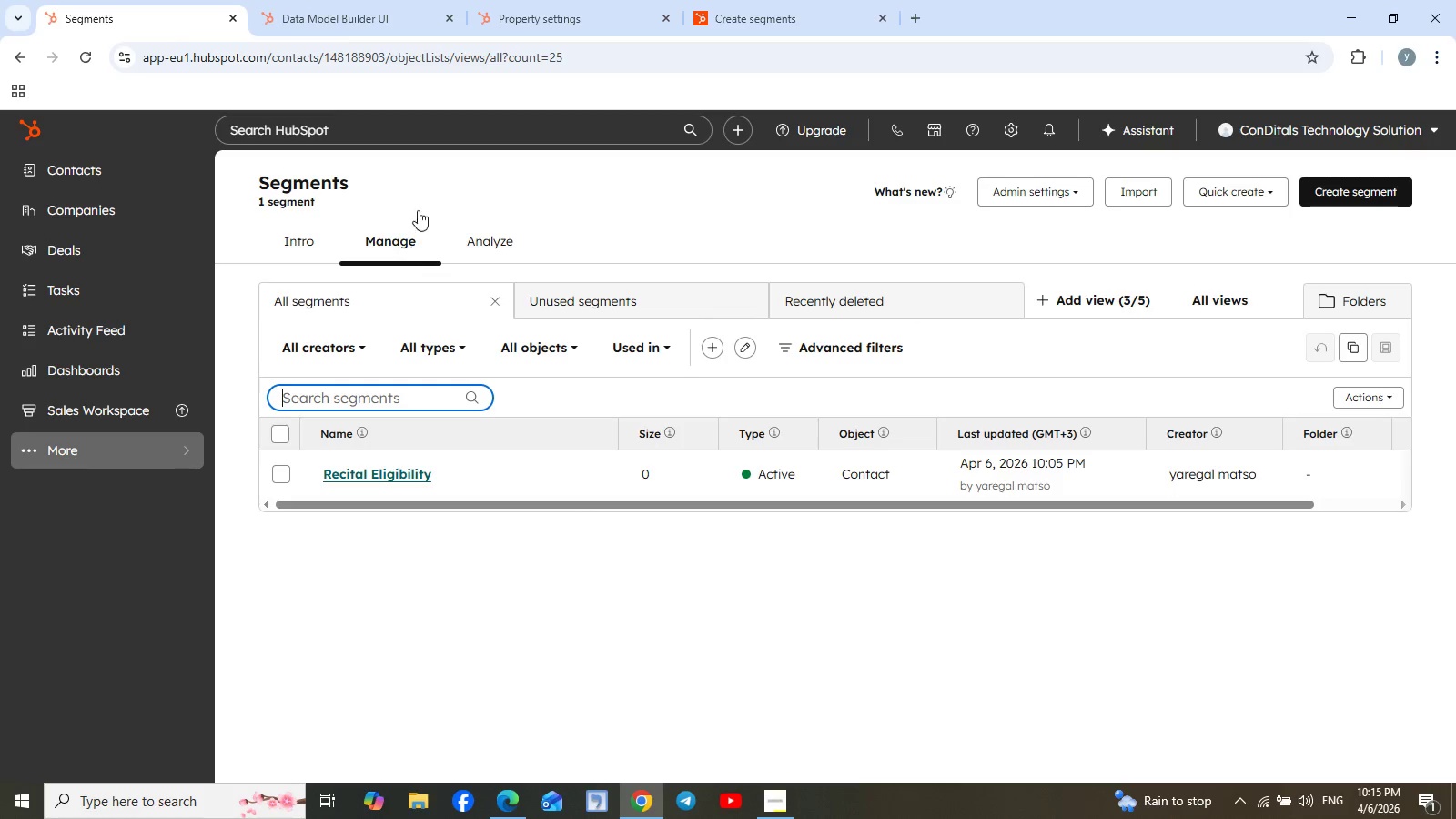 
left_click([440, 478])
 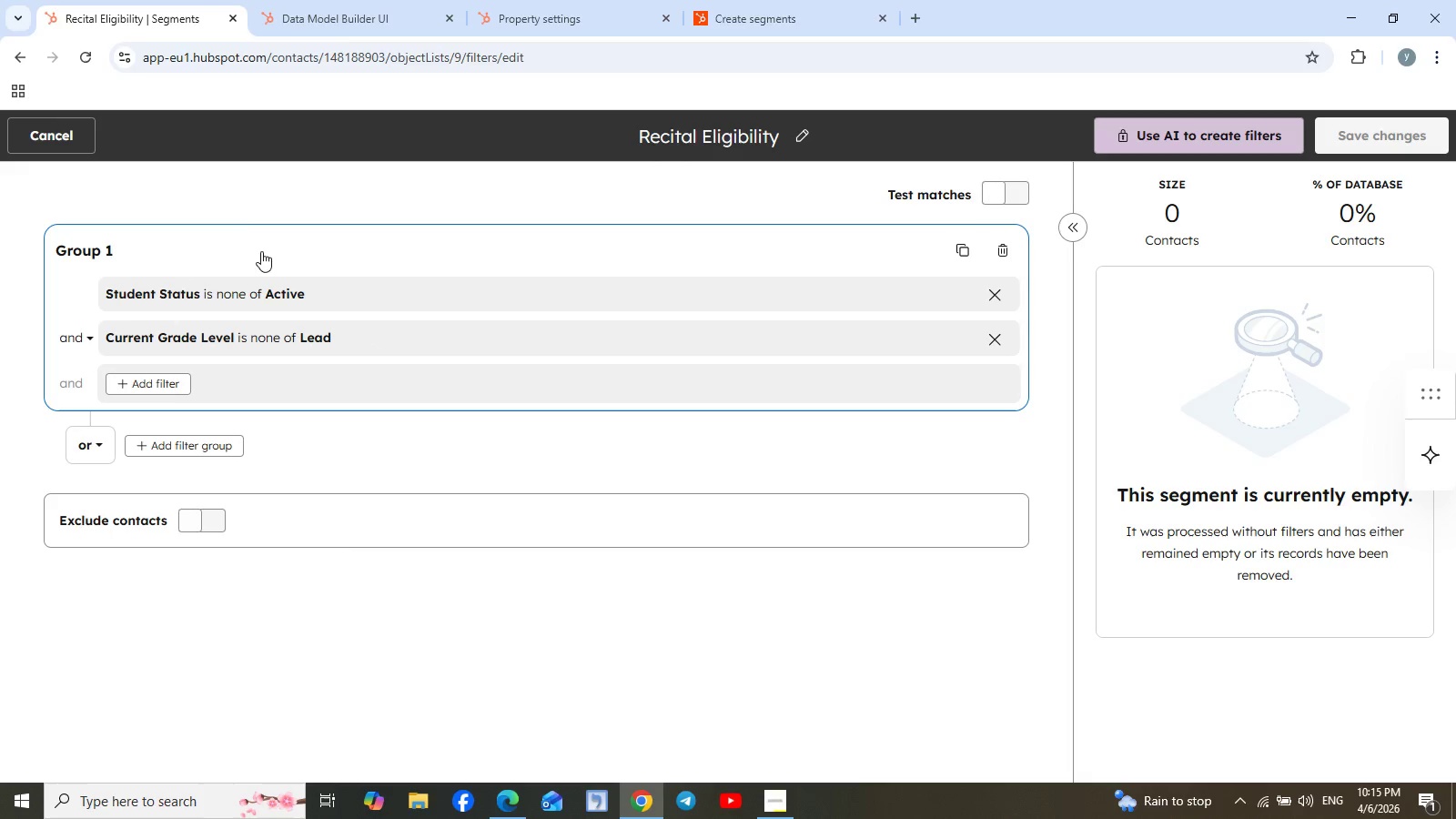 
wait(6.3)
 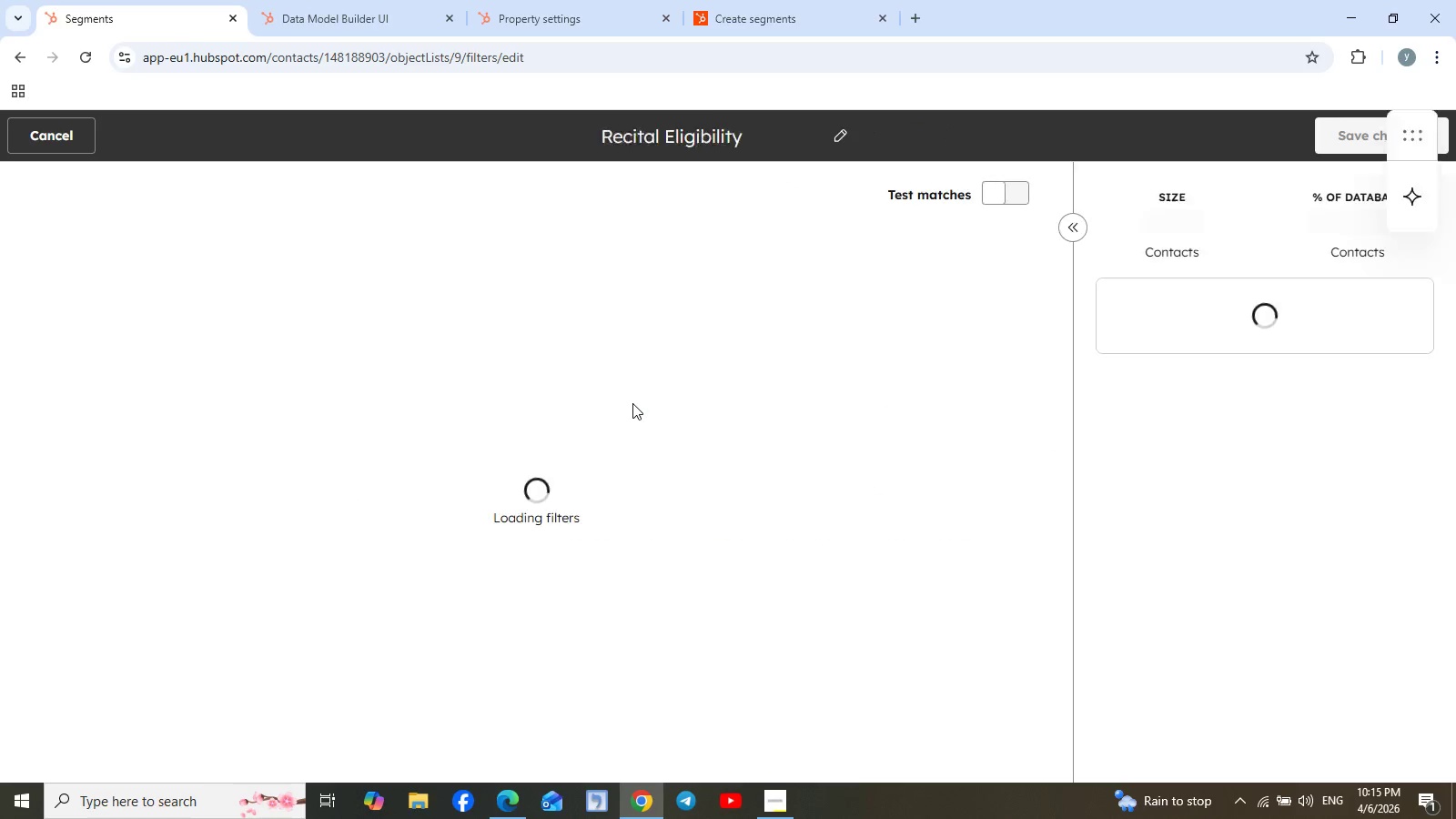 
left_click([29, 138])
 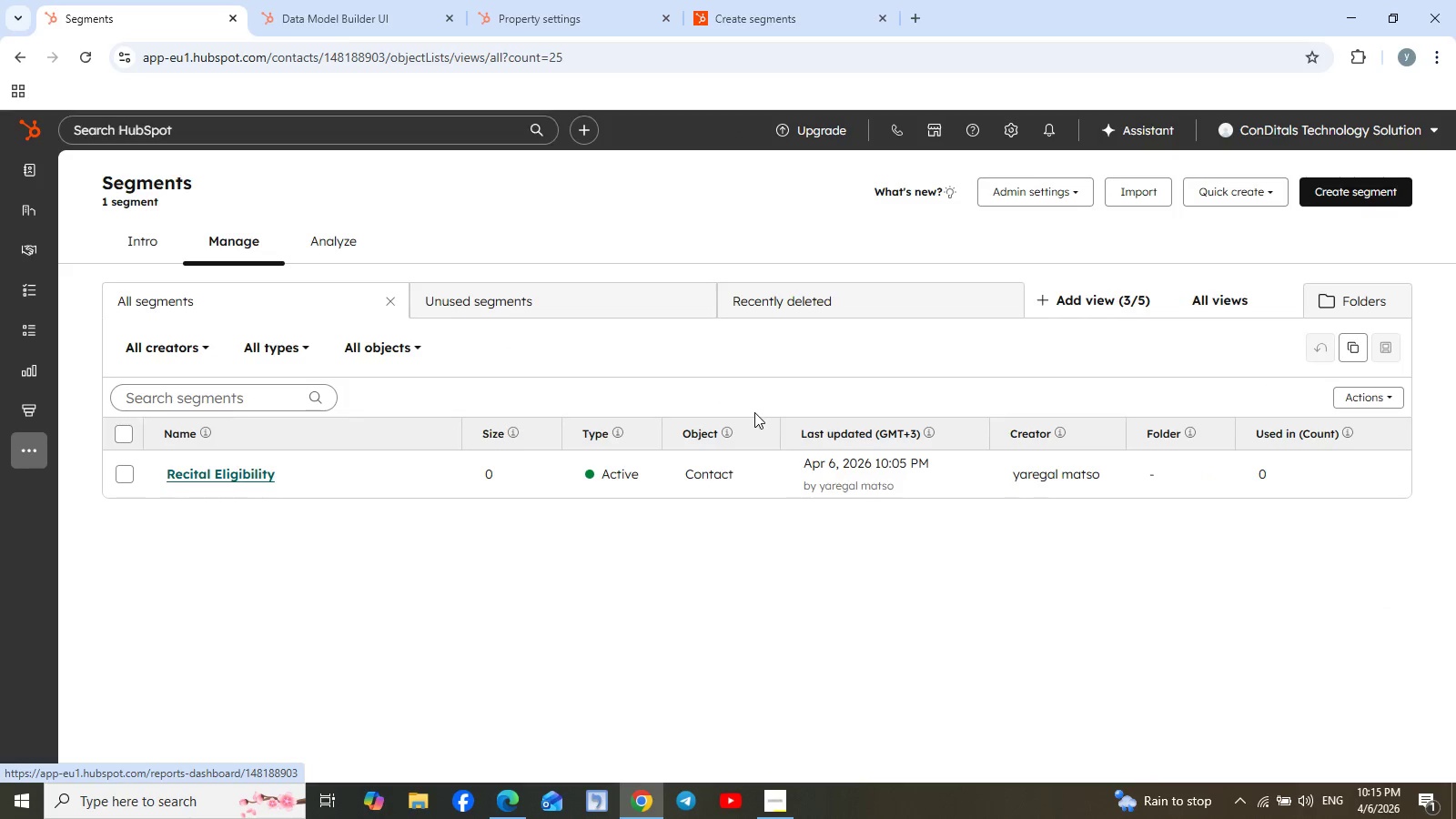 
scroll: coordinate [754, 412], scroll_direction: up, amount: 2.0
 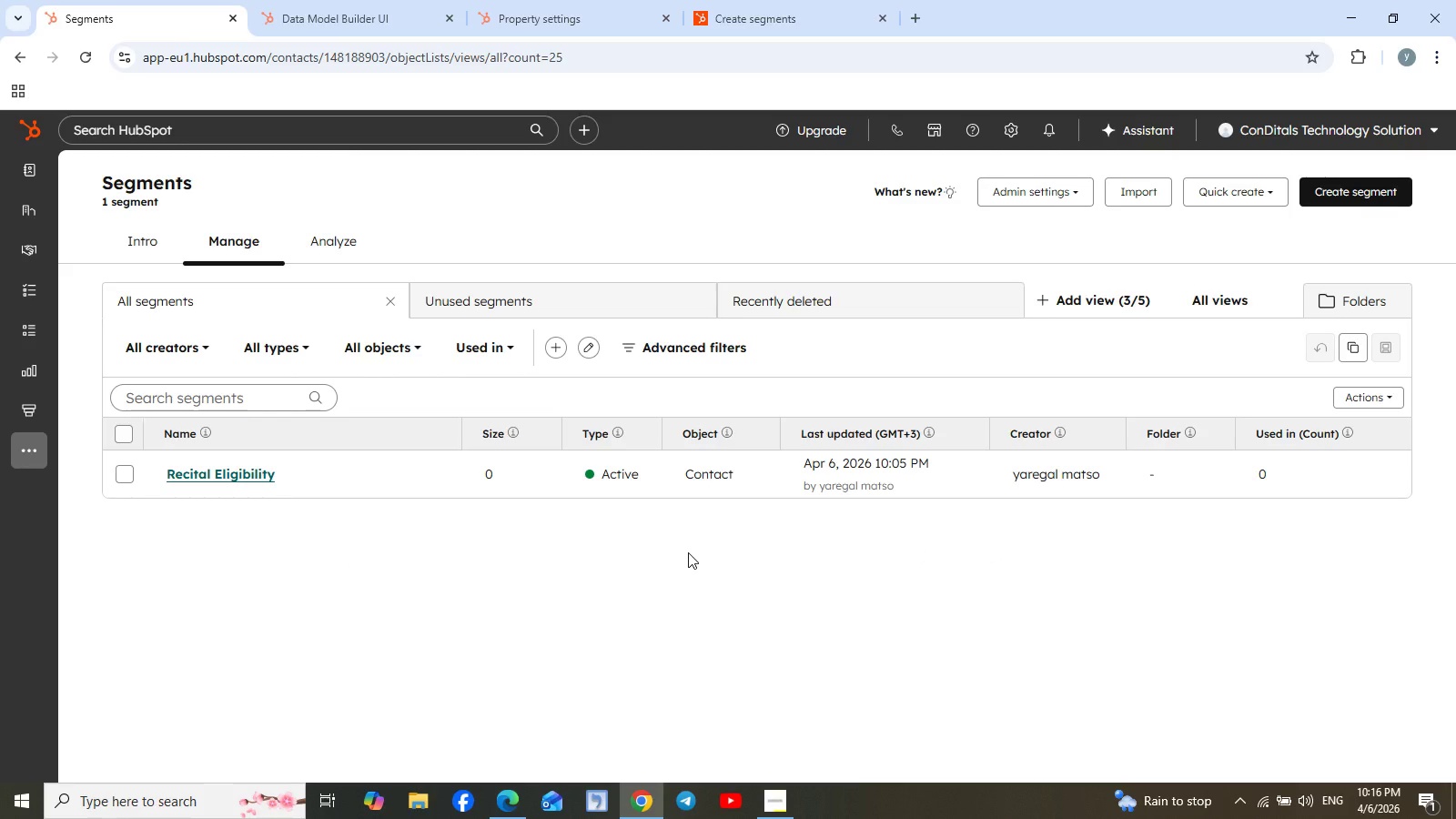 
wait(44.17)
 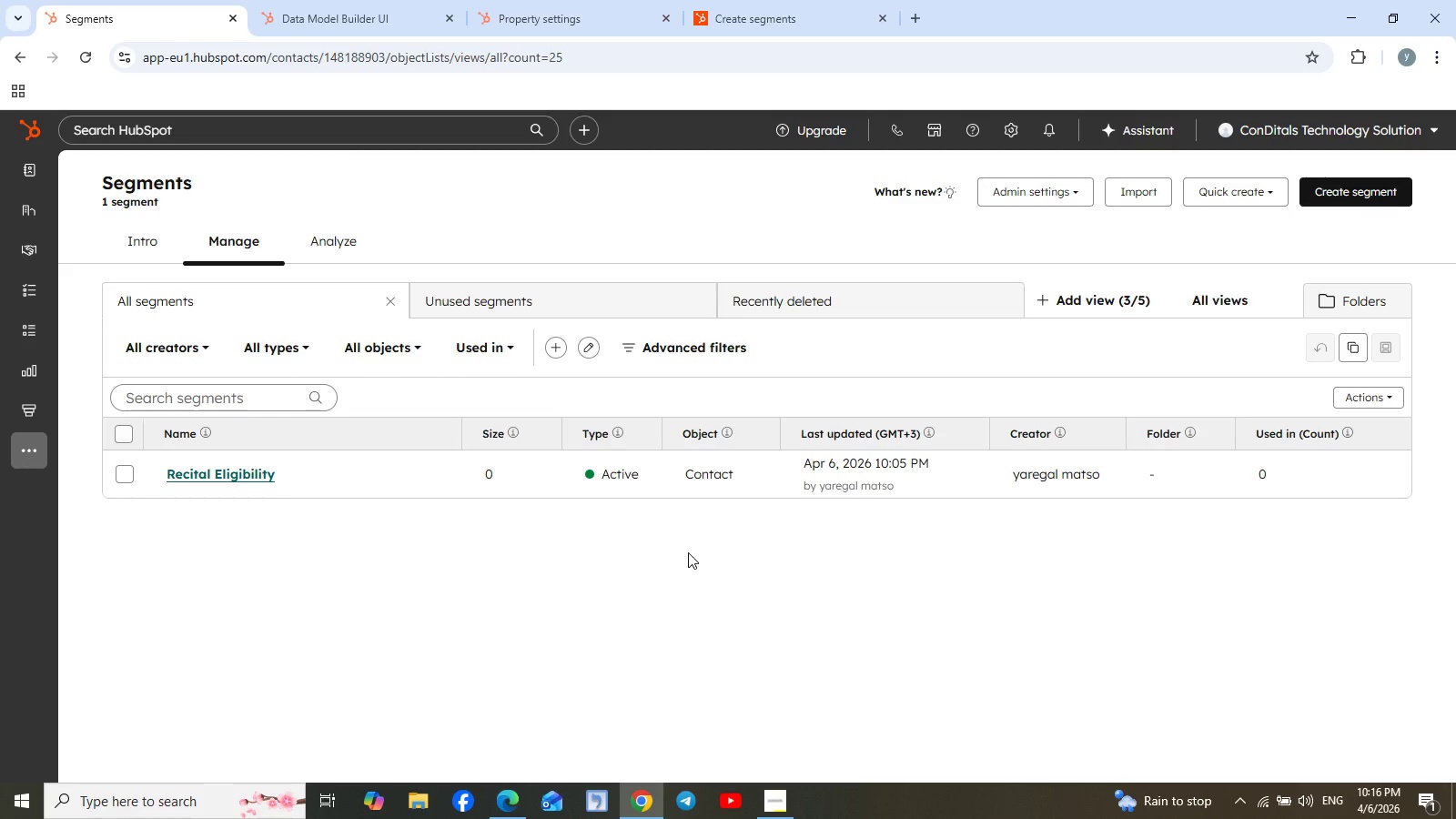 
left_click([444, 15])
 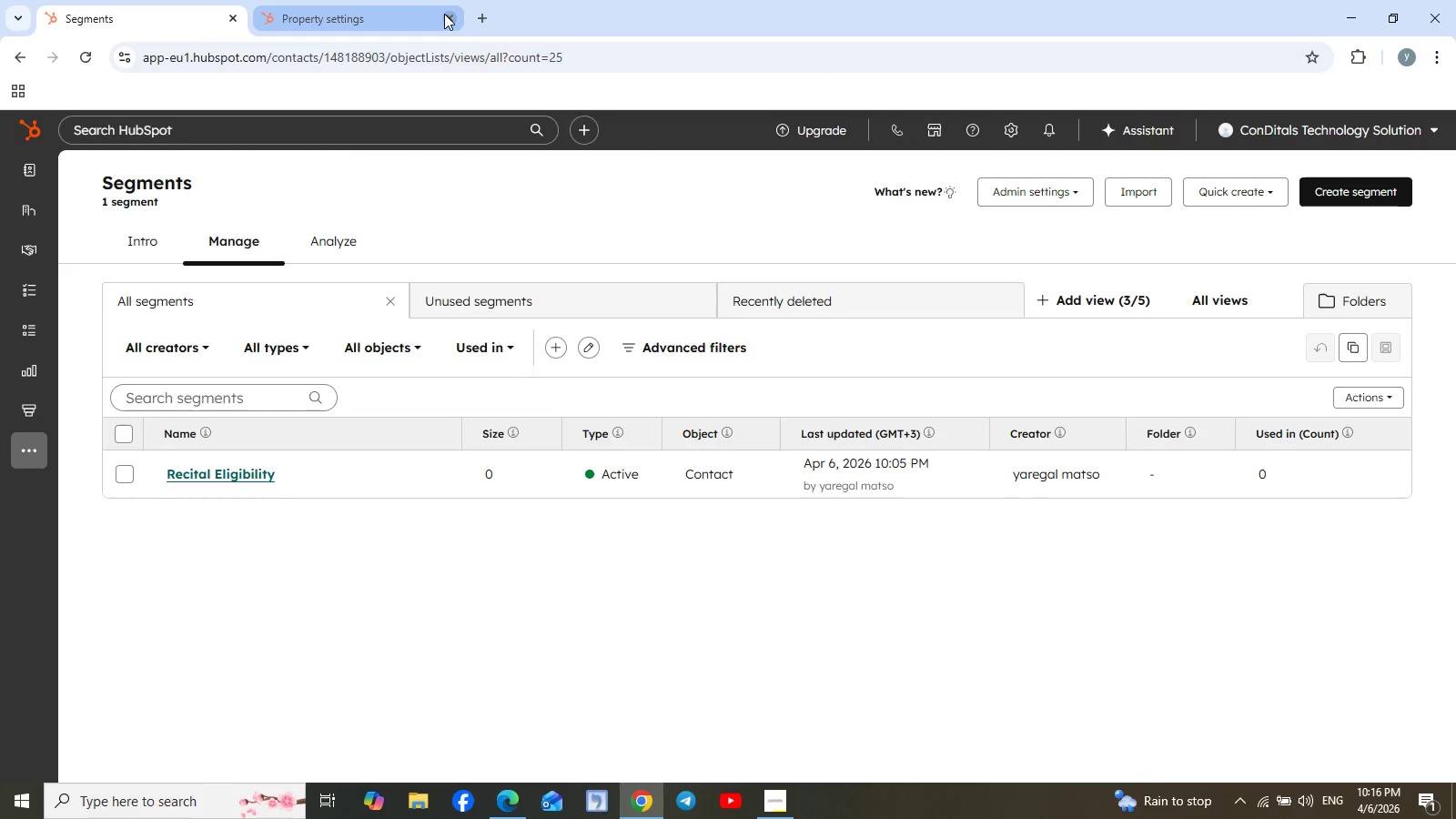 
left_click([444, 14])
 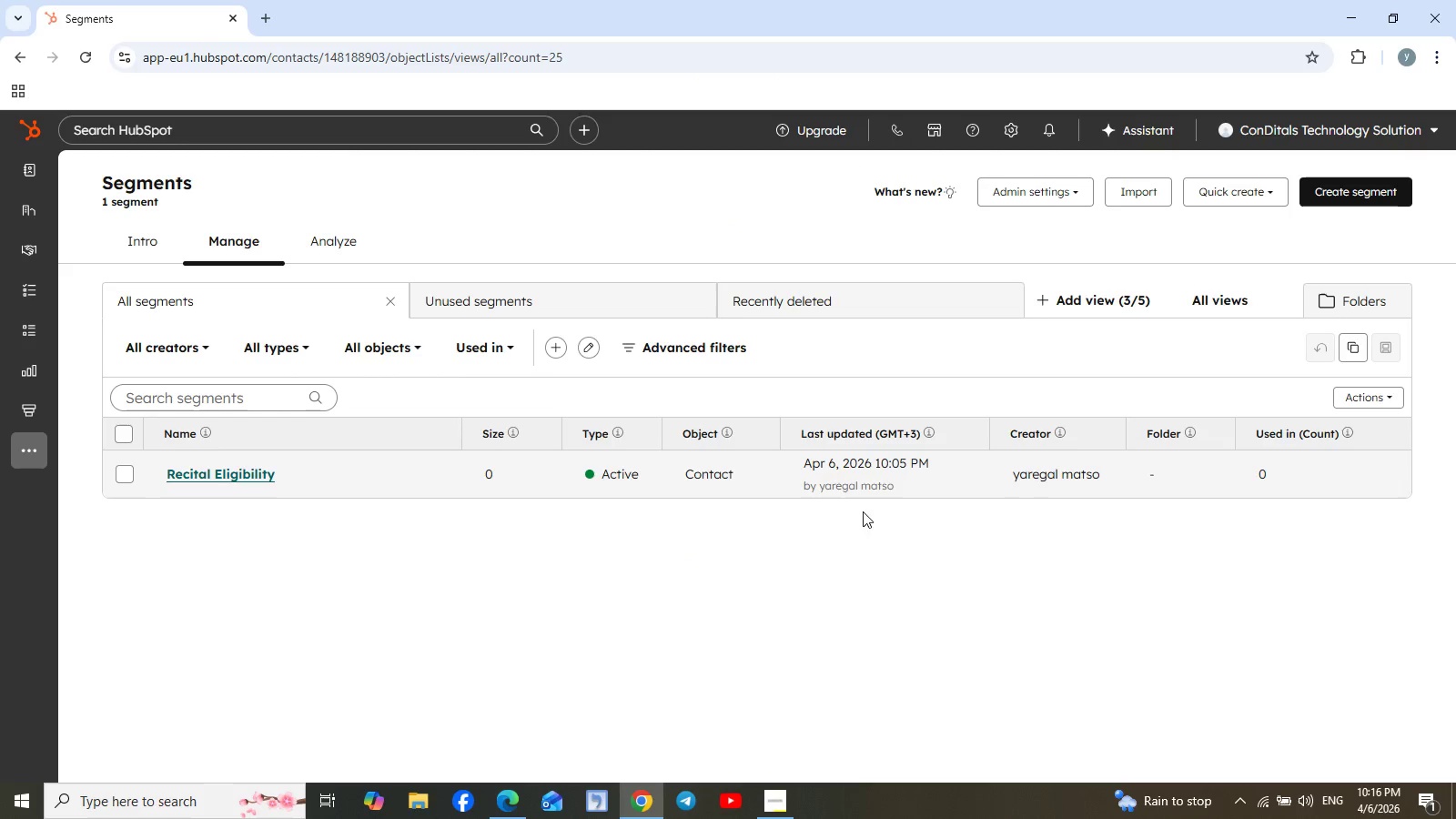 
scroll: coordinate [718, 532], scroll_direction: down, amount: 2.0
 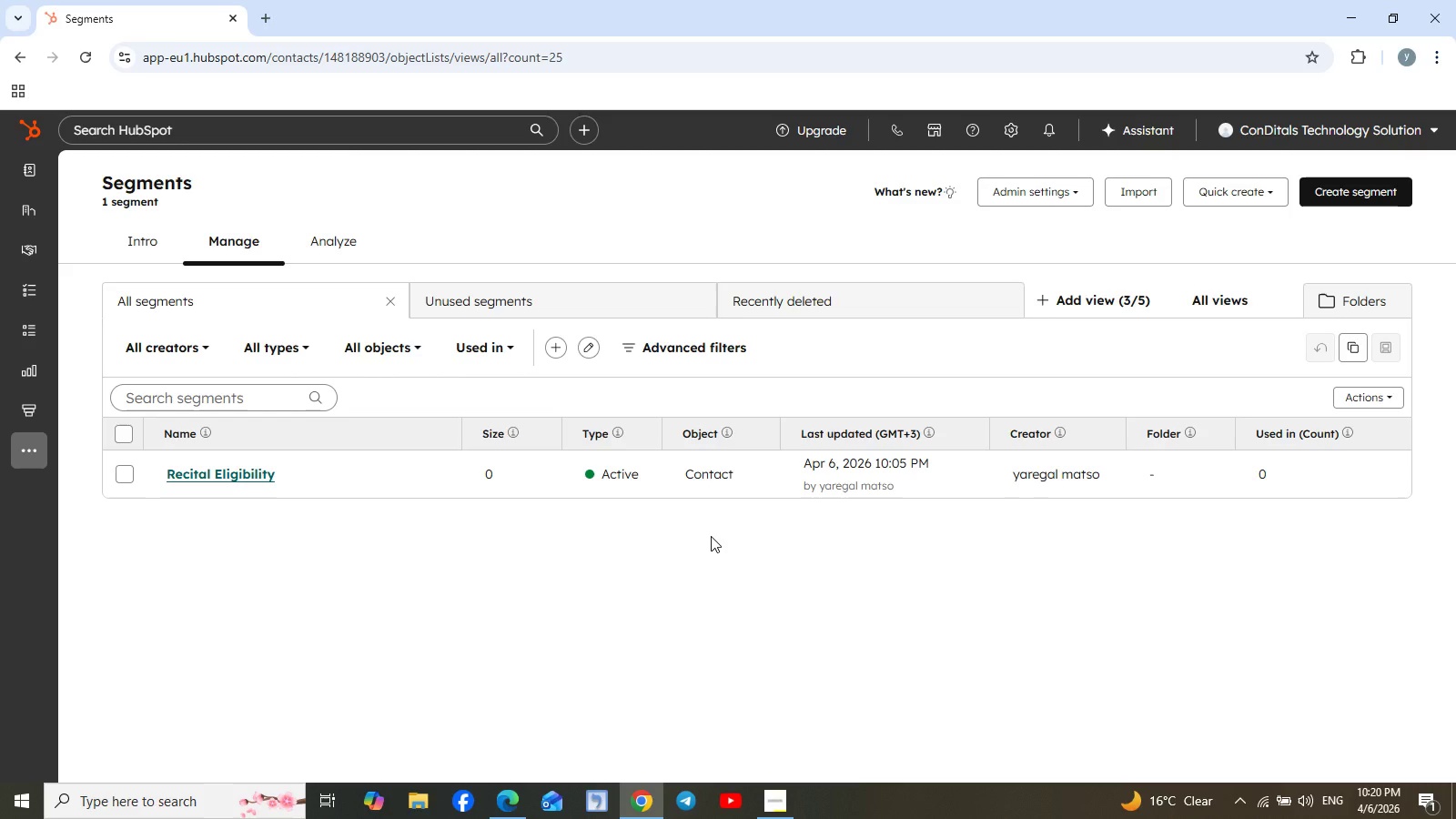 
wait(209.05)
 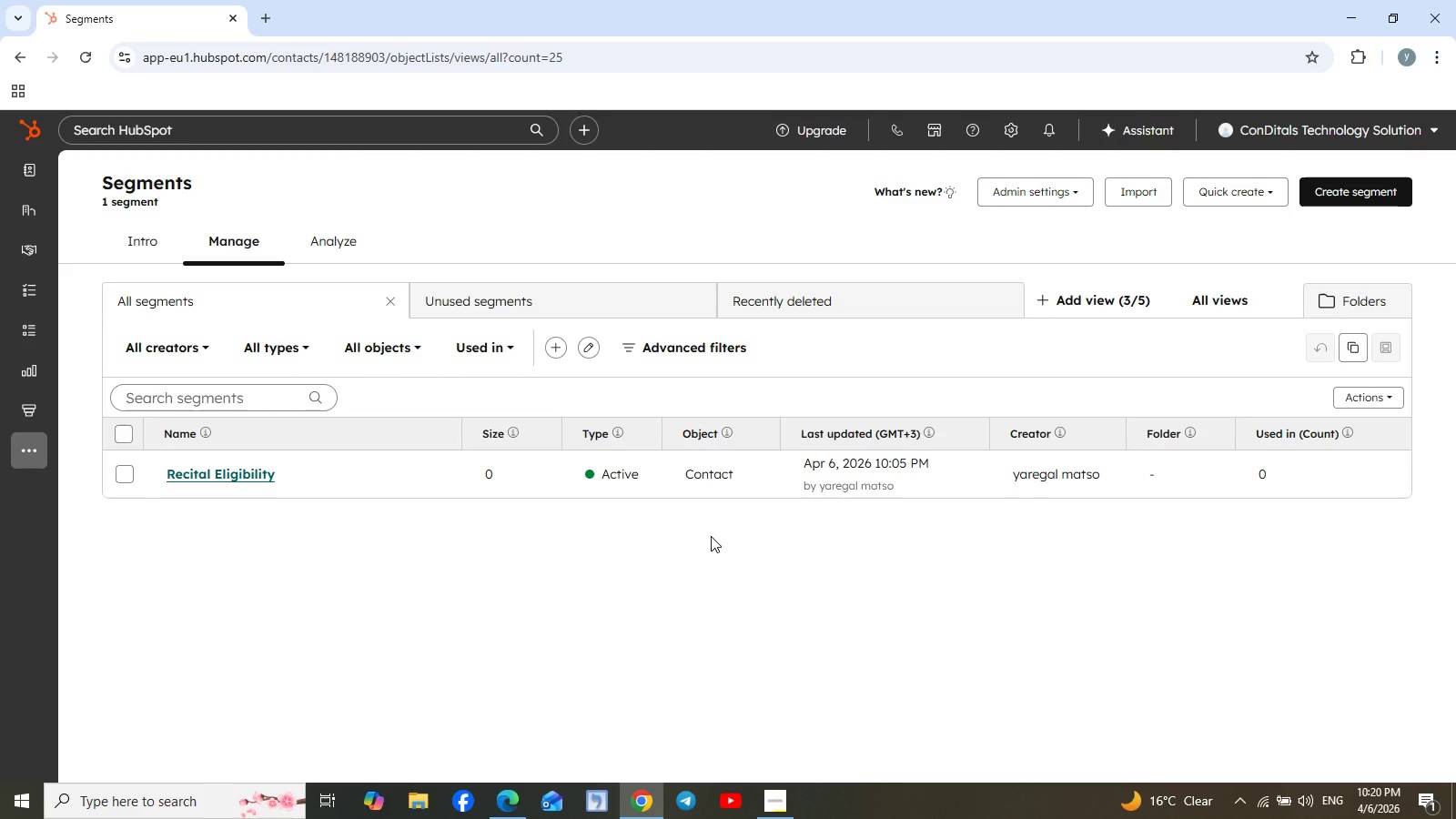 
left_click([1014, 133])
 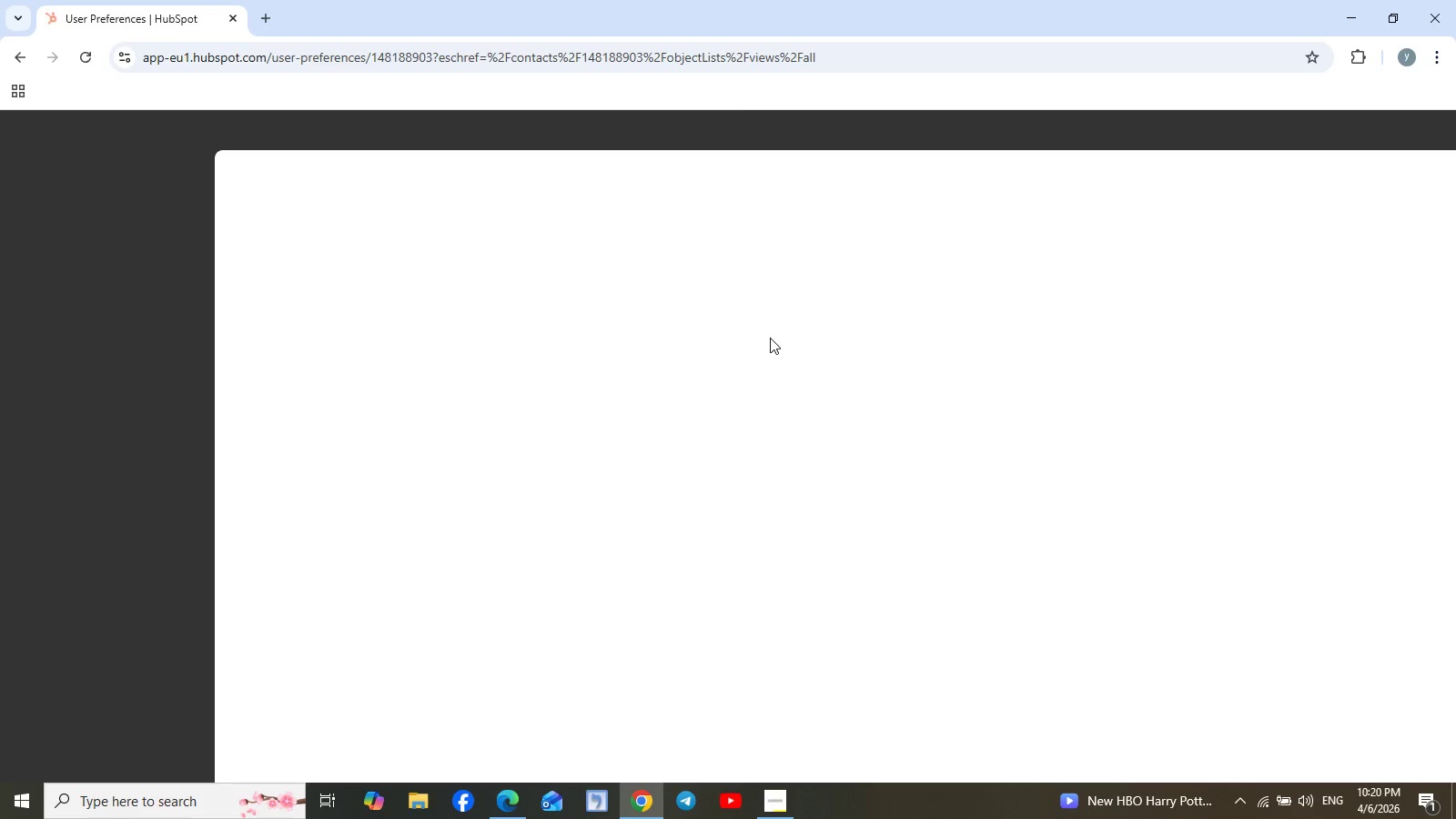 
wait(16.62)
 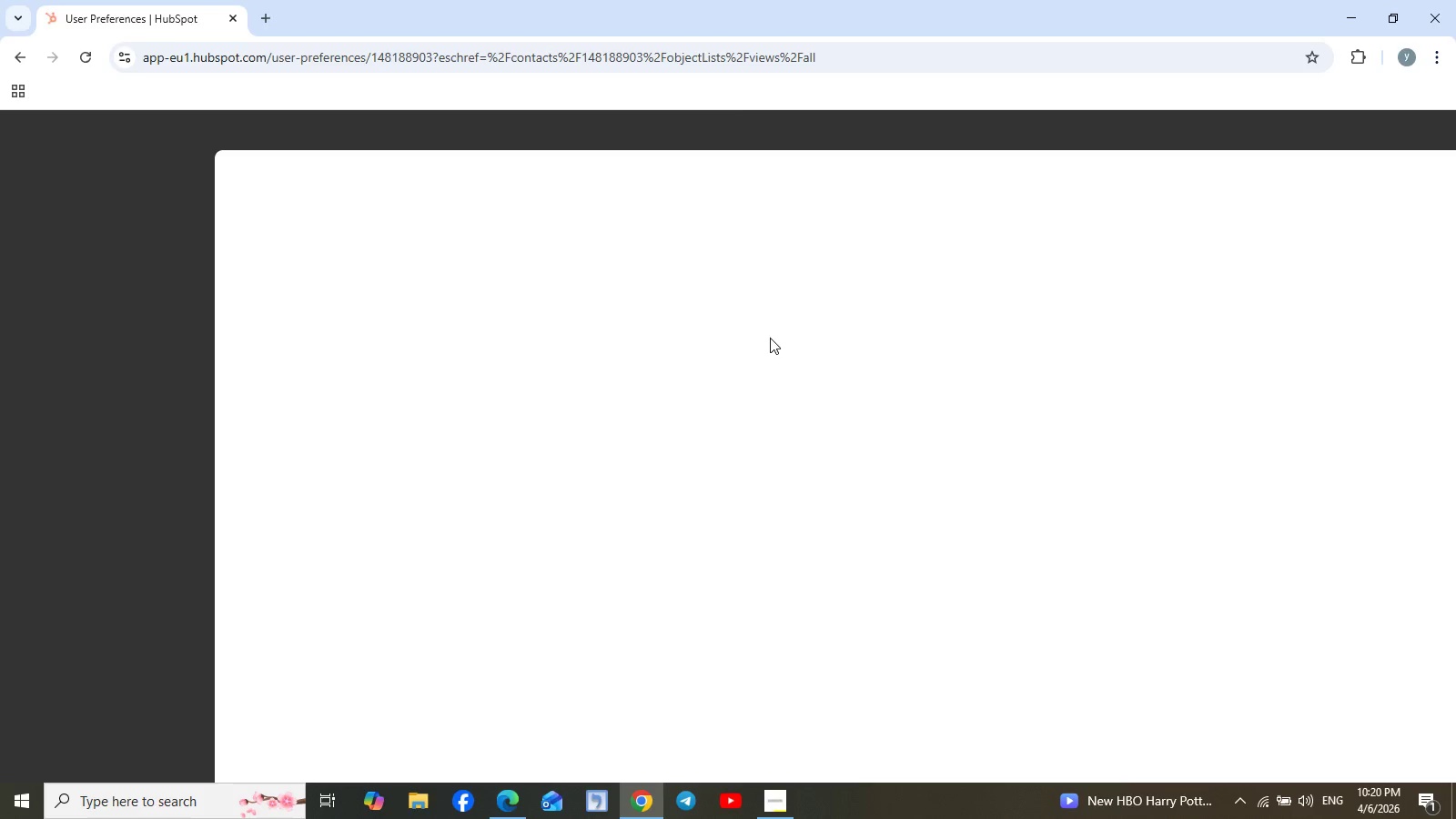 
scroll: coordinate [351, 525], scroll_direction: down, amount: 4.0
 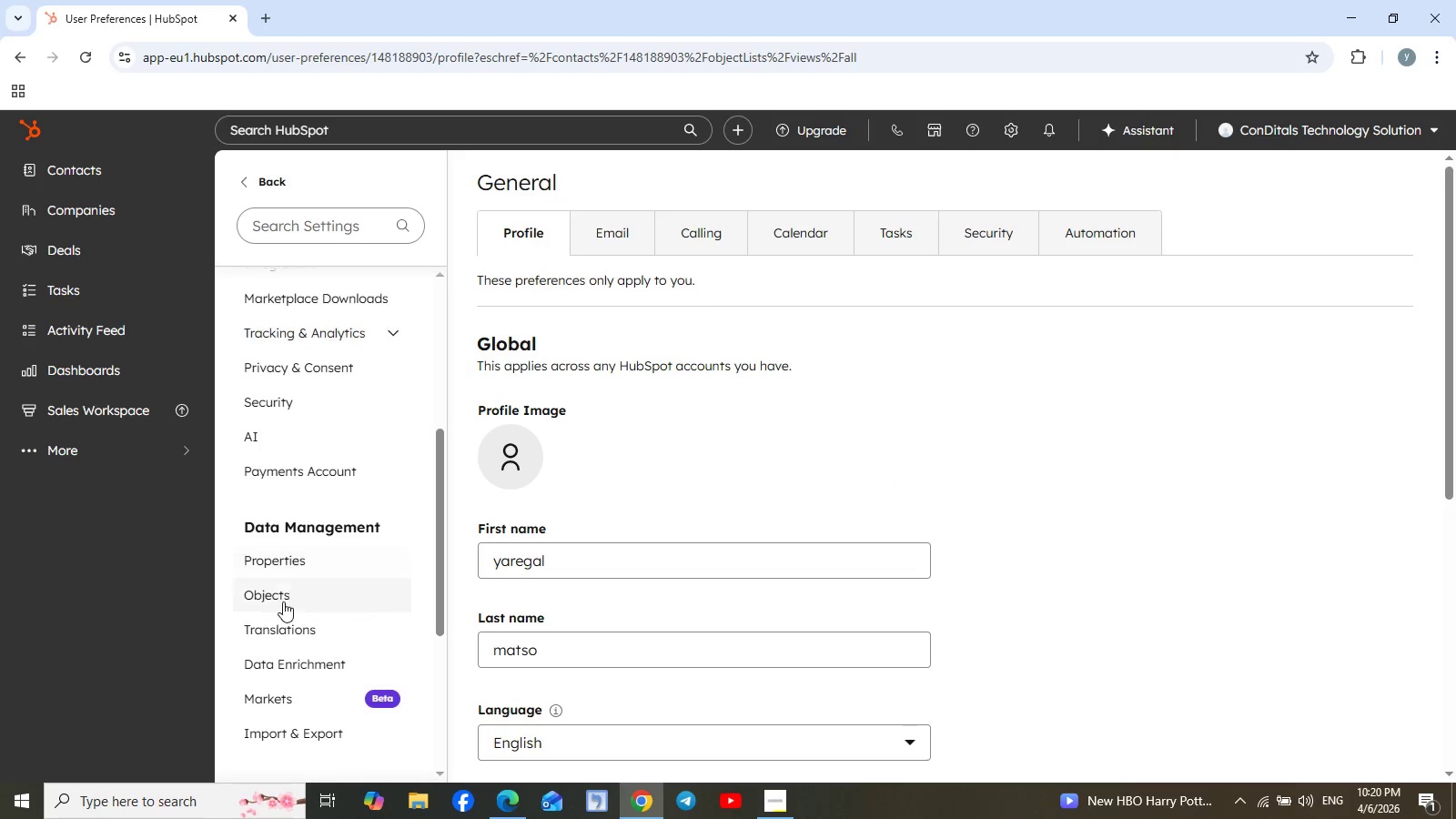 
left_click([283, 602])
 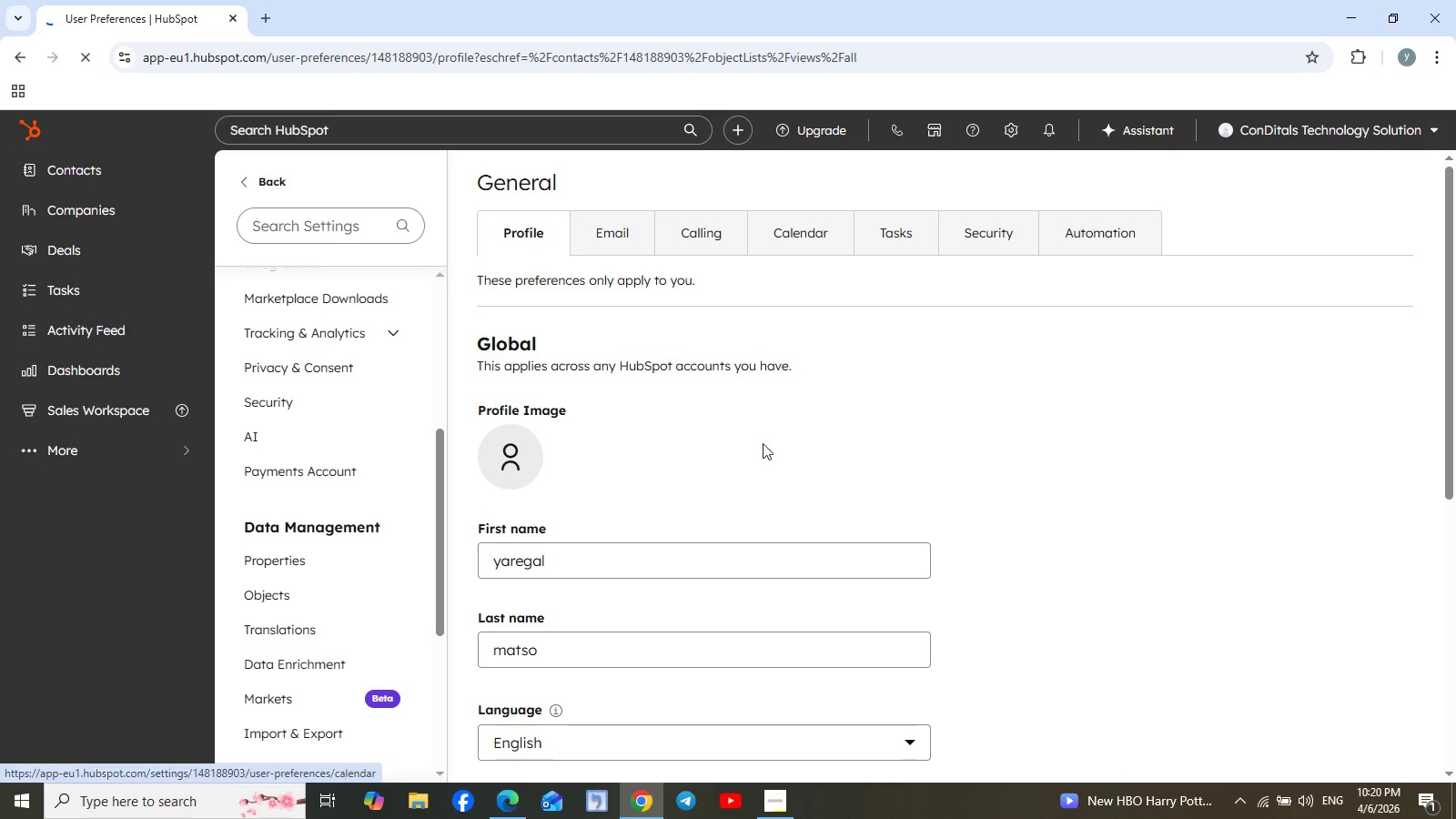 
wait(5.19)
 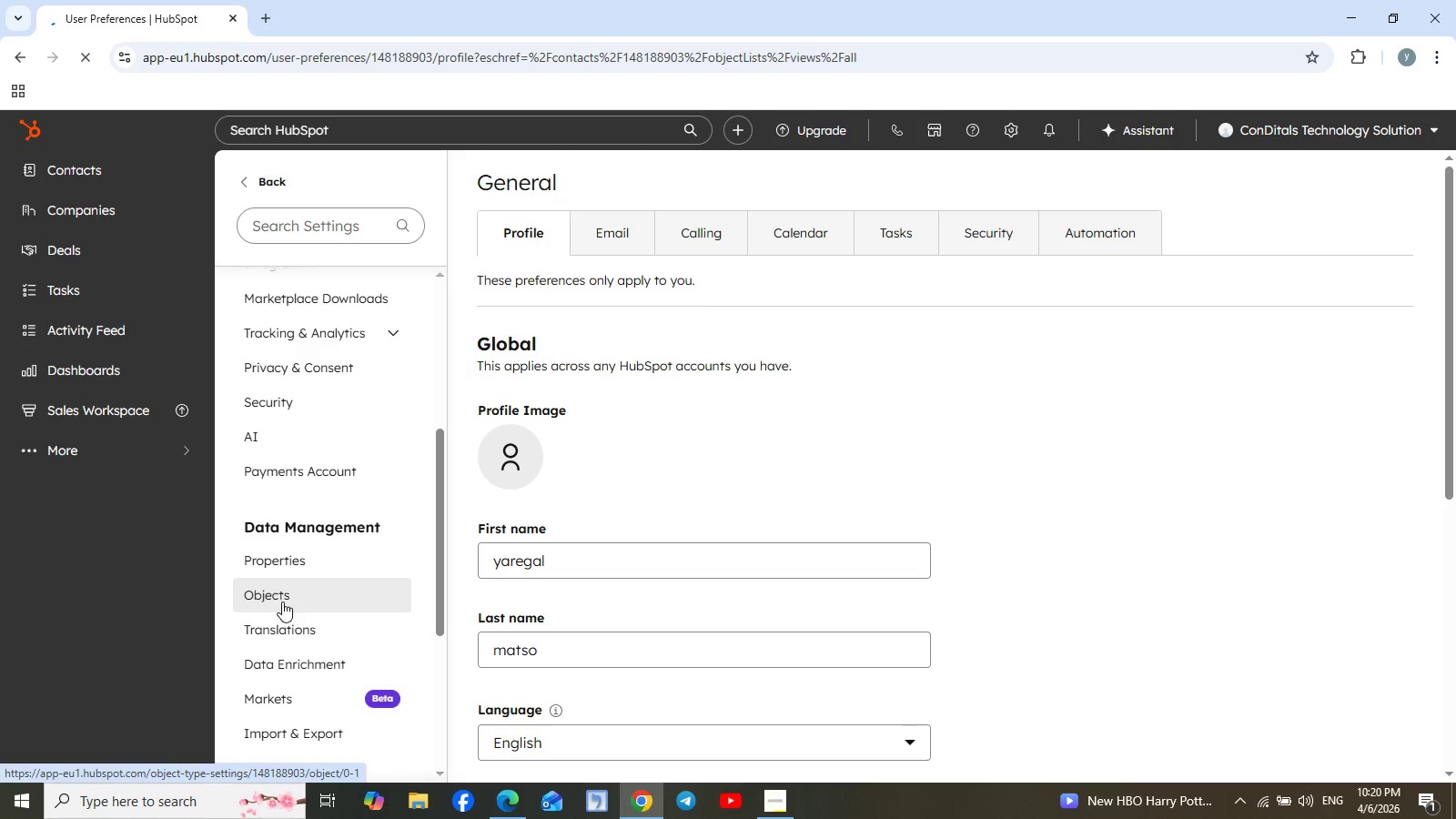 
scroll: coordinate [335, 571], scroll_direction: down, amount: 6.0
 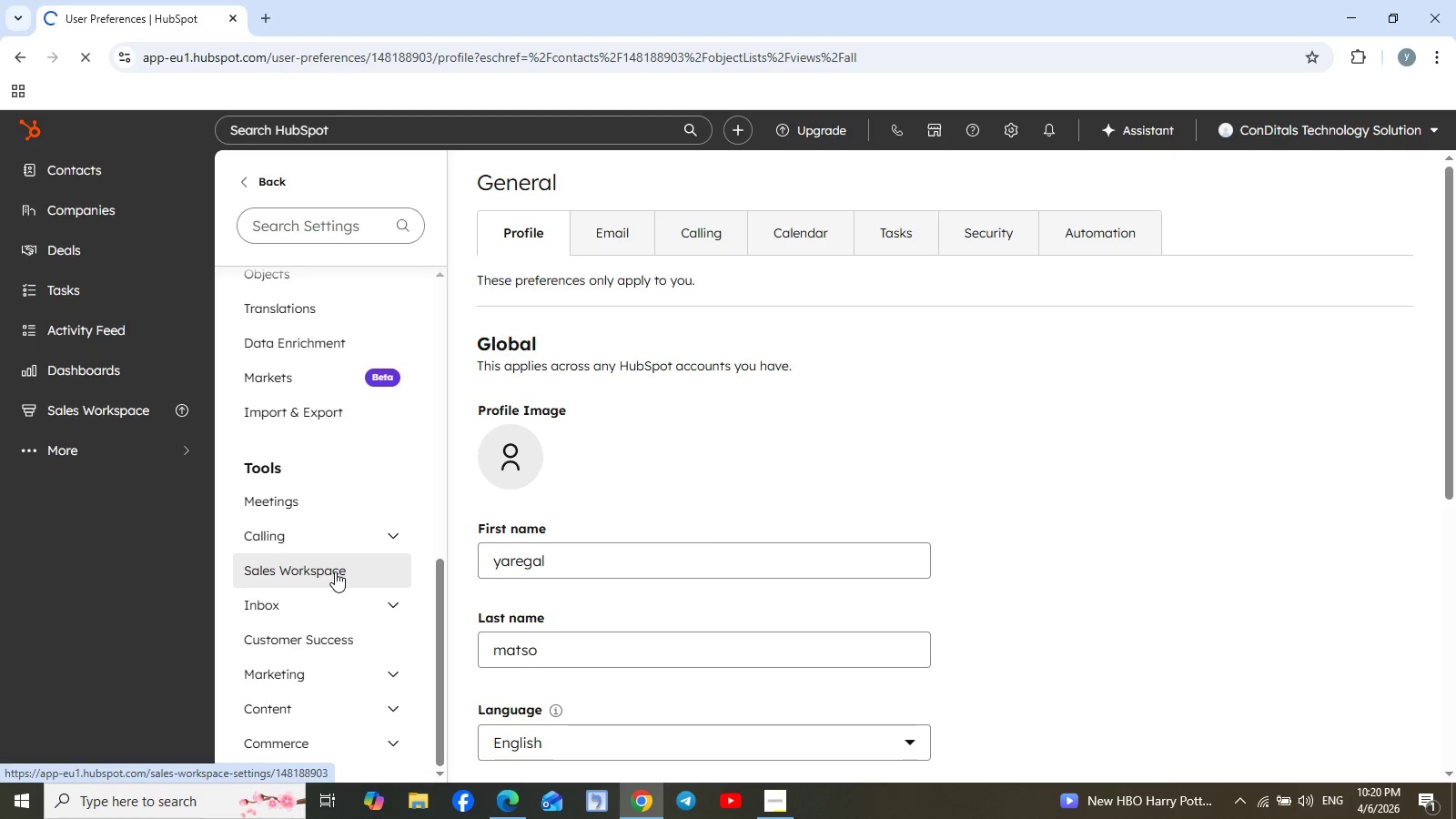 
scroll: coordinate [335, 571], scroll_direction: up, amount: 5.0
 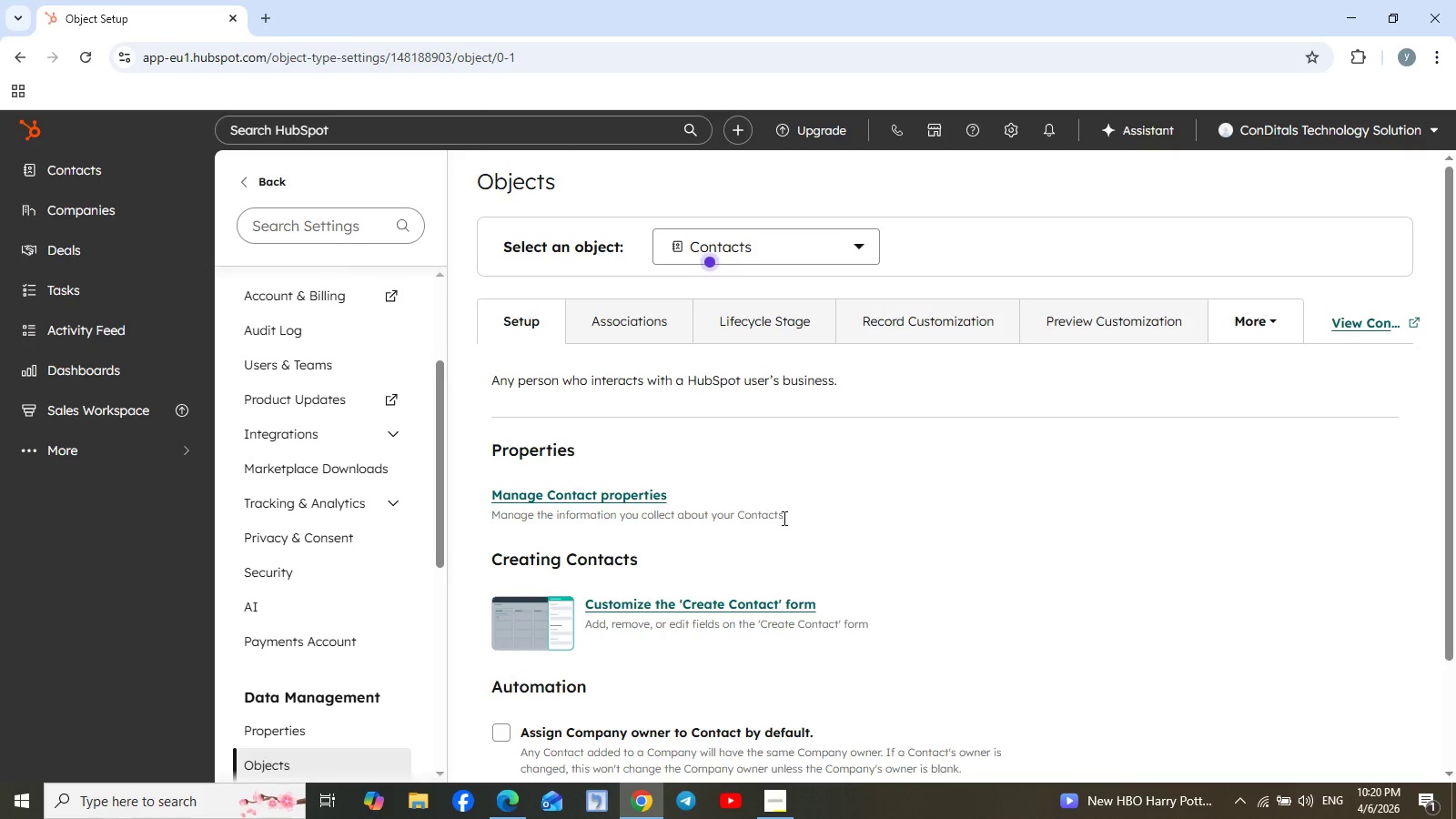 
wait(19.98)
 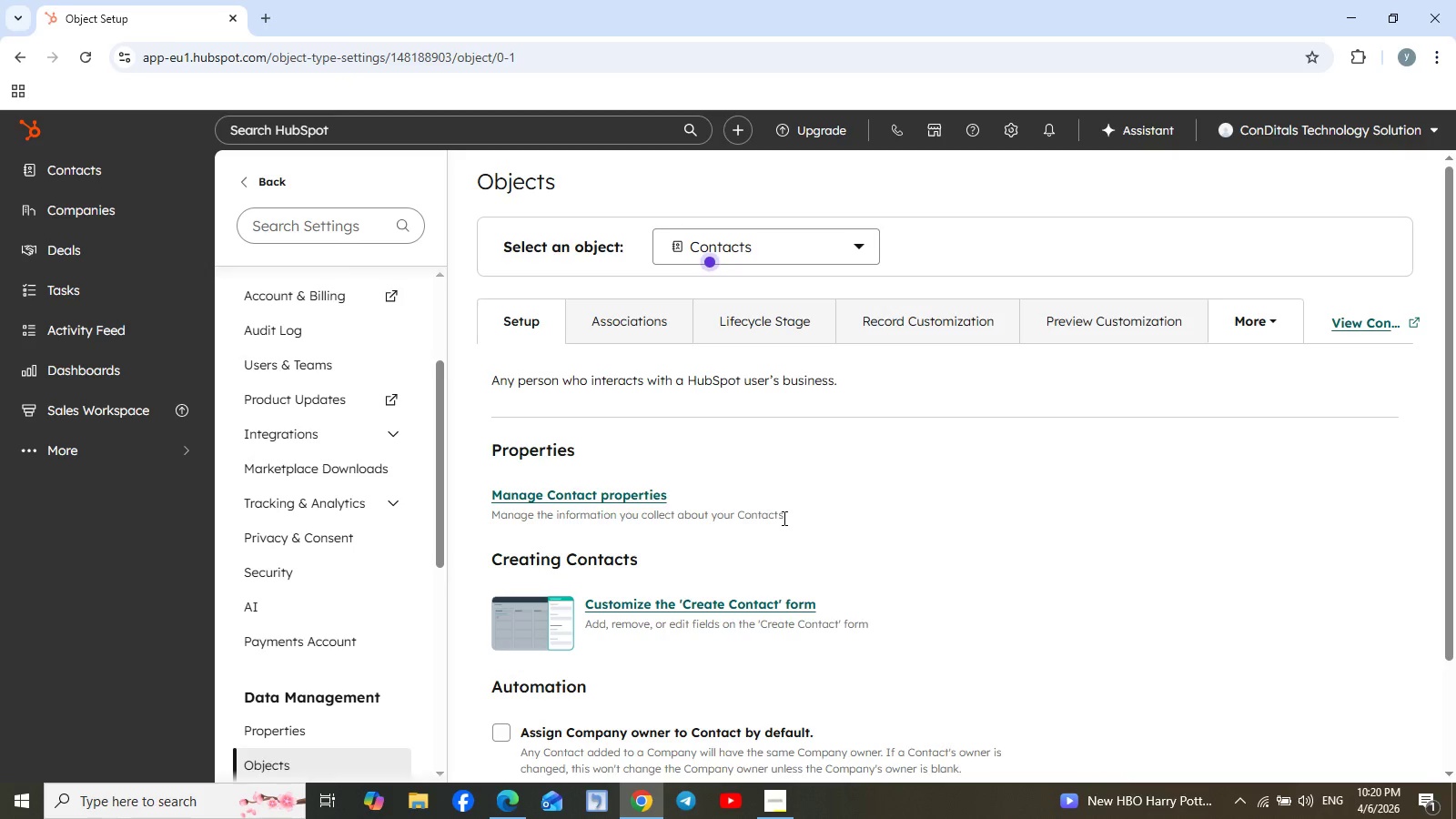 
left_click([866, 243])
 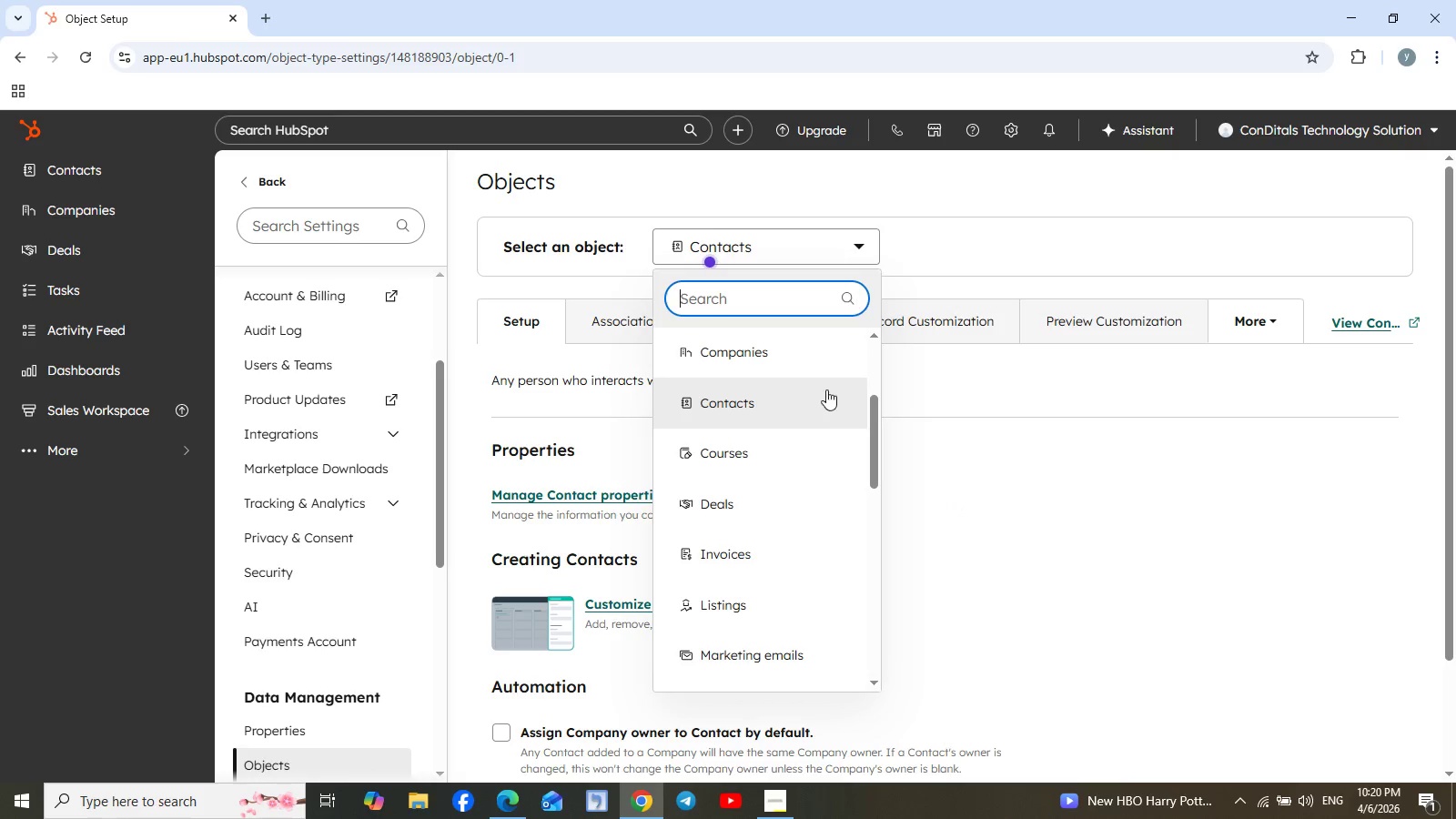 
scroll: coordinate [794, 477], scroll_direction: down, amount: 5.0
 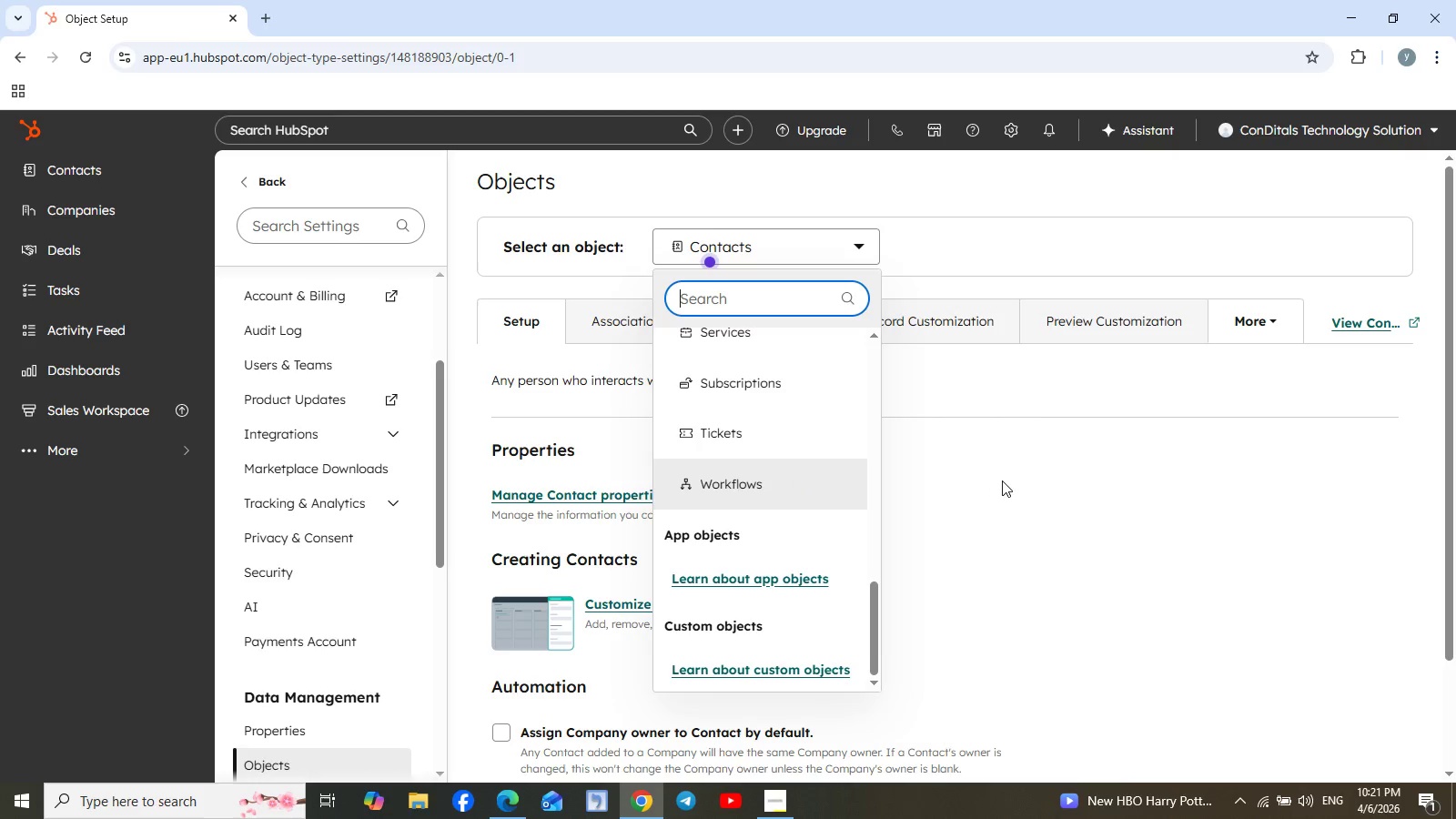 
left_click([1002, 480])
 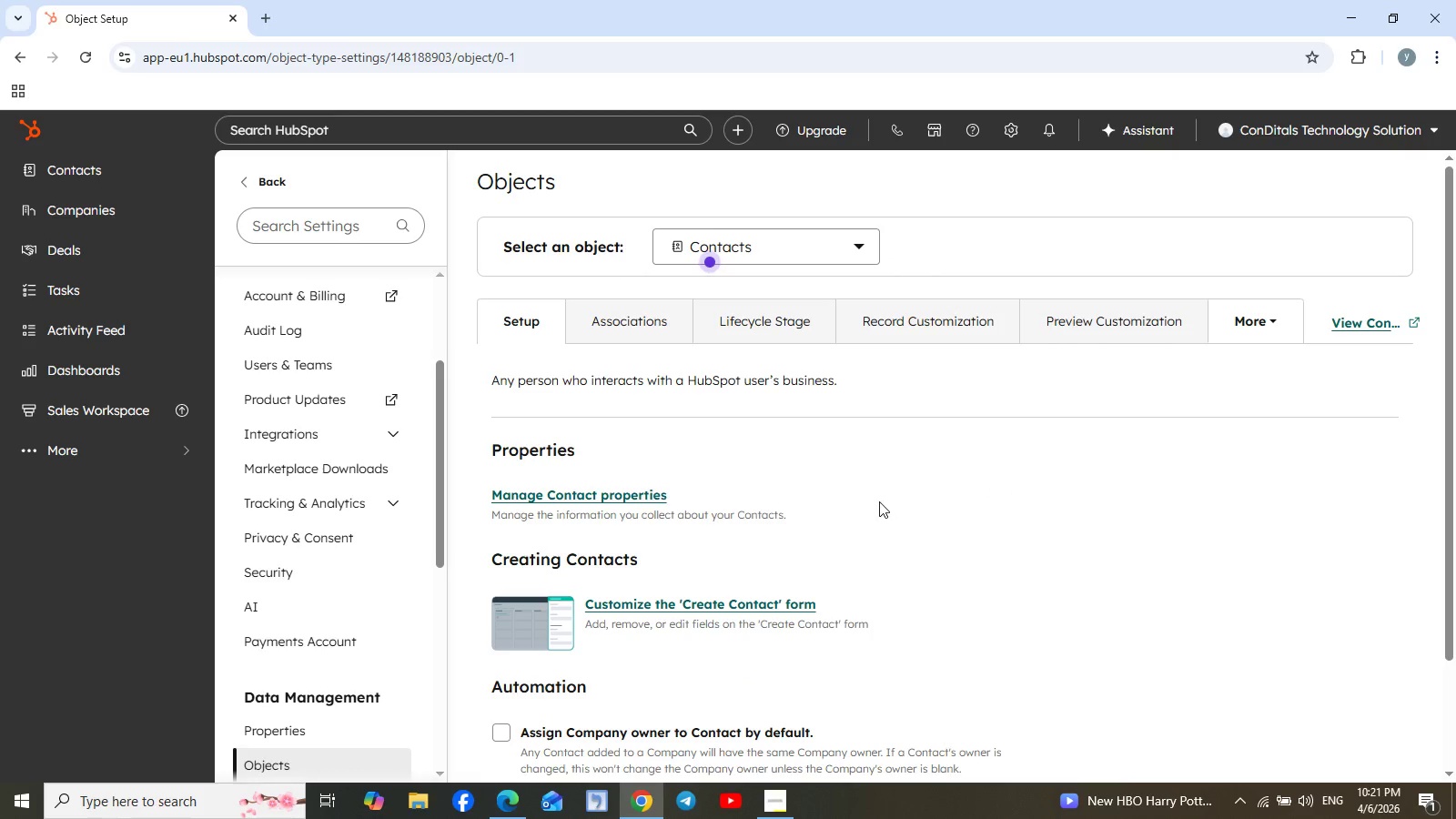 
scroll: coordinate [879, 501], scroll_direction: up, amount: 2.0
 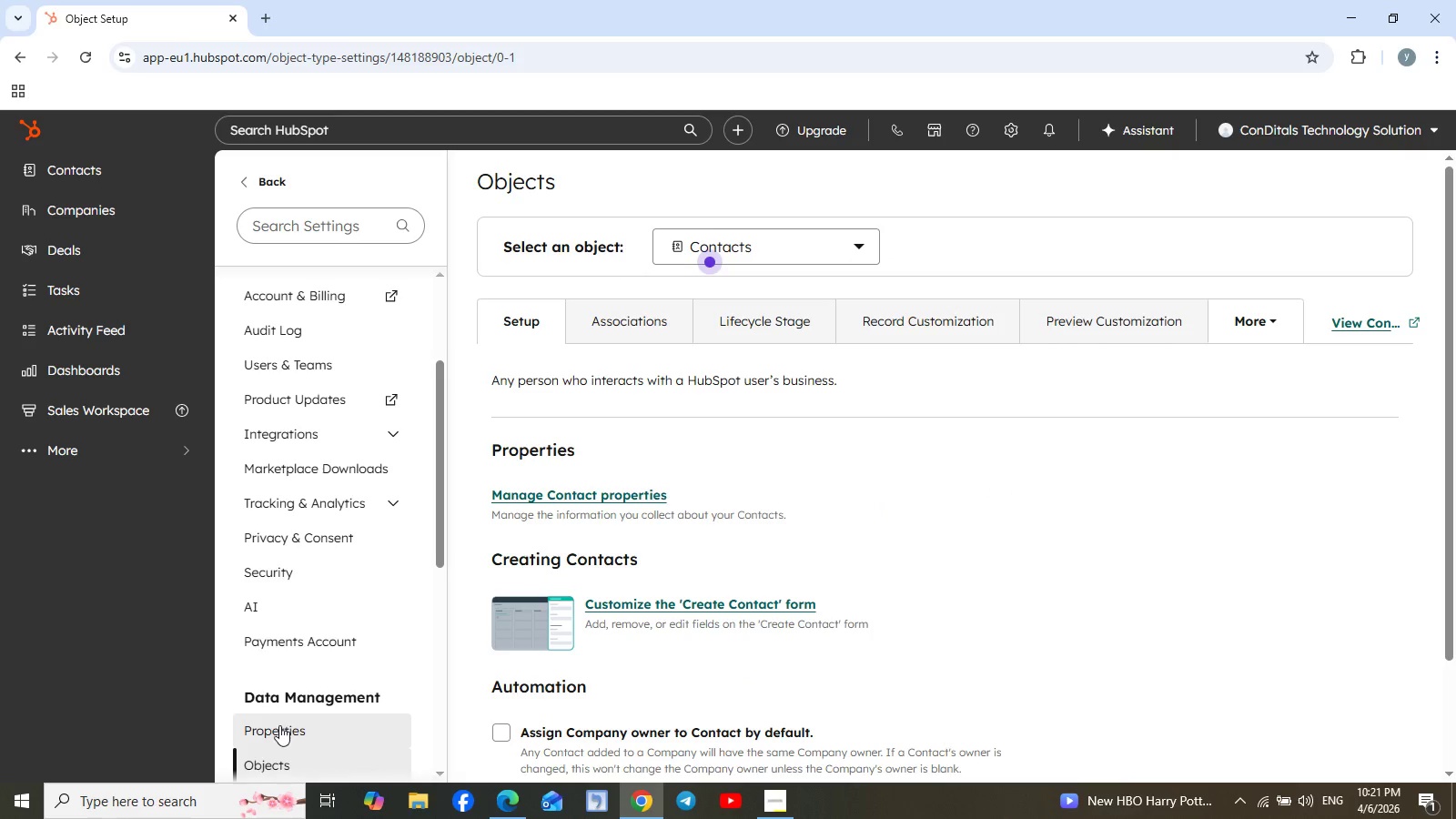 
left_click([278, 726])
 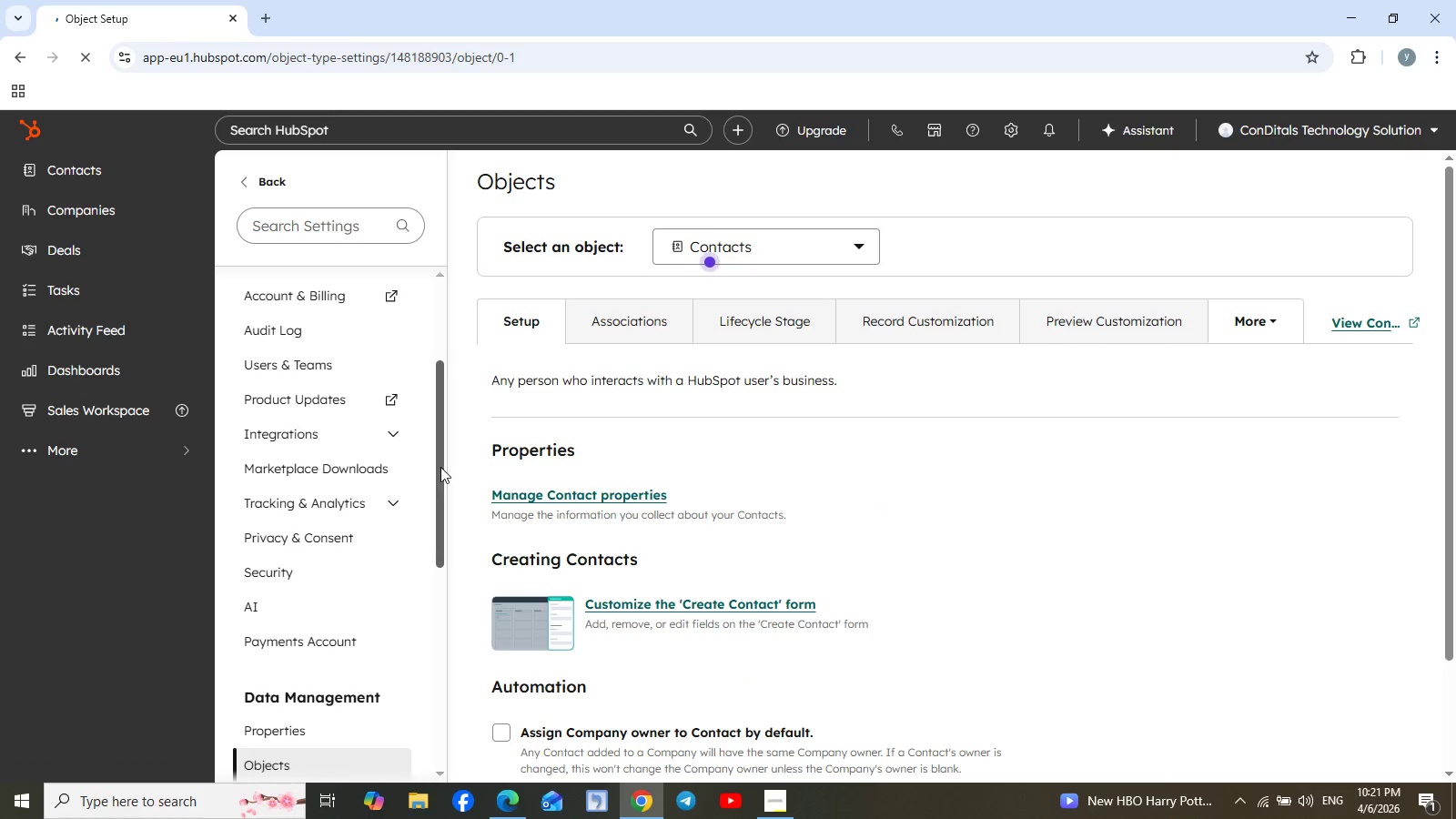 
left_click_drag(start_coordinate=[439, 464], to_coordinate=[435, 511])
 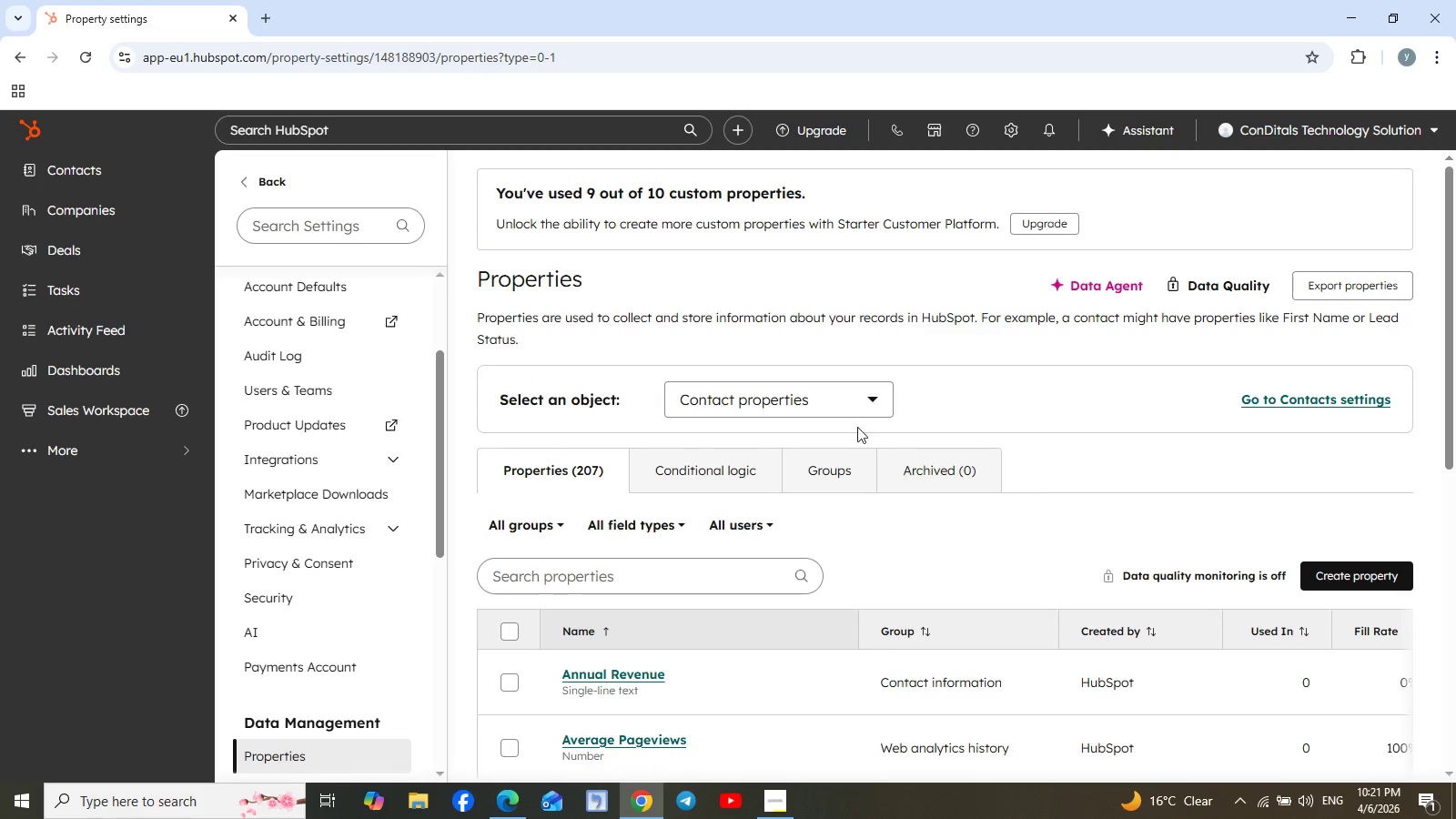 
wait(25.02)
 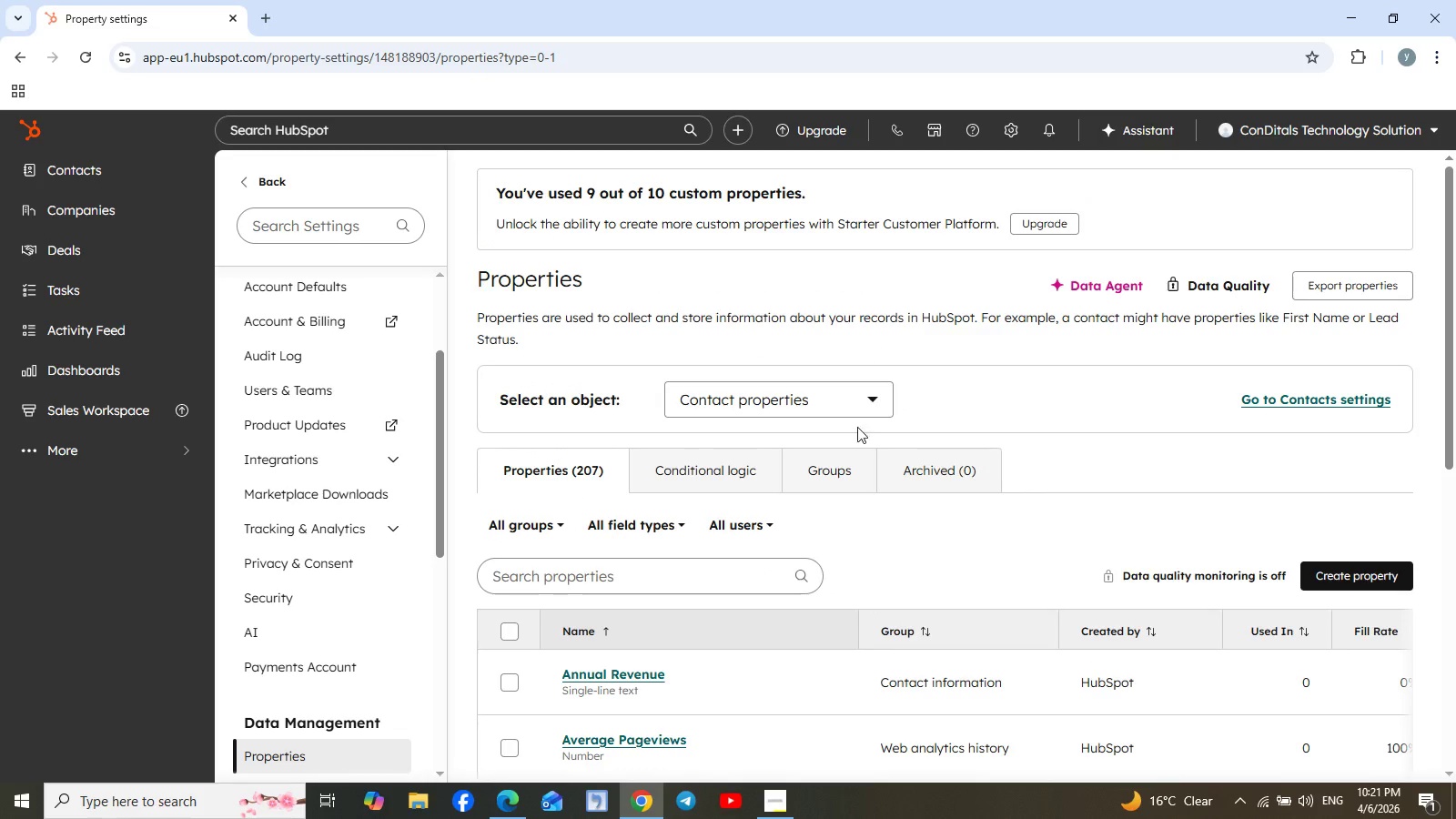 
left_click([722, 577])
 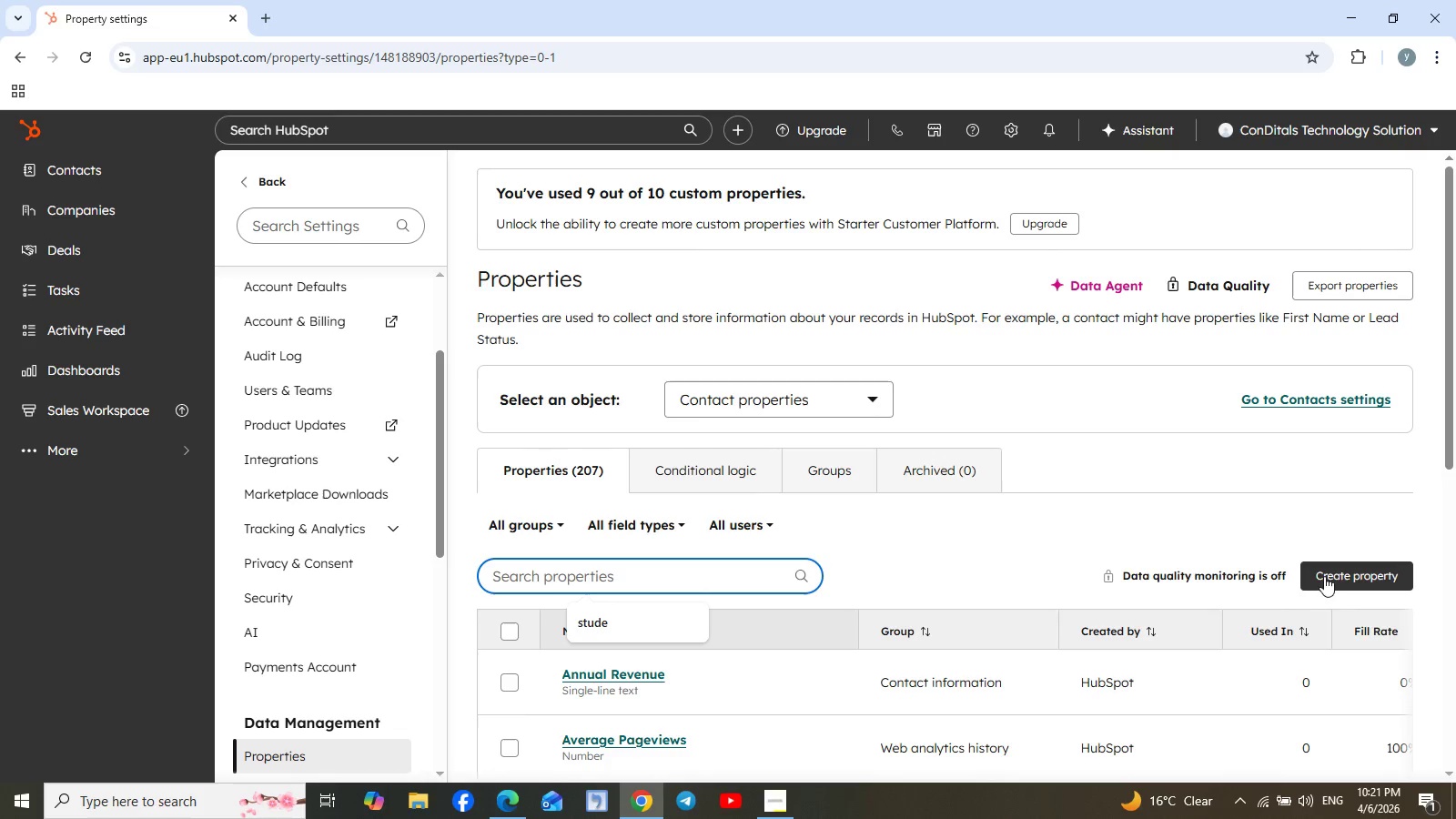 
left_click([1344, 577])
 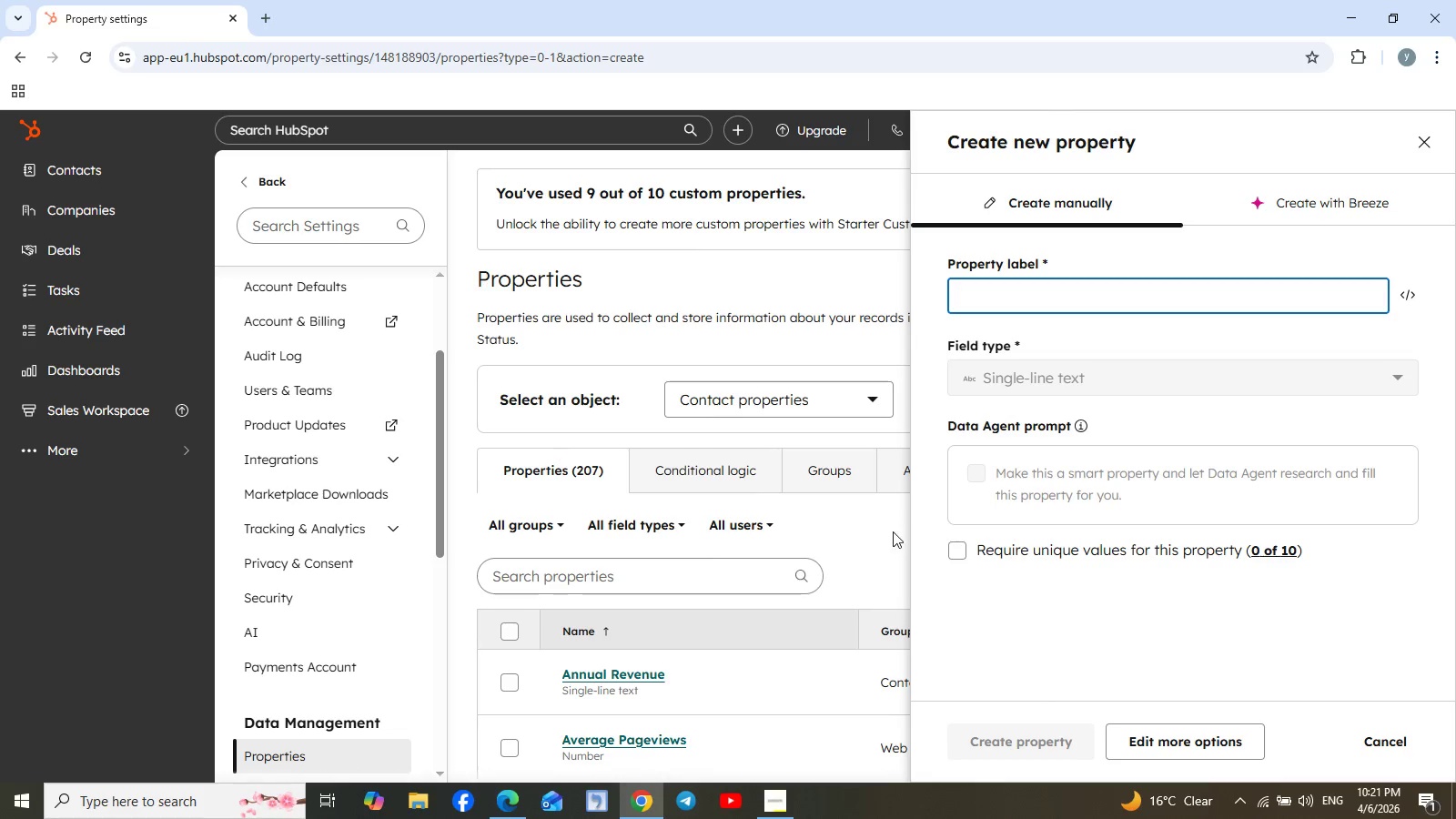 
wait(6.62)
 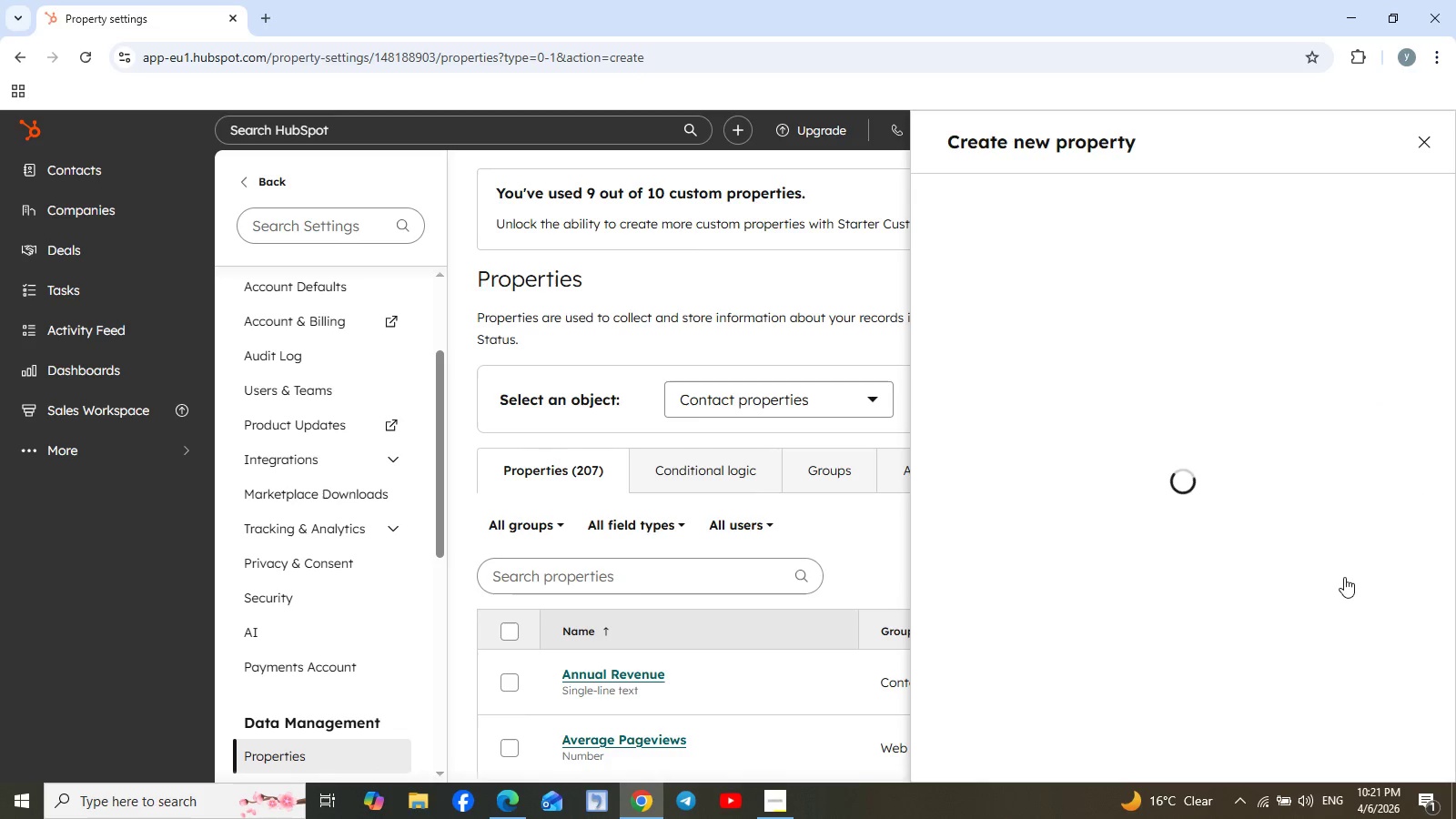 
left_click([885, 532])
 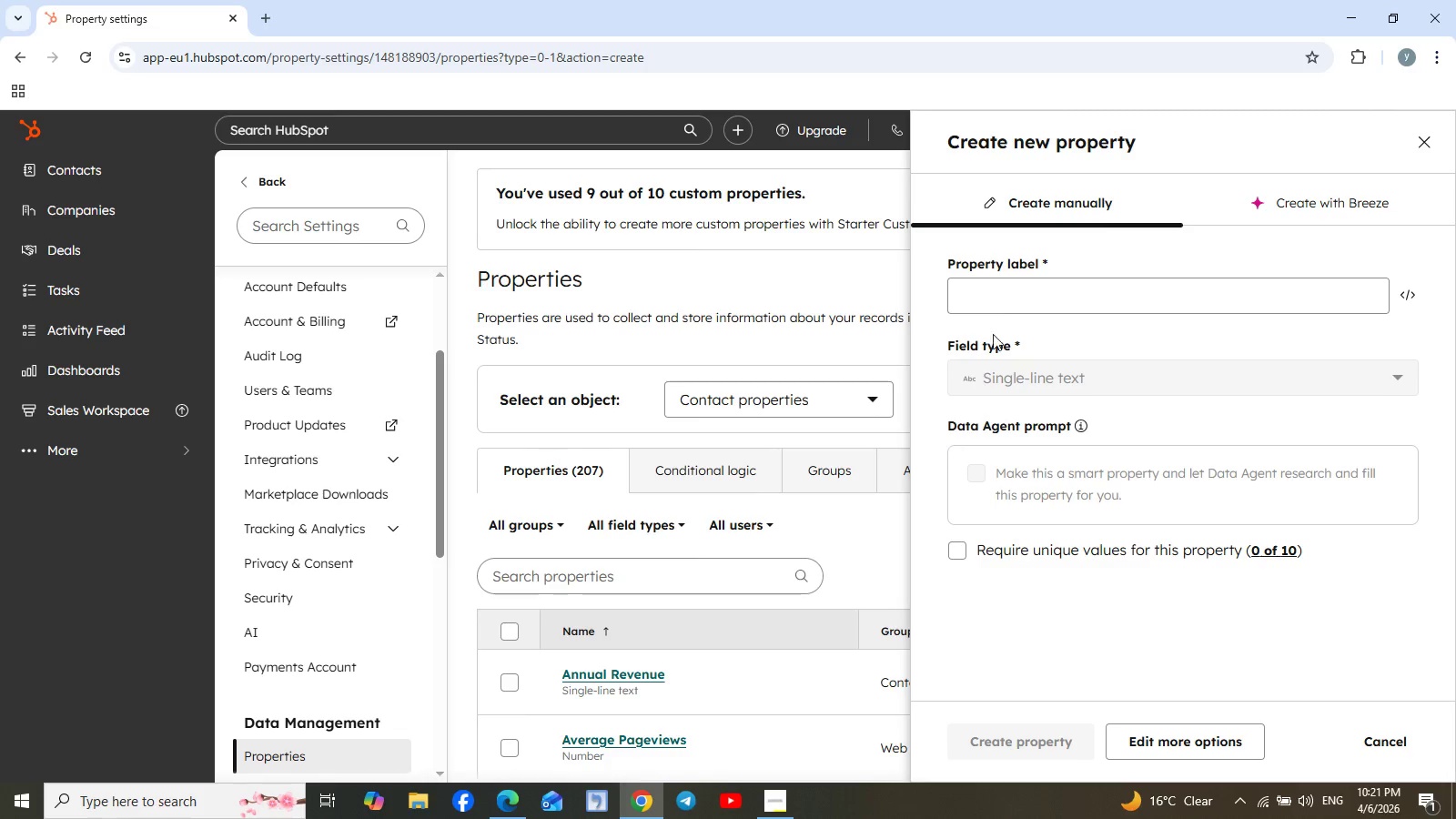 
left_click([1011, 285])
 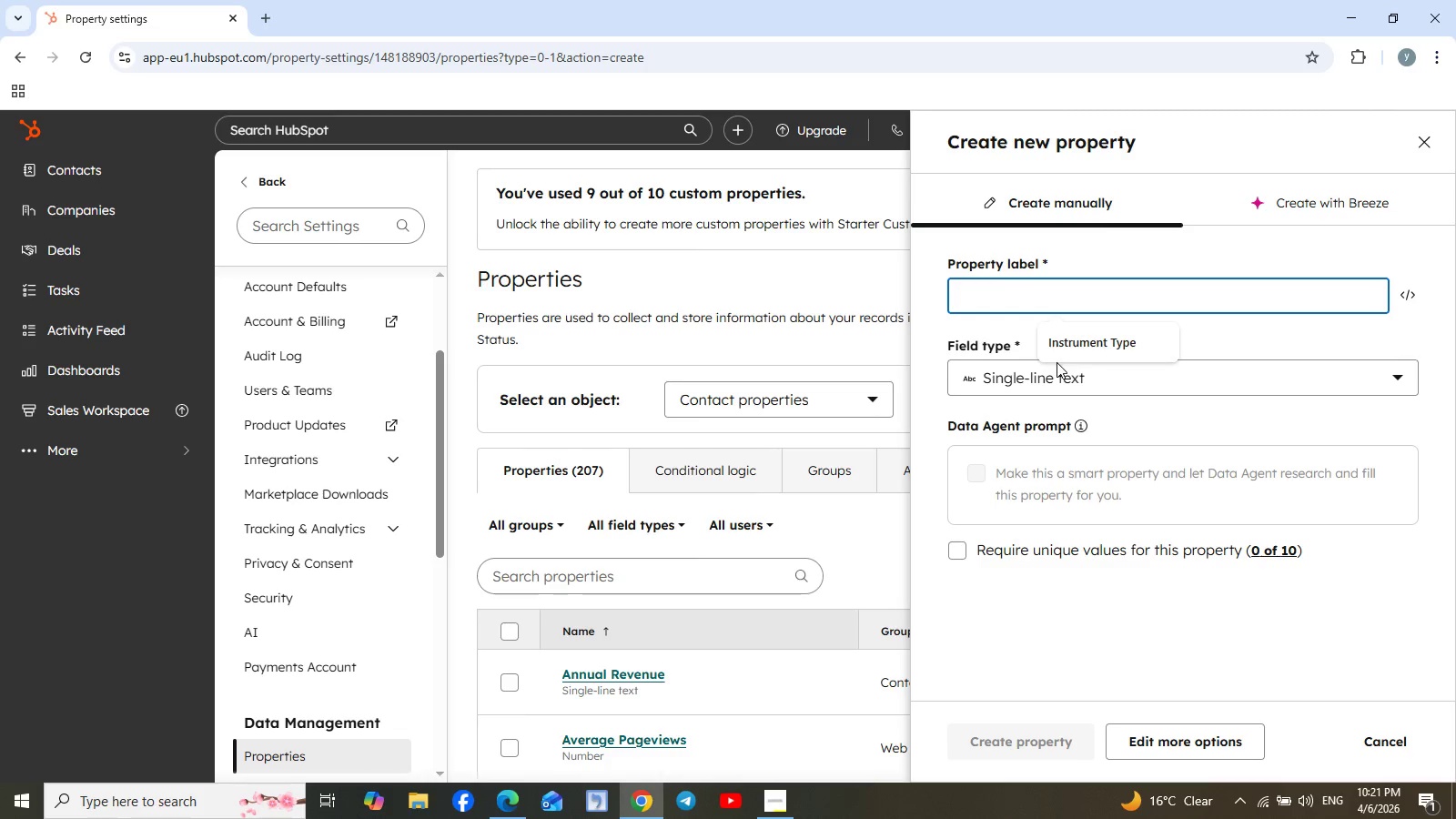 
left_click([1069, 352])
 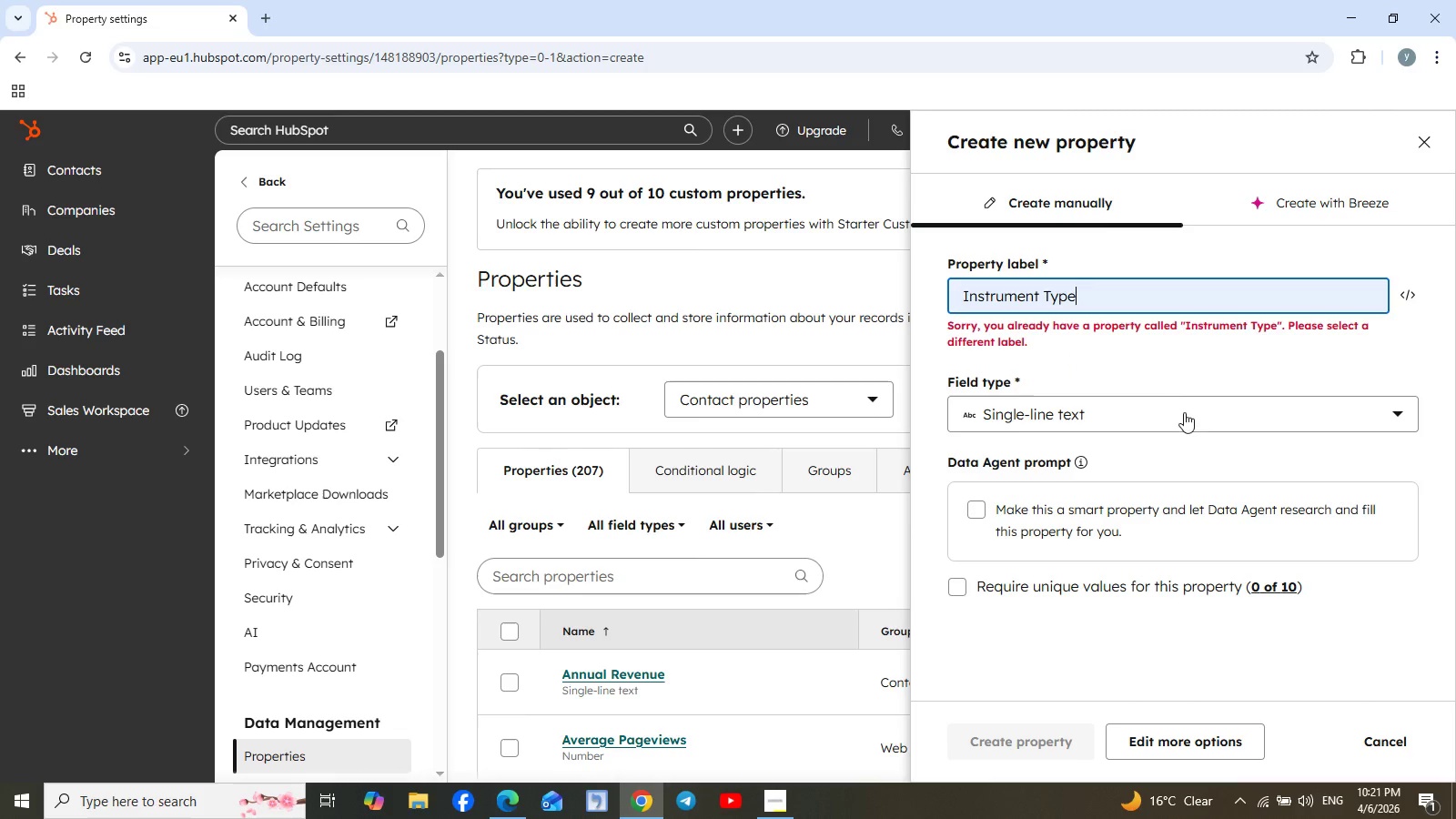 
left_click([858, 556])
 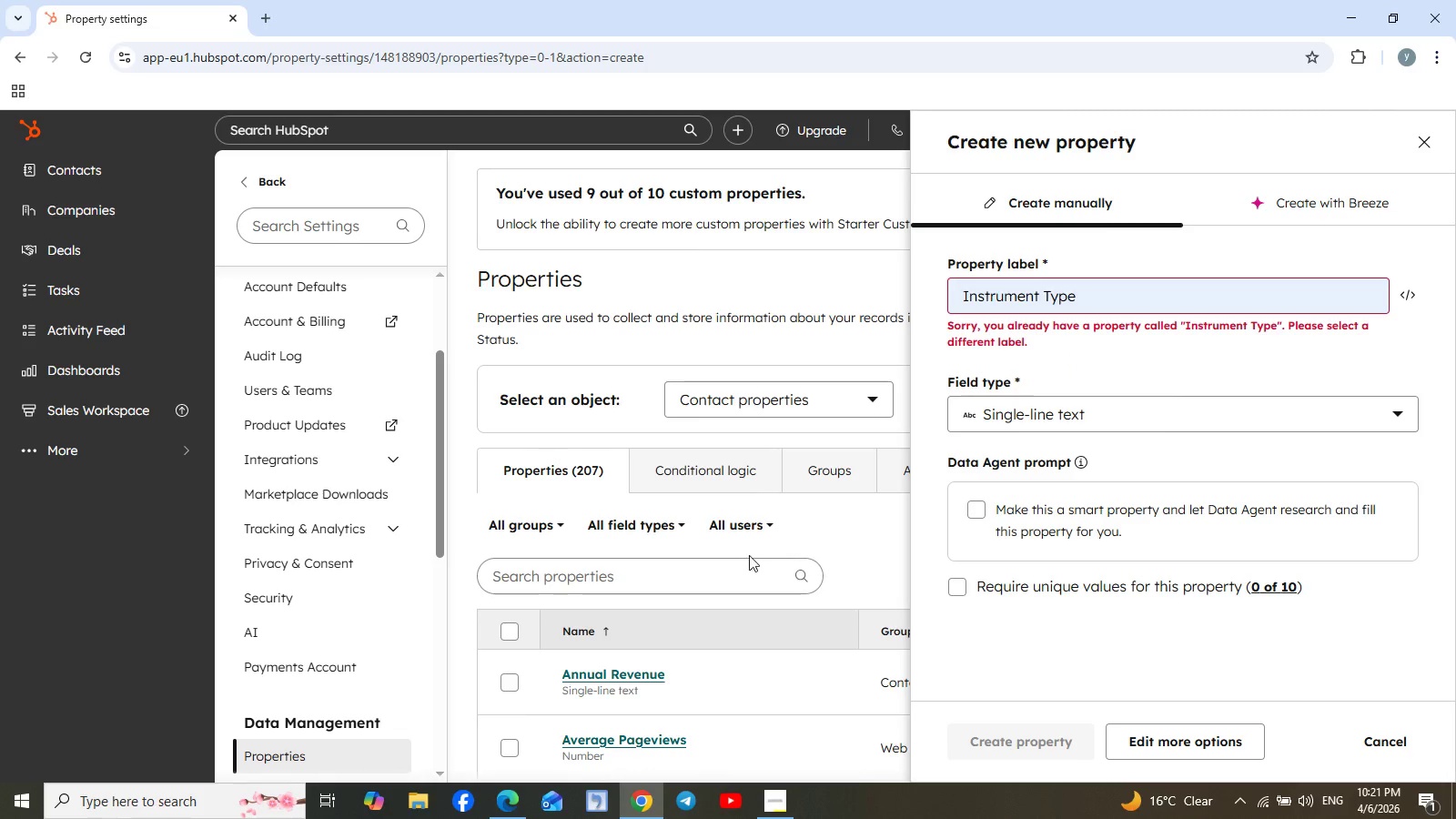 
left_click([732, 558])
 